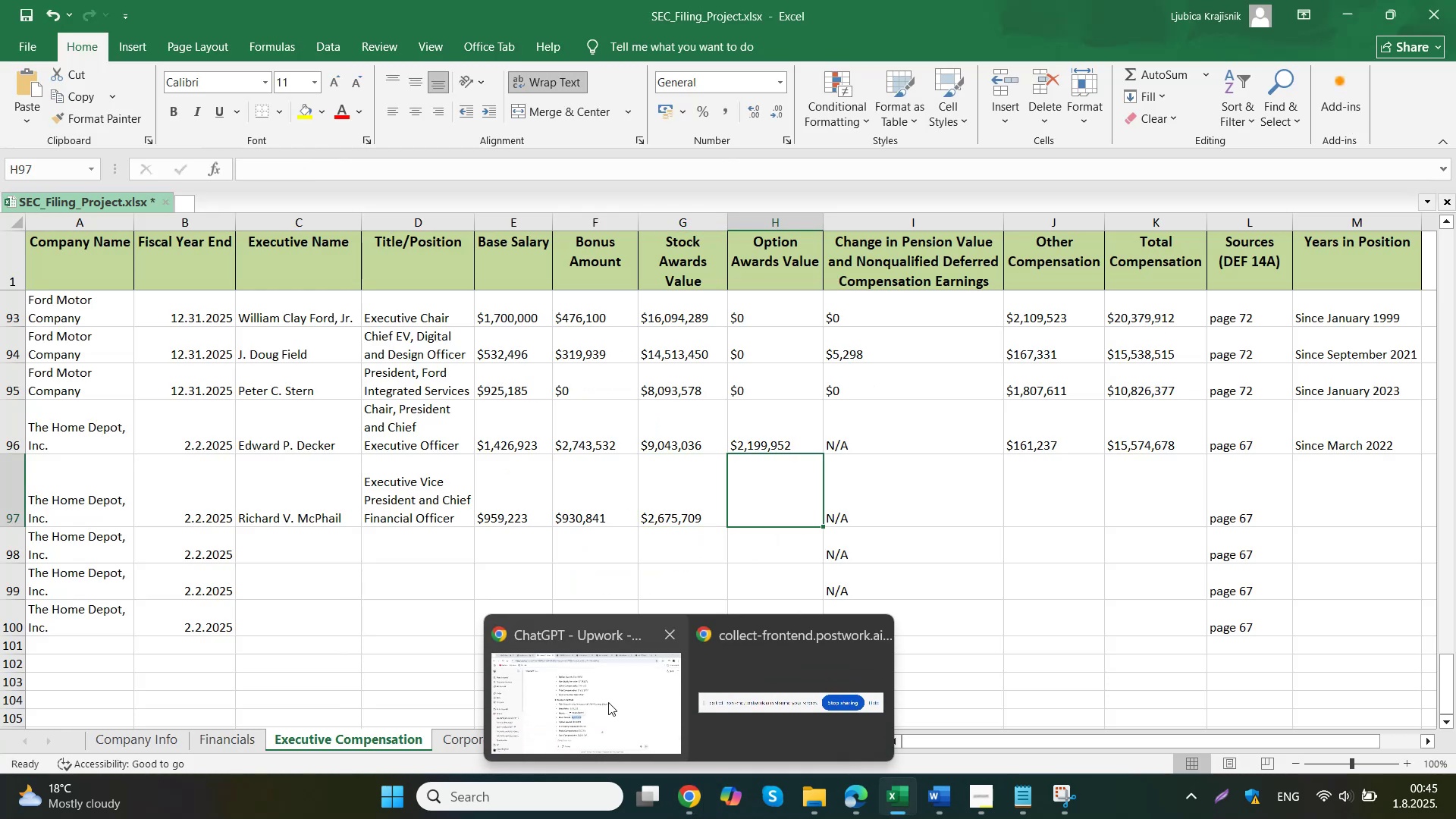 
left_click_drag(start_coordinate=[722, 538], to_coordinate=[630, 535])
 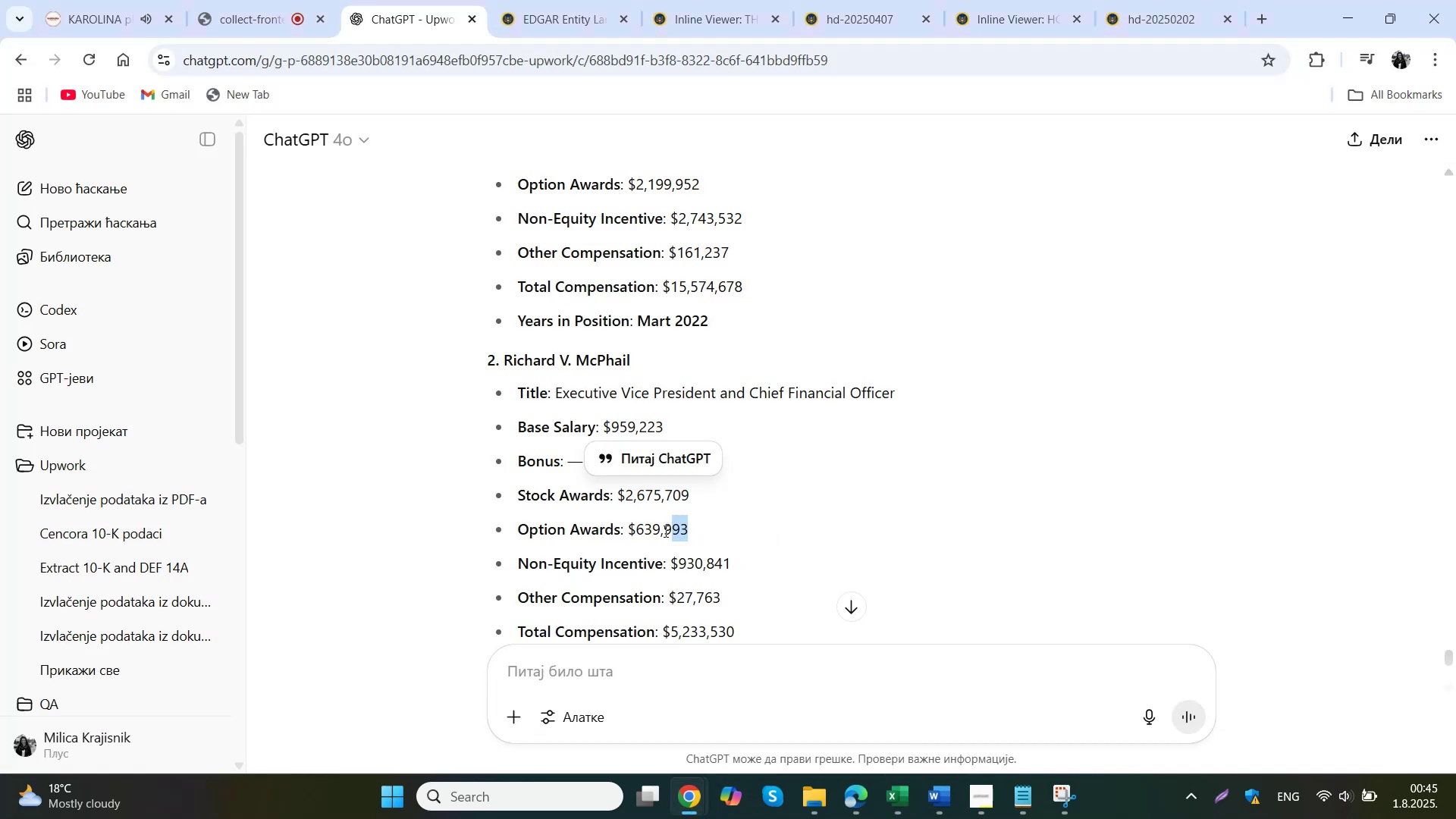 
key(Control+ControlLeft)
 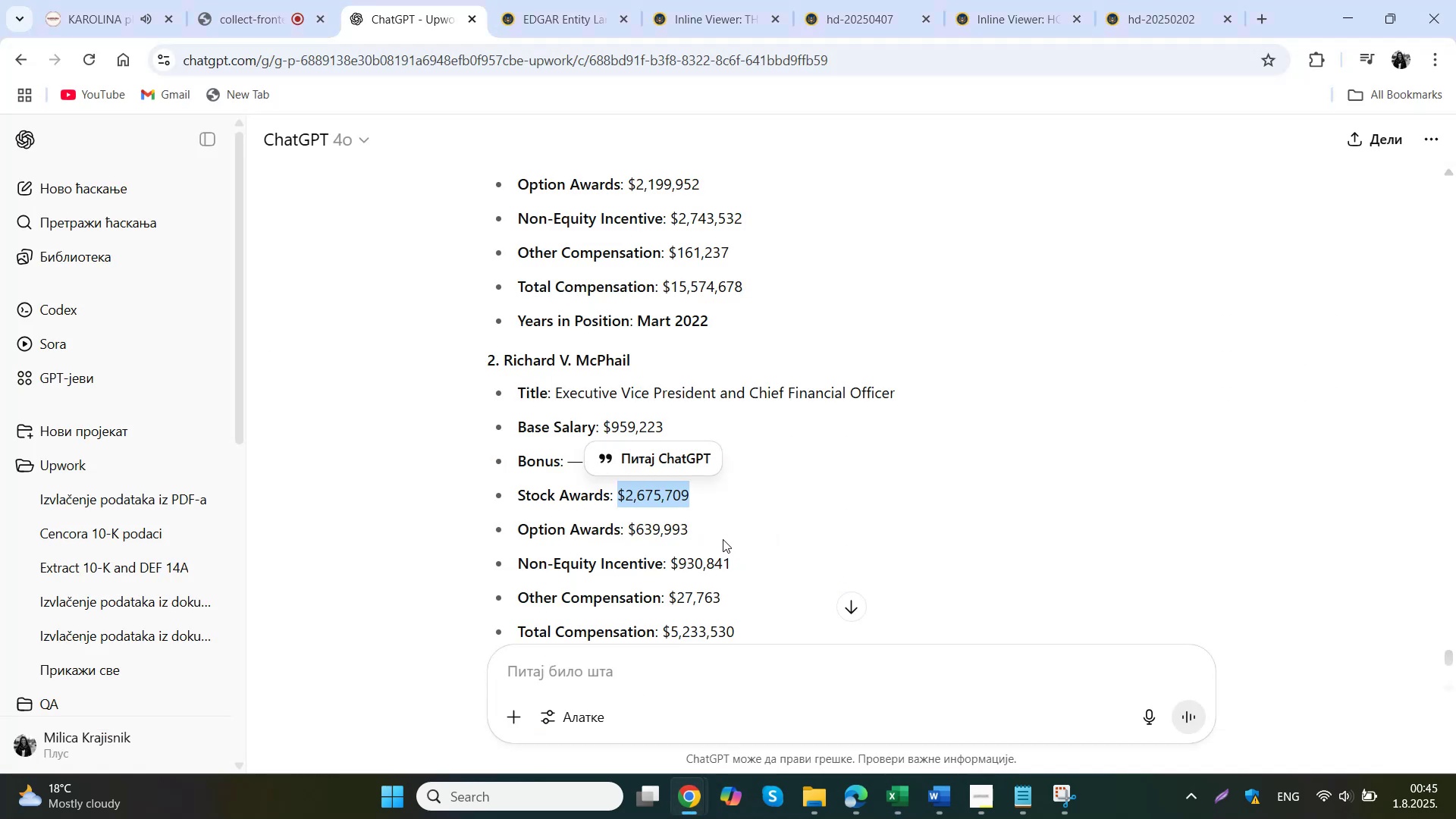 
key(Control+C)
 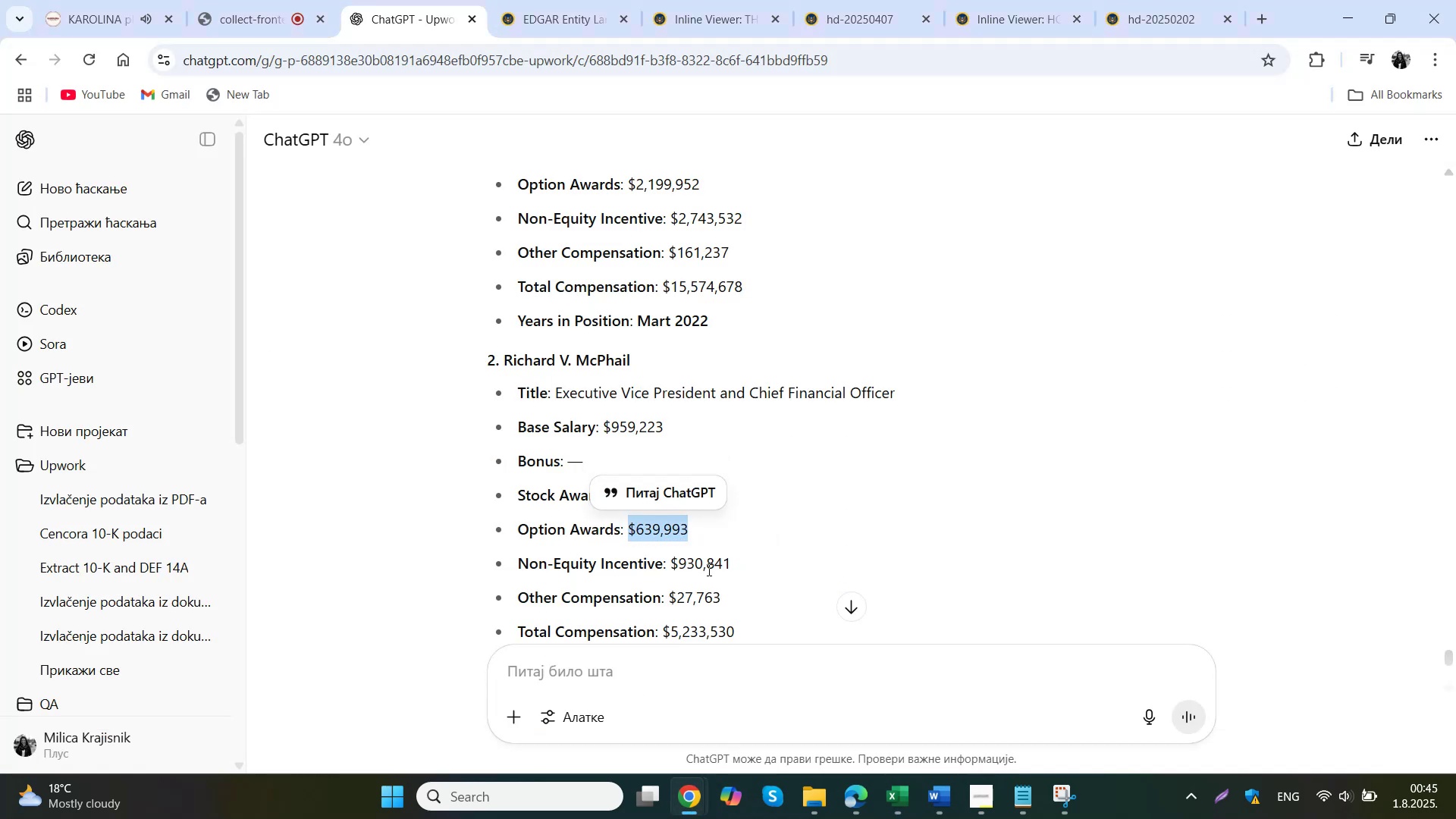 
left_click([871, 729])
 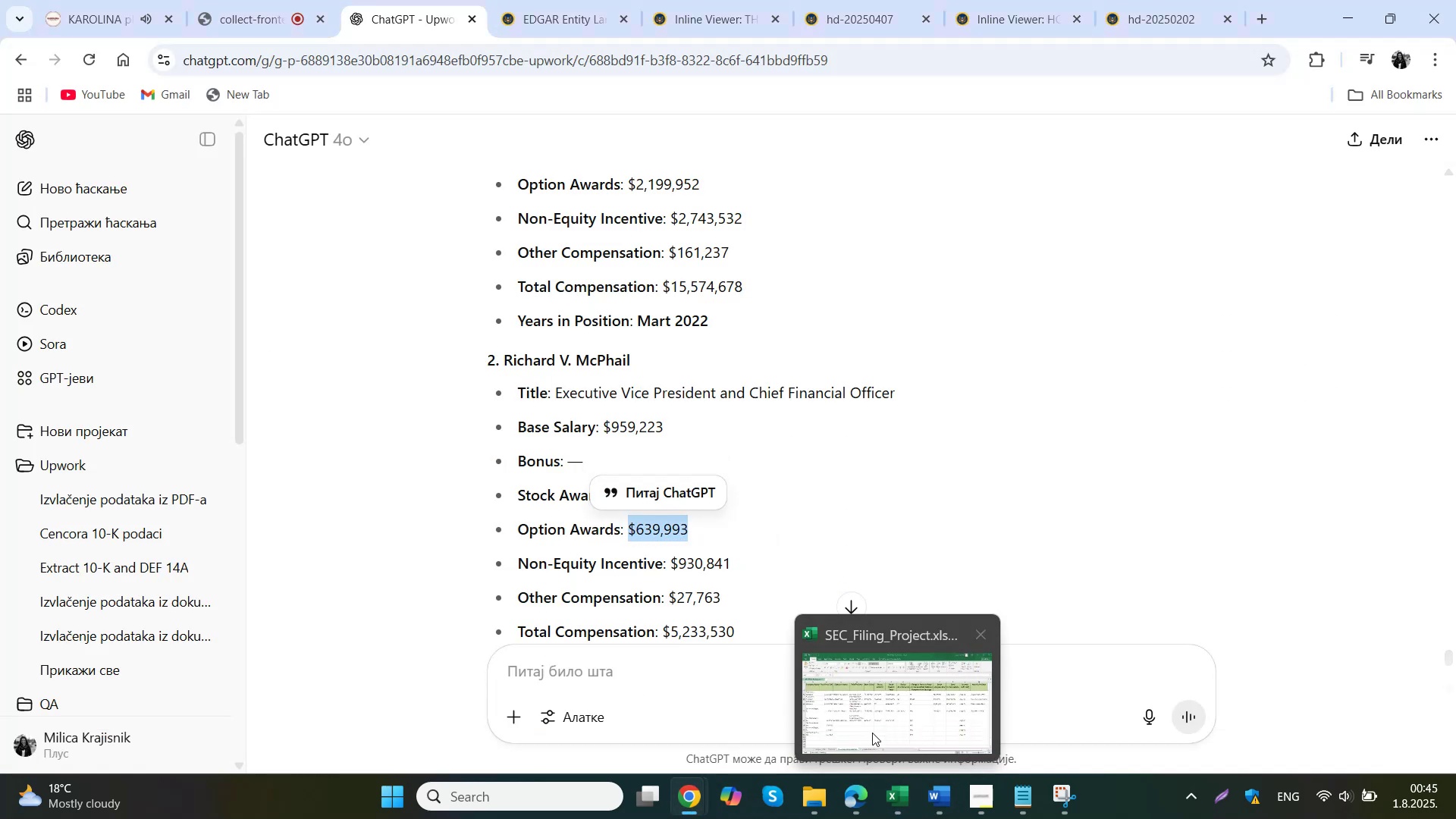 
double_click([766, 494])
 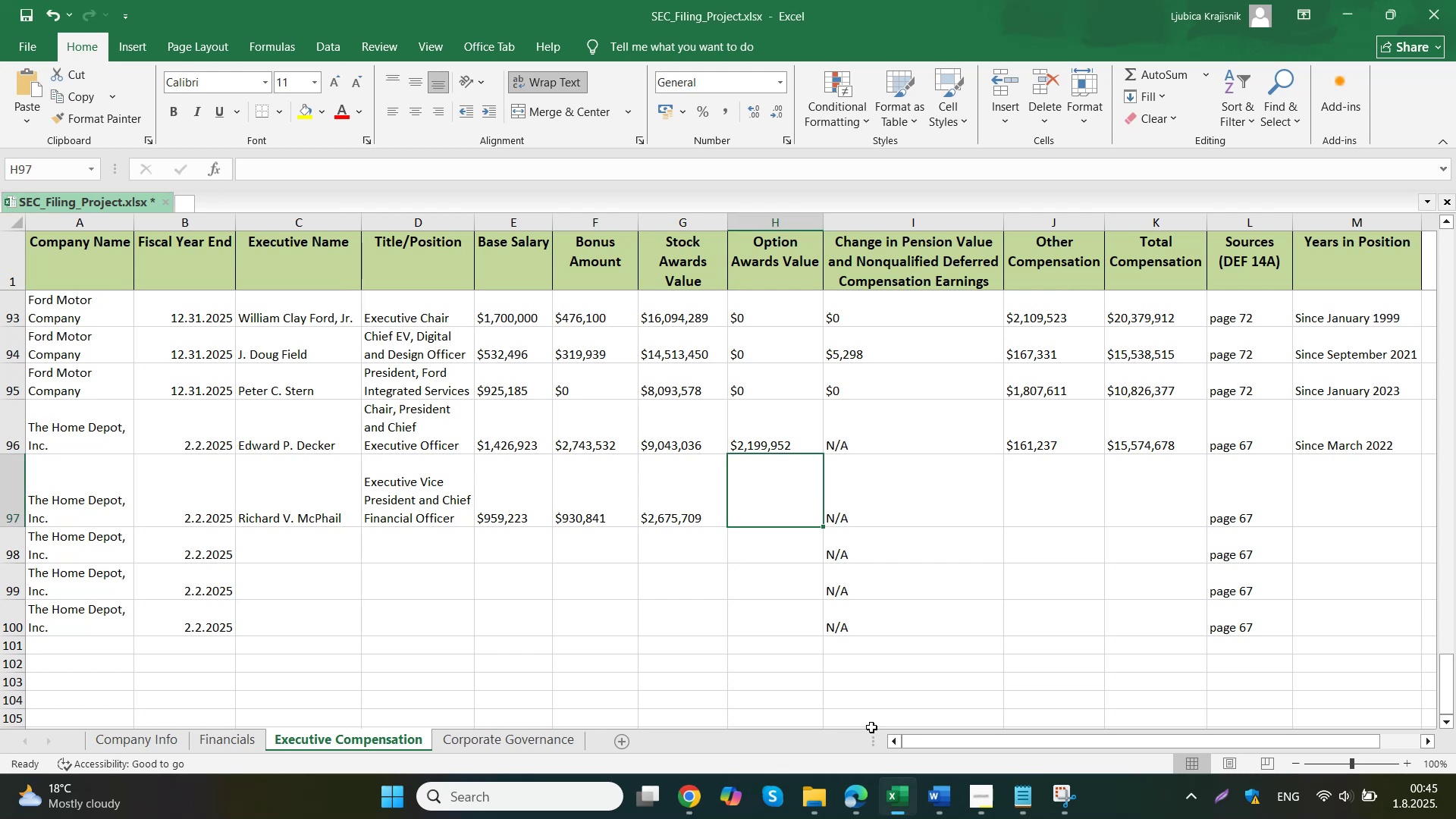 
key(Control+ControlLeft)
 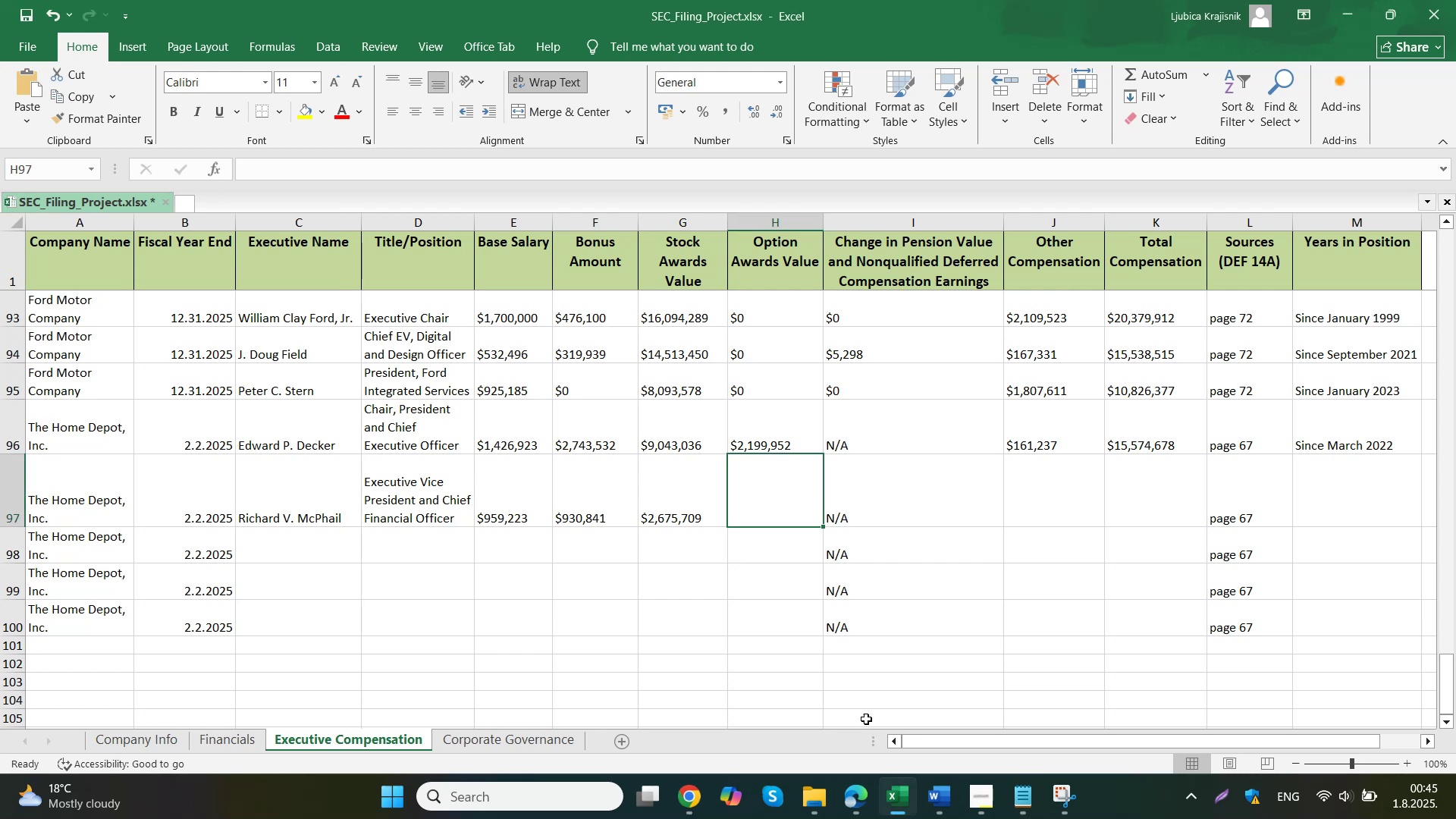 
key(Control+V)
 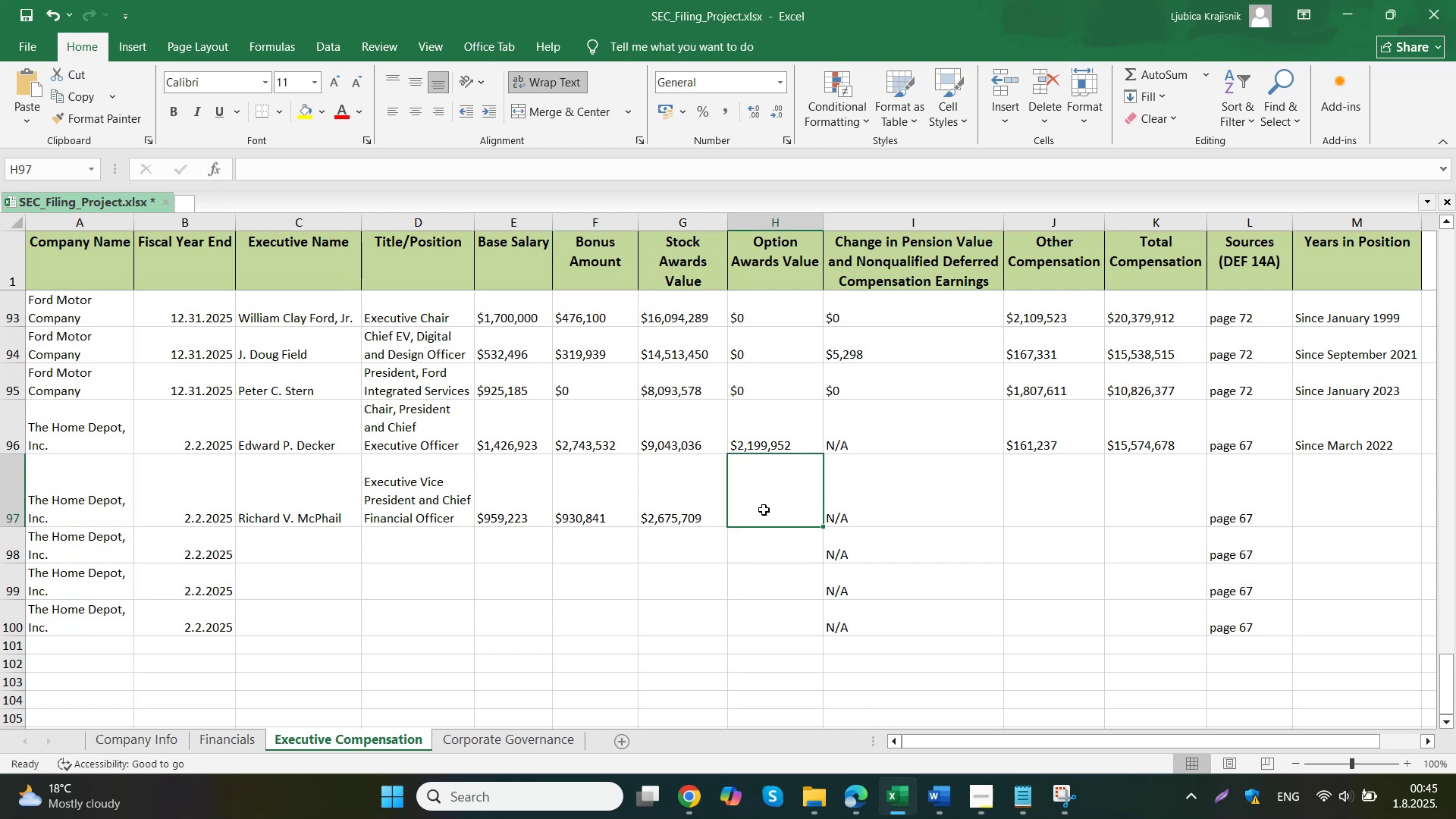 
left_click([1031, 490])
 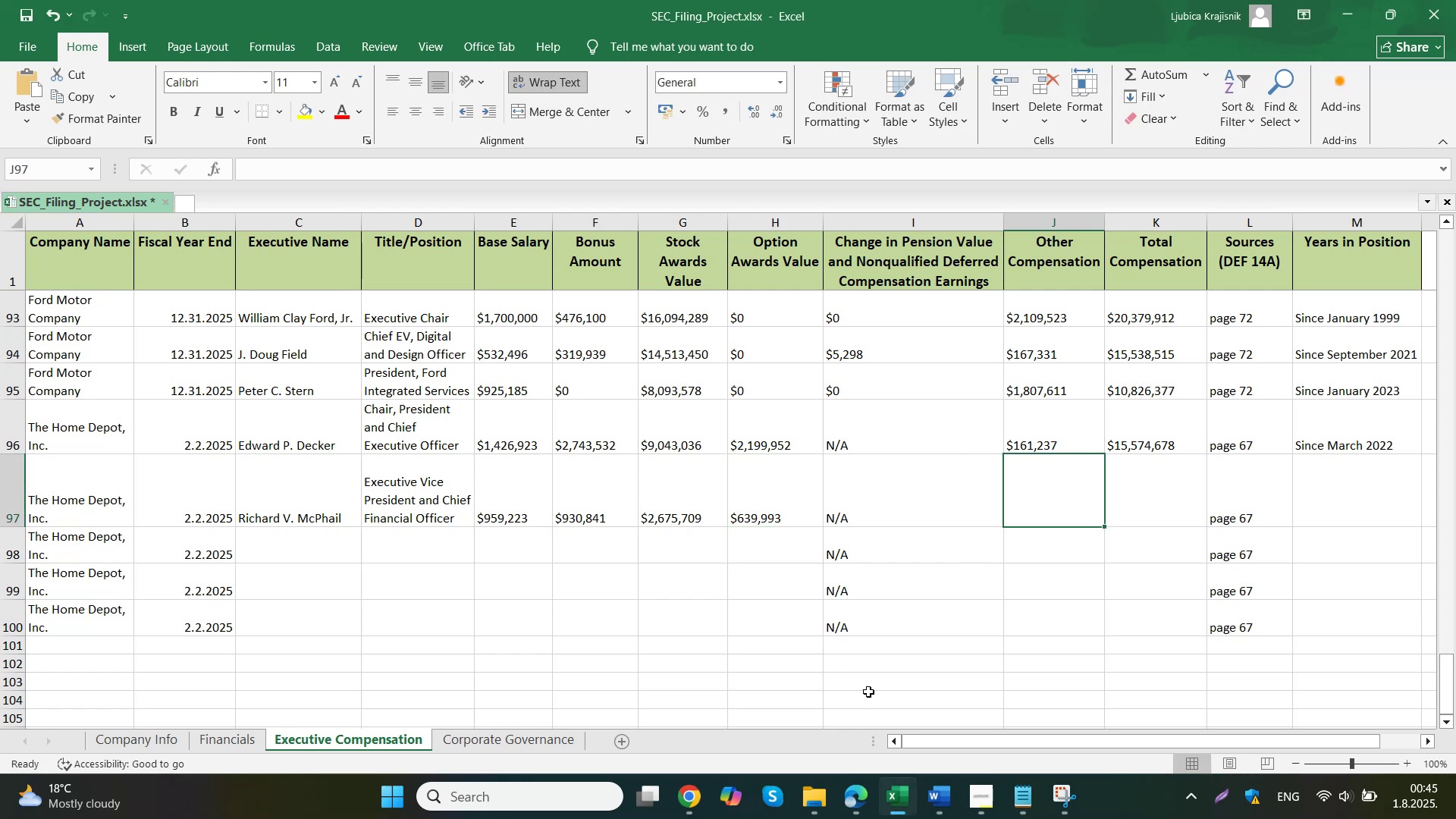 
left_click([617, 707])
 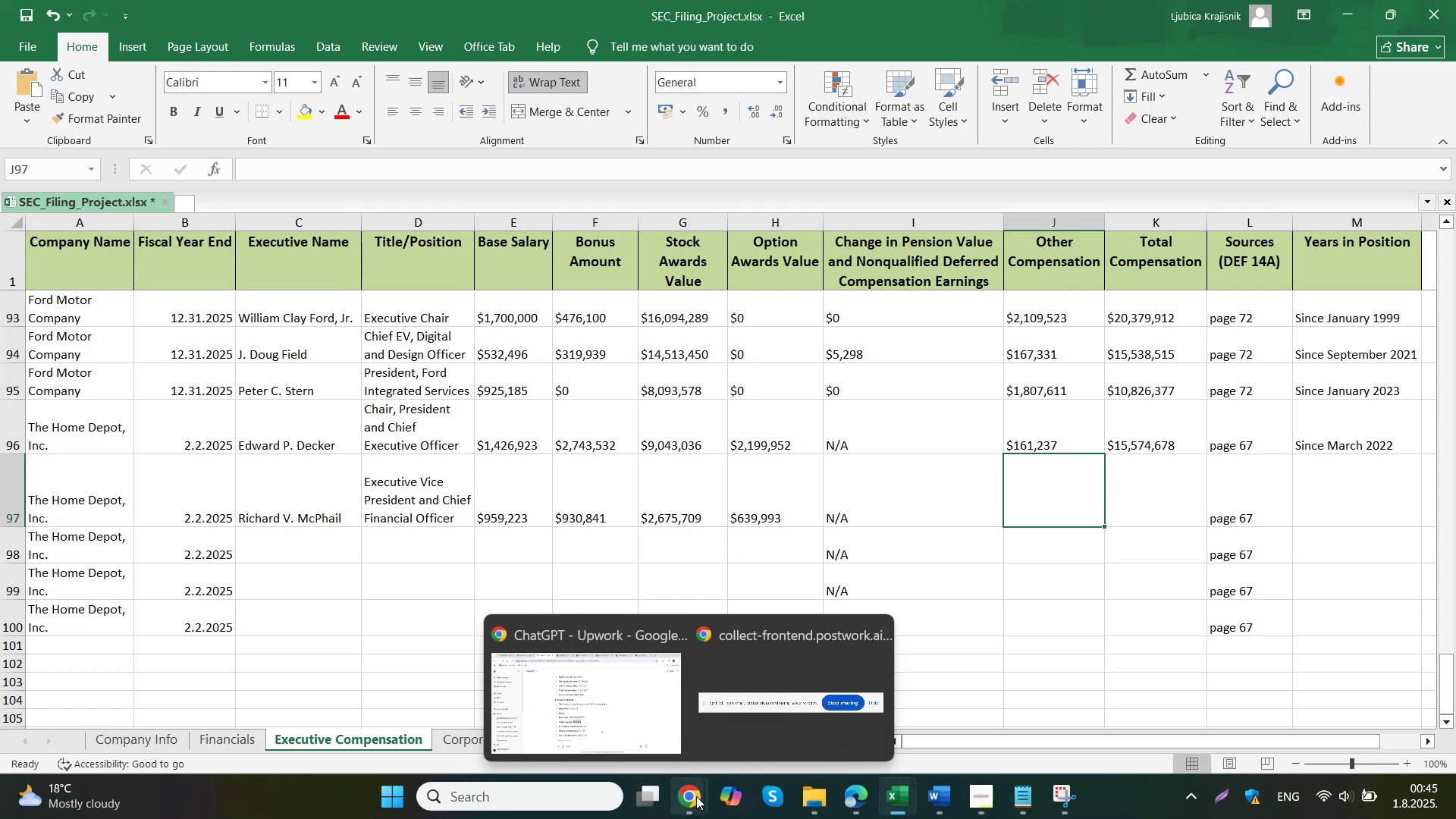 
left_click_drag(start_coordinate=[762, 603], to_coordinate=[670, 601])
 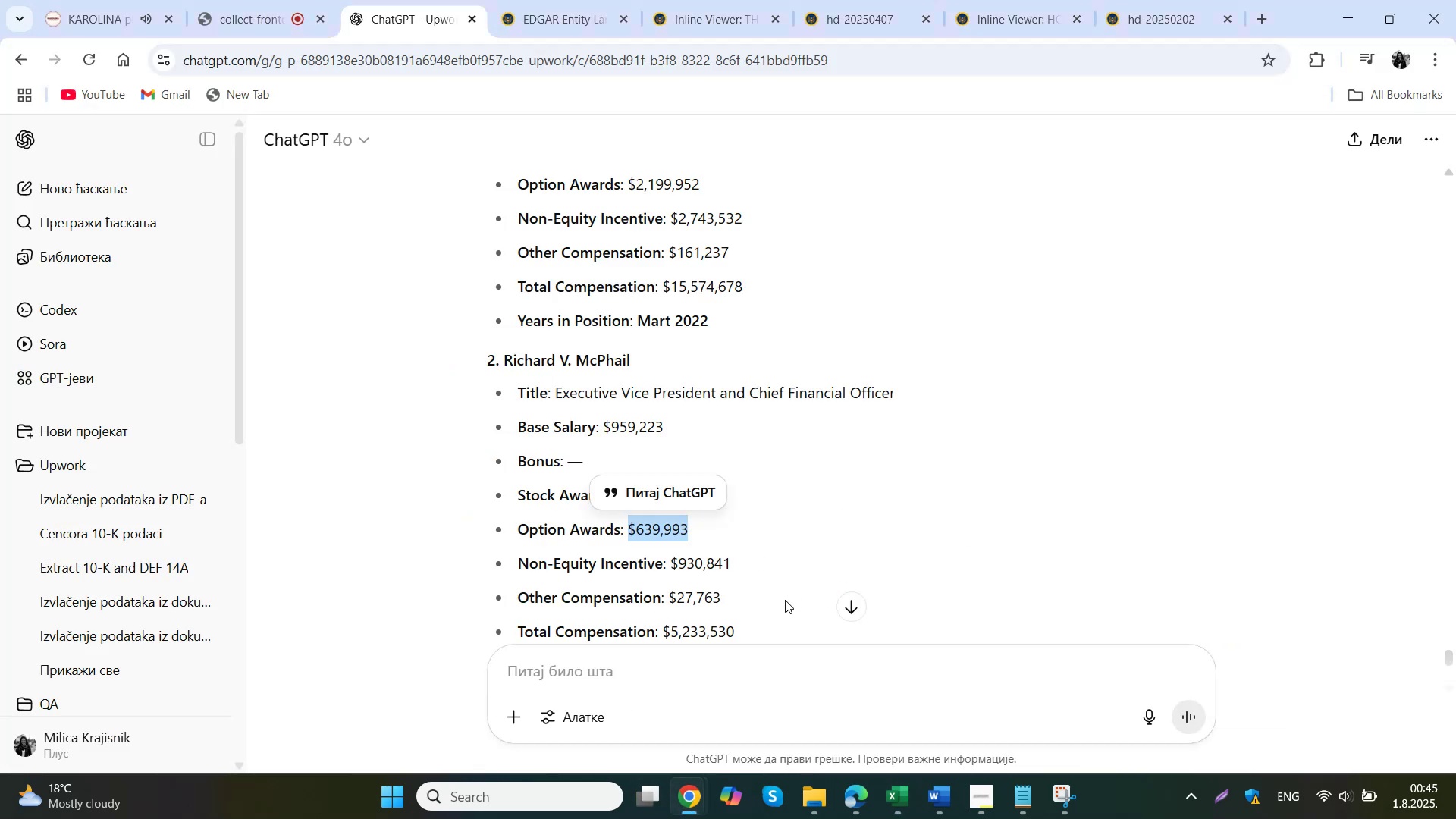 
key(Control+ControlLeft)
 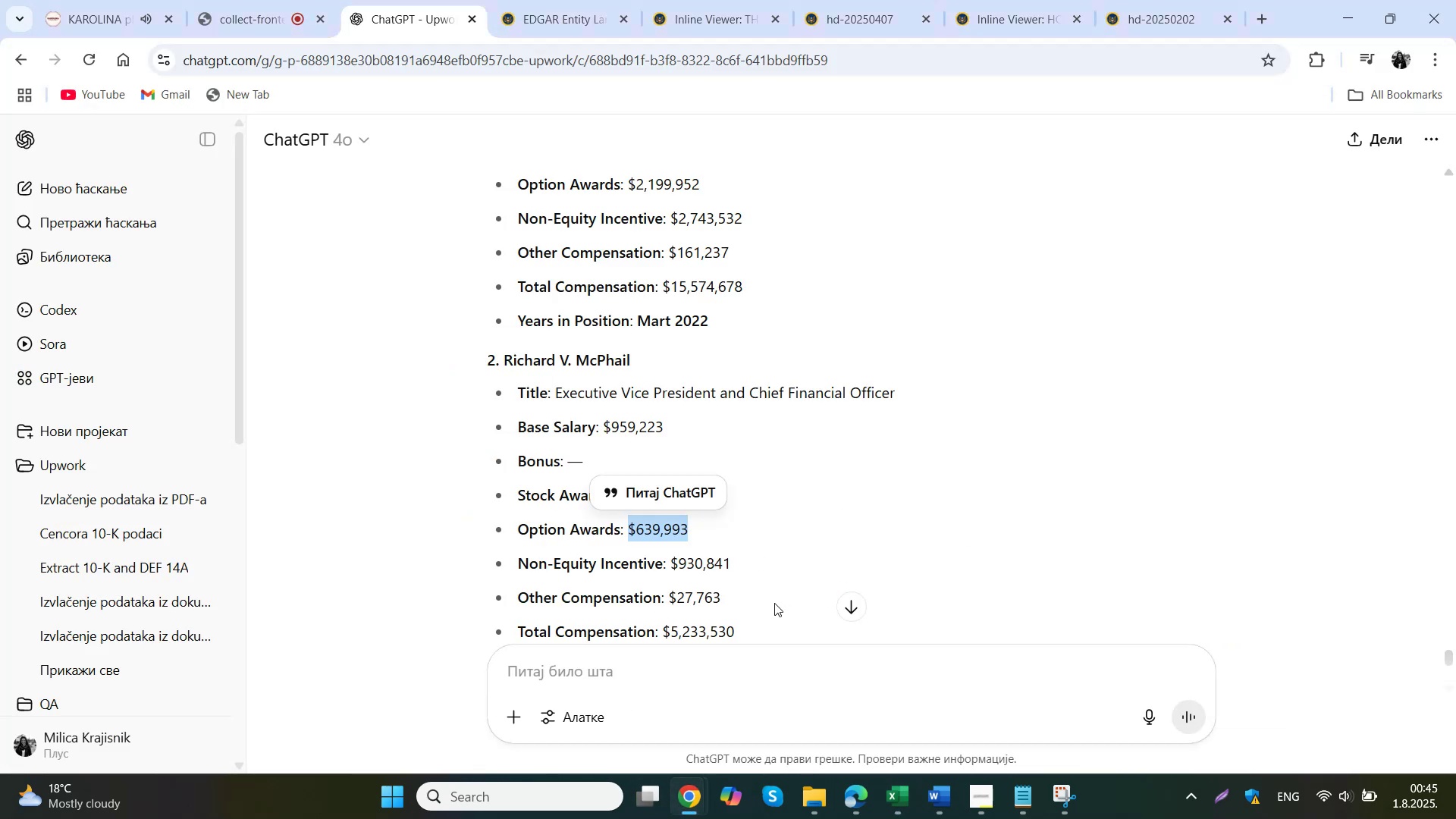 
key(Control+C)
 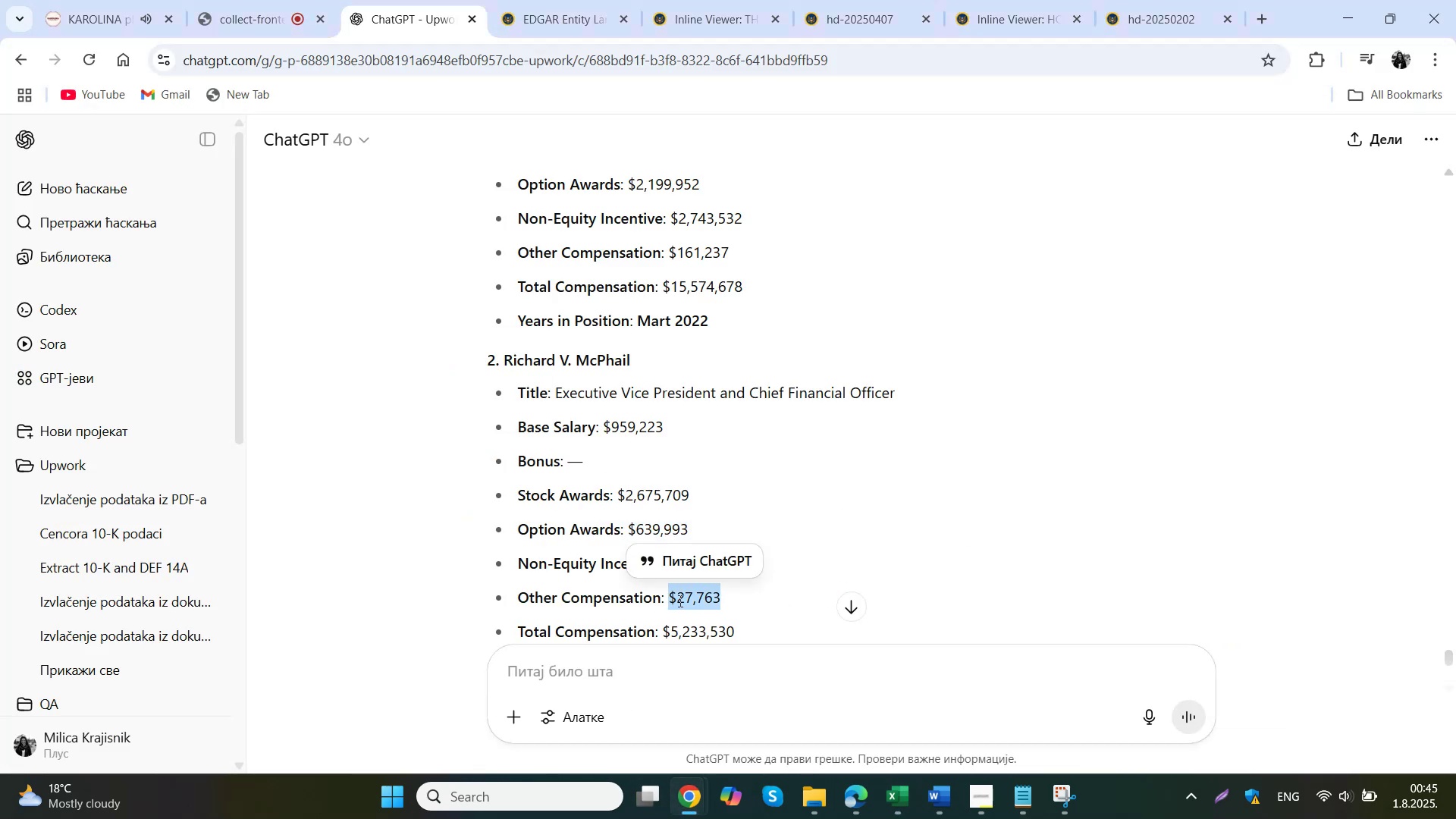 
left_click([915, 681])
 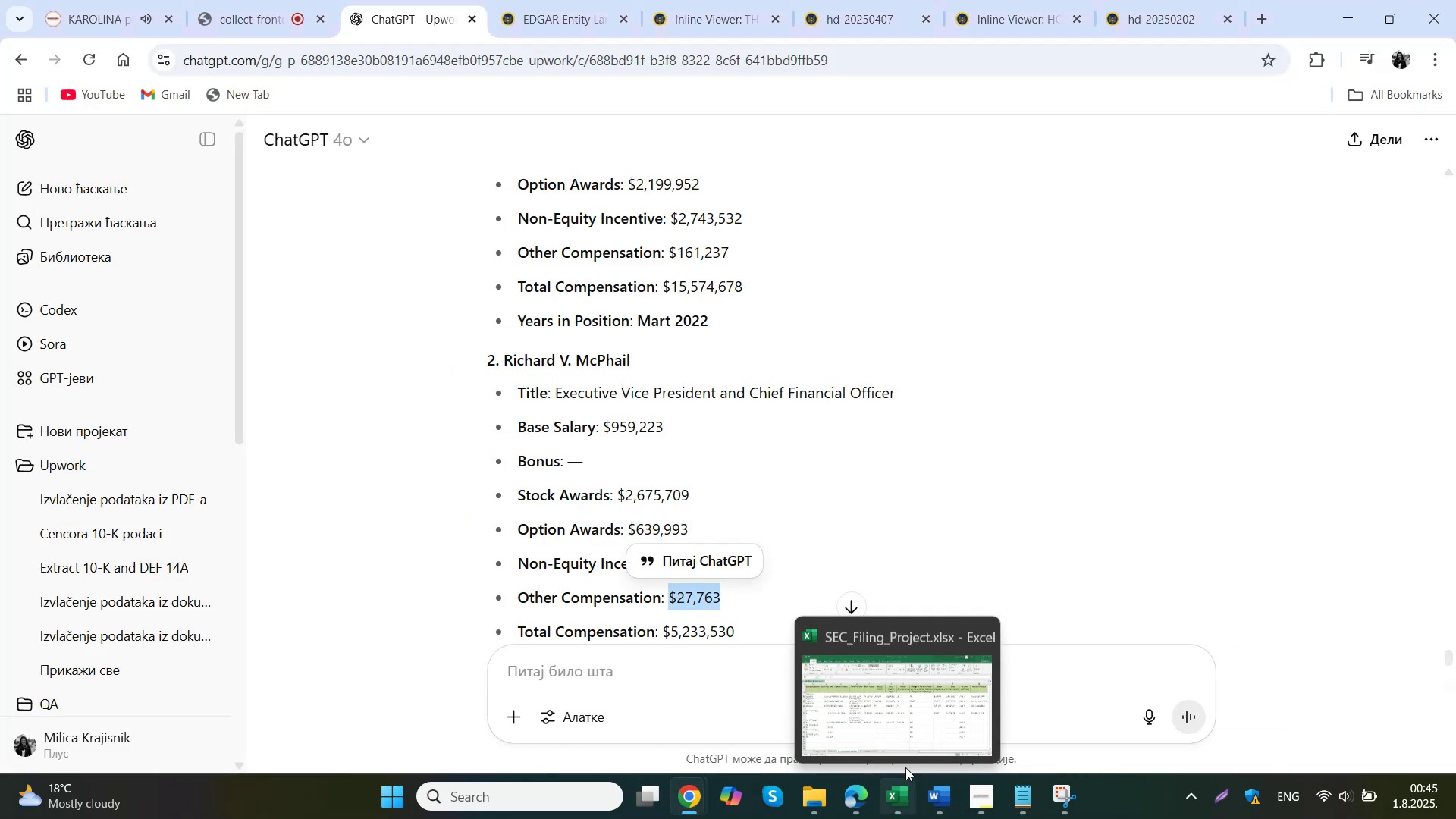 
double_click([1062, 506])
 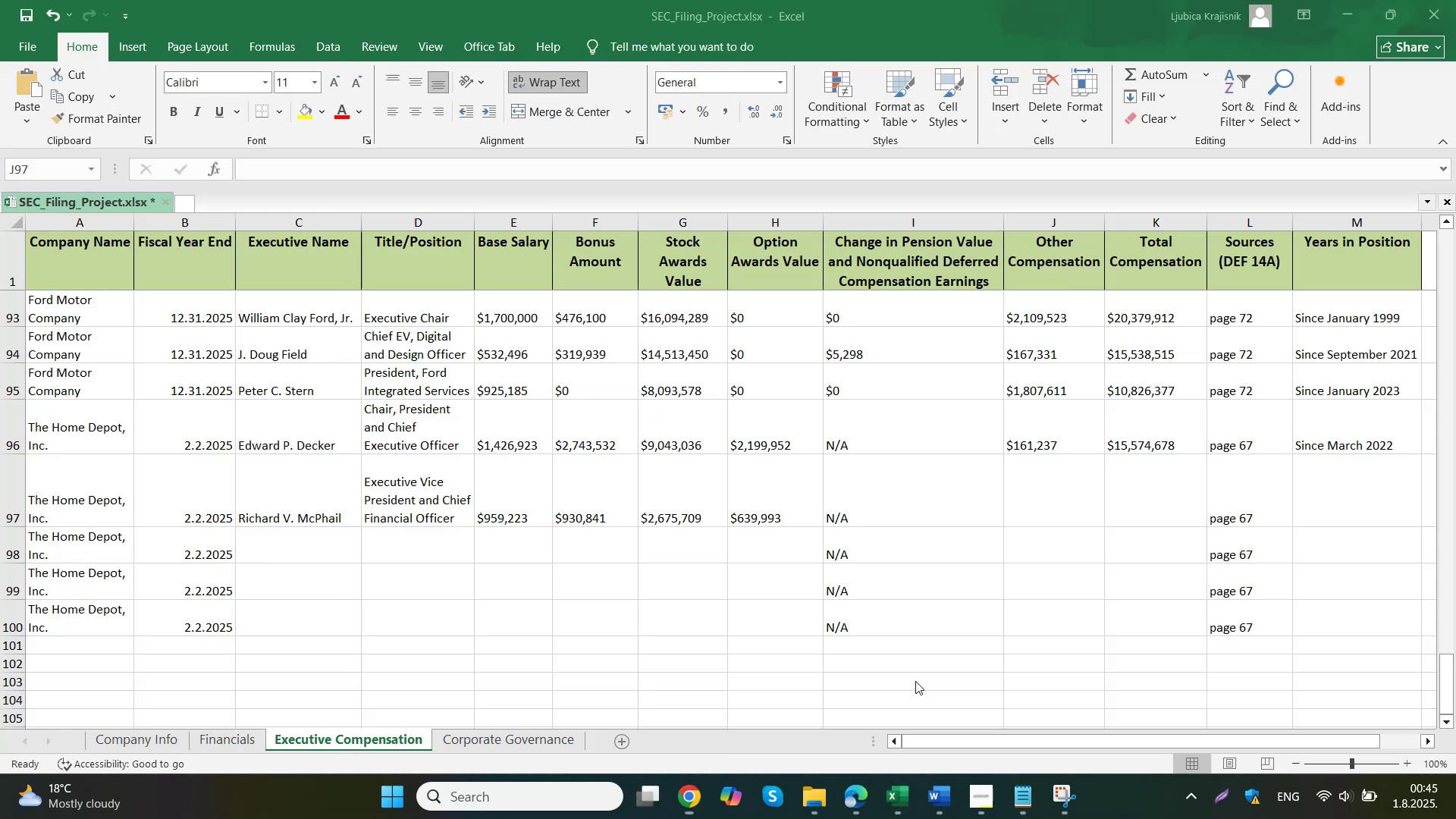 
key(Control+ControlLeft)
 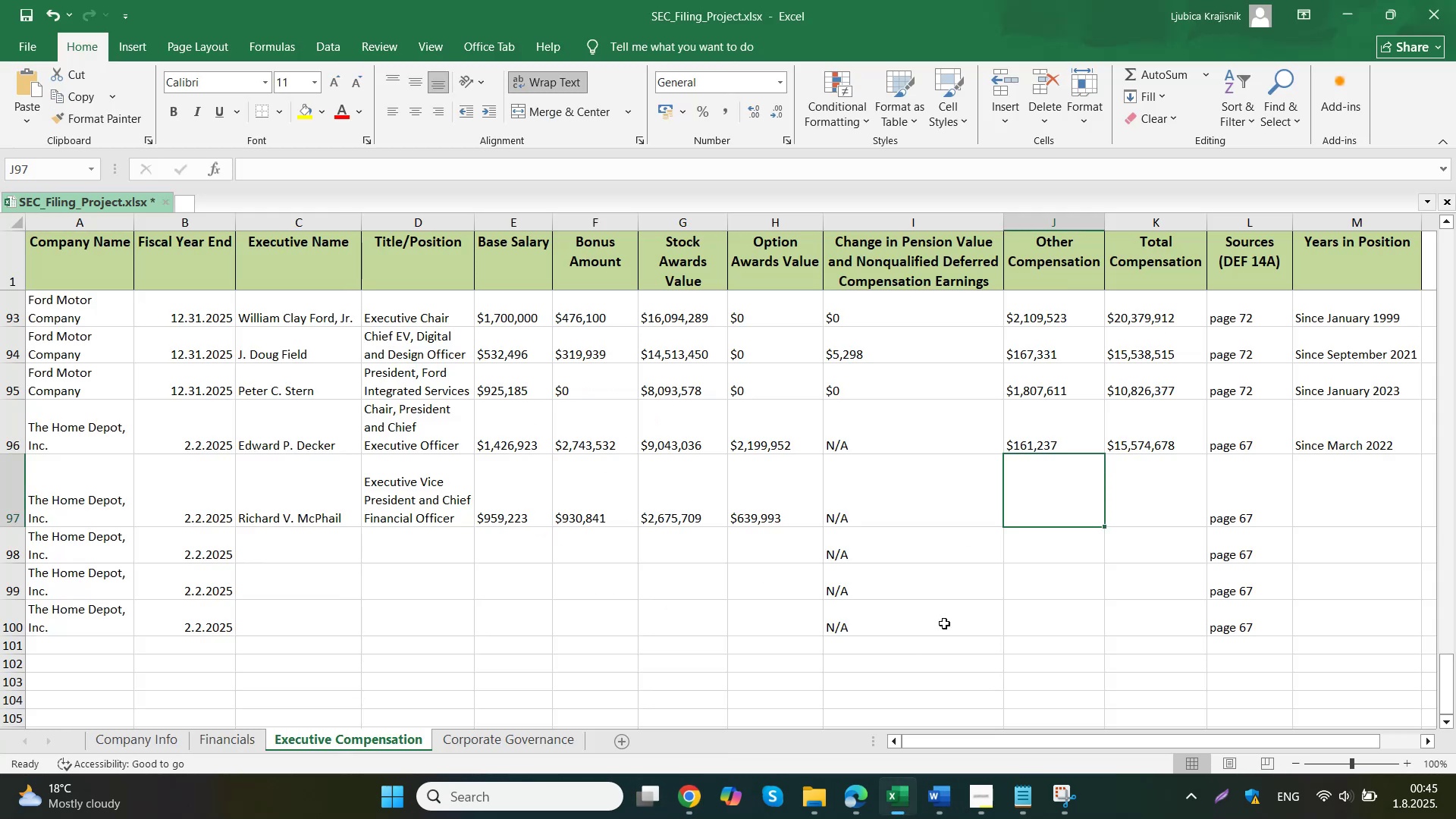 
key(Control+V)
 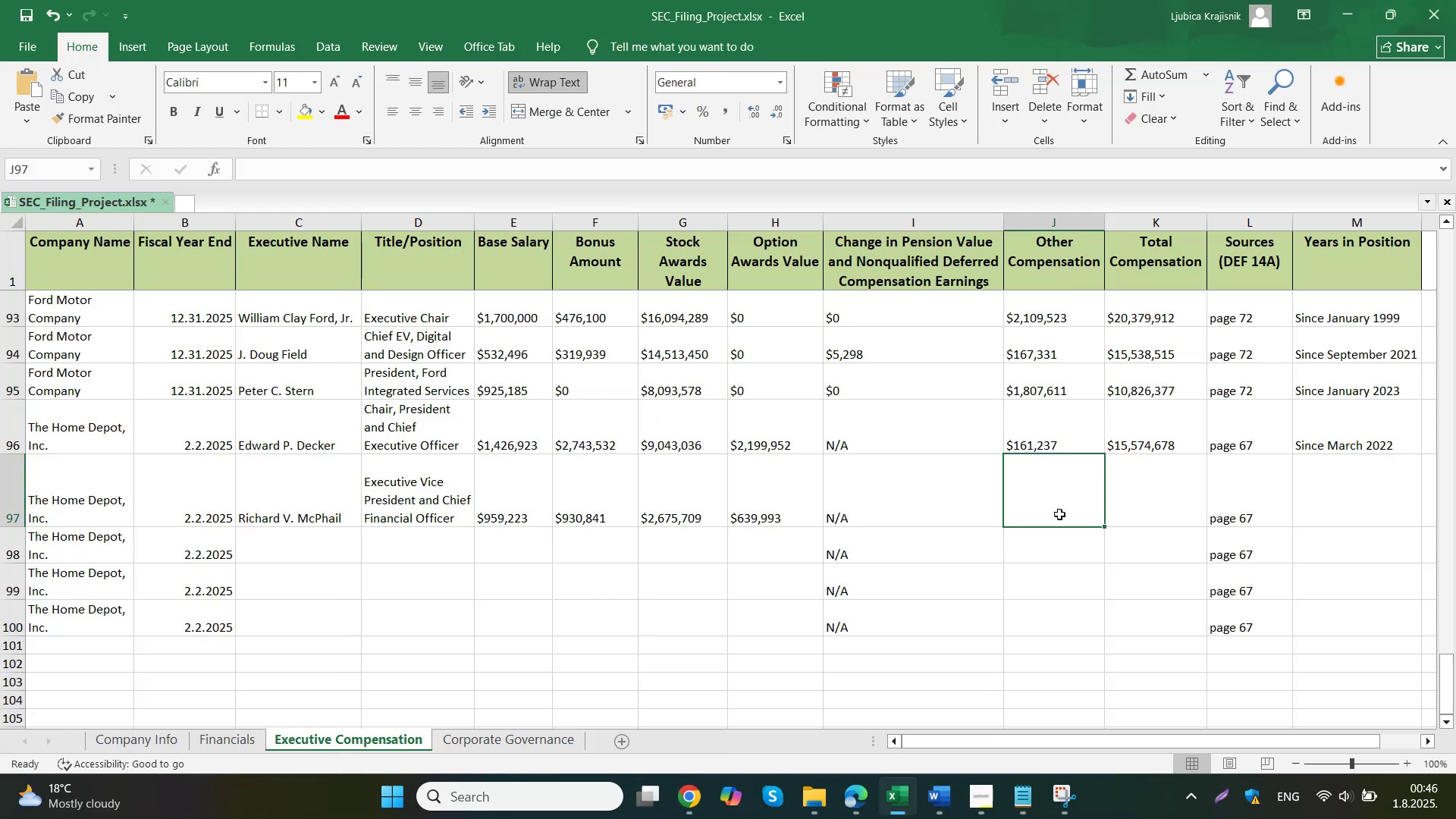 
left_click([1153, 505])
 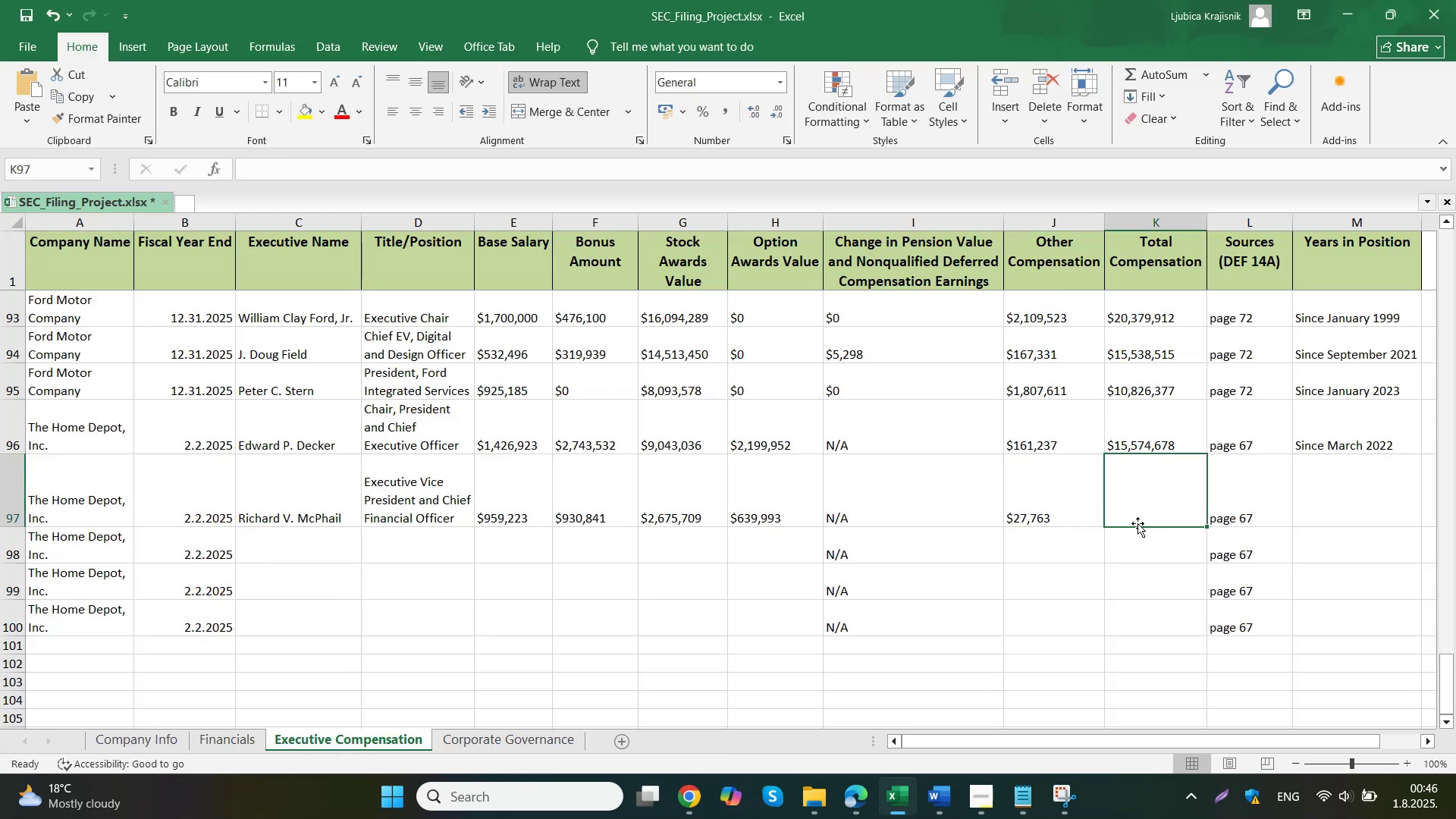 
left_click([623, 717])
 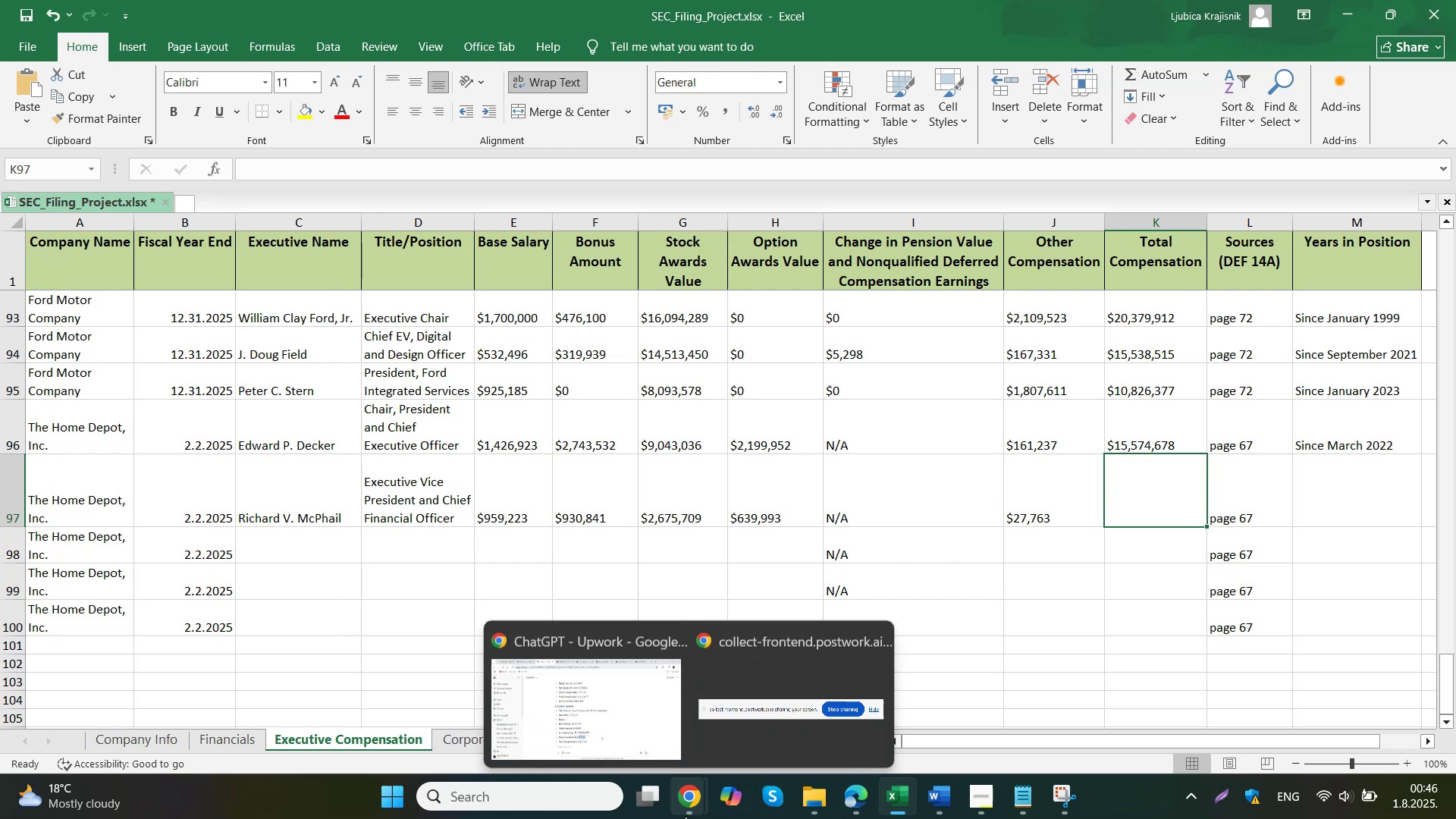 
scroll: coordinate [749, 617], scroll_direction: down, amount: 1.0
 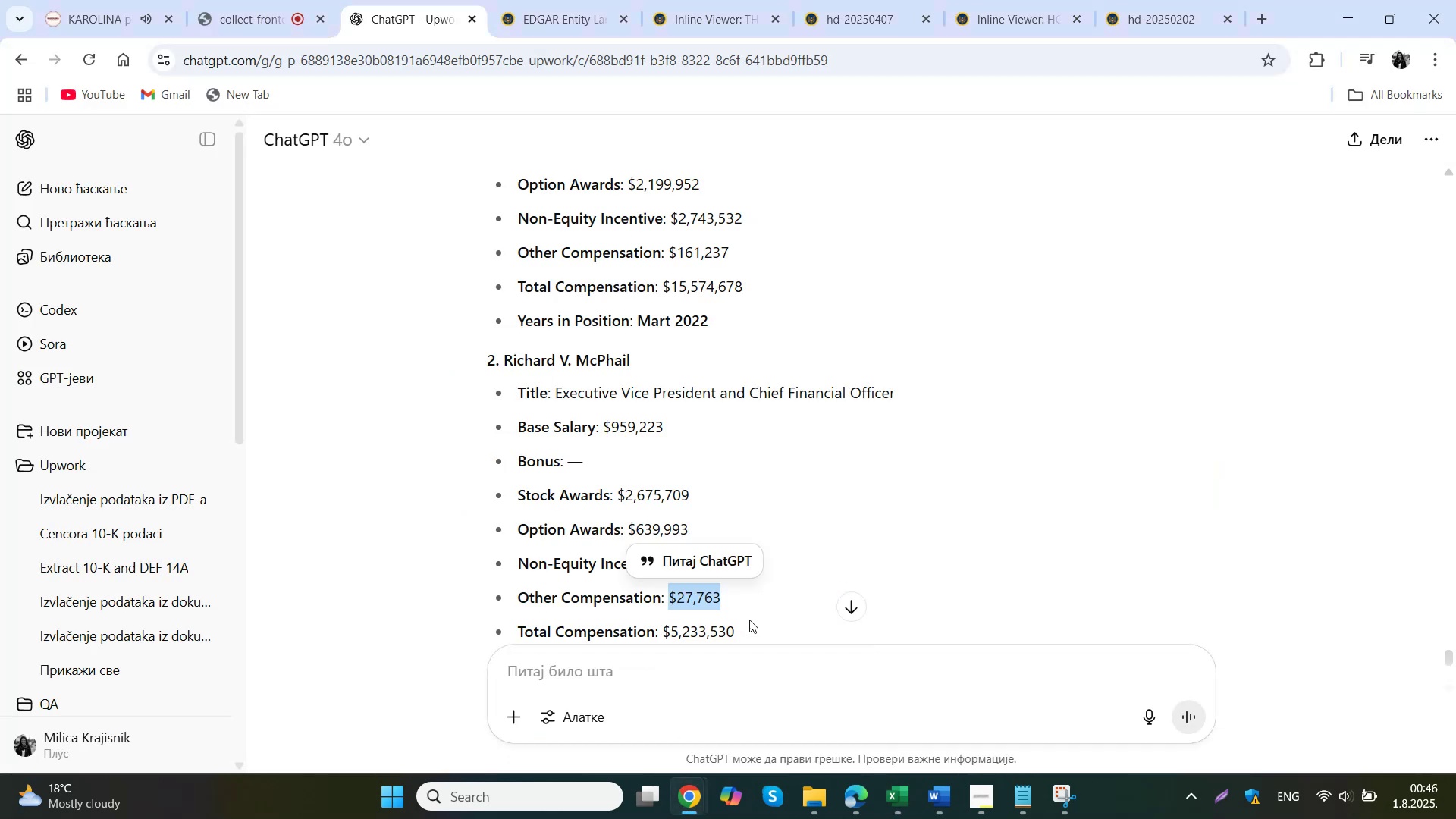 
left_click_drag(start_coordinate=[758, 541], to_coordinate=[665, 547])
 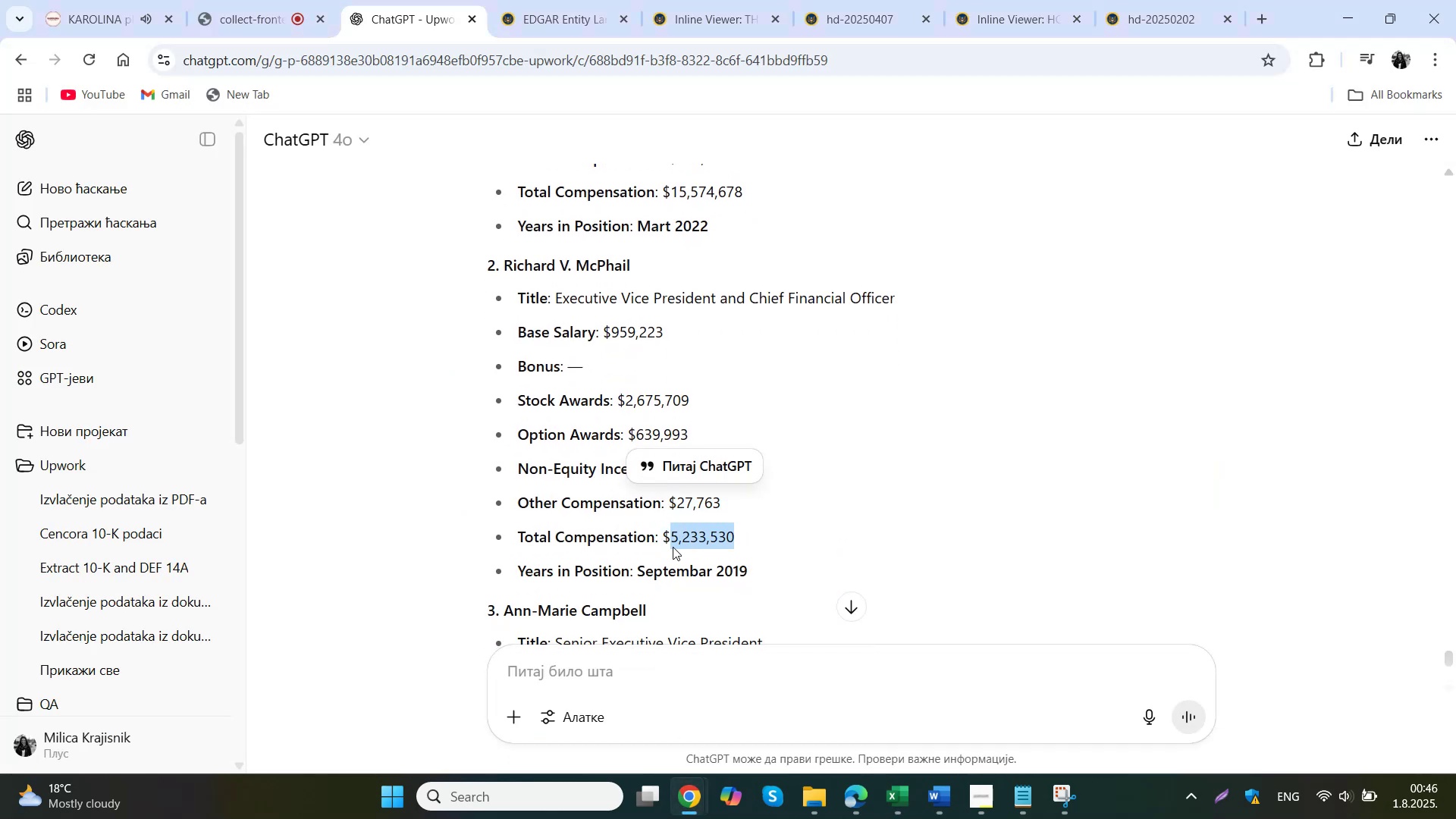 
key(Control+ControlLeft)
 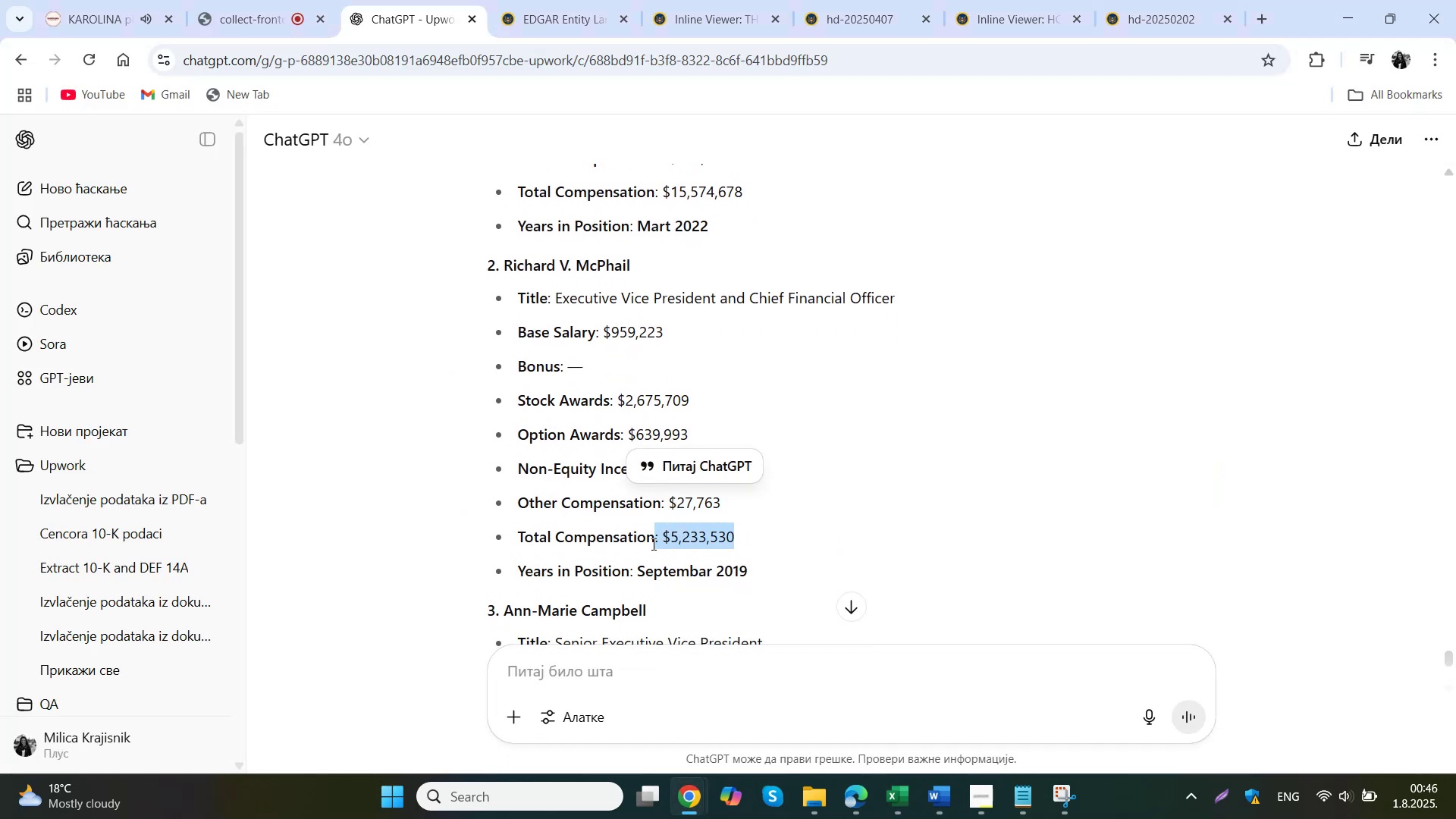 
key(Control+C)
 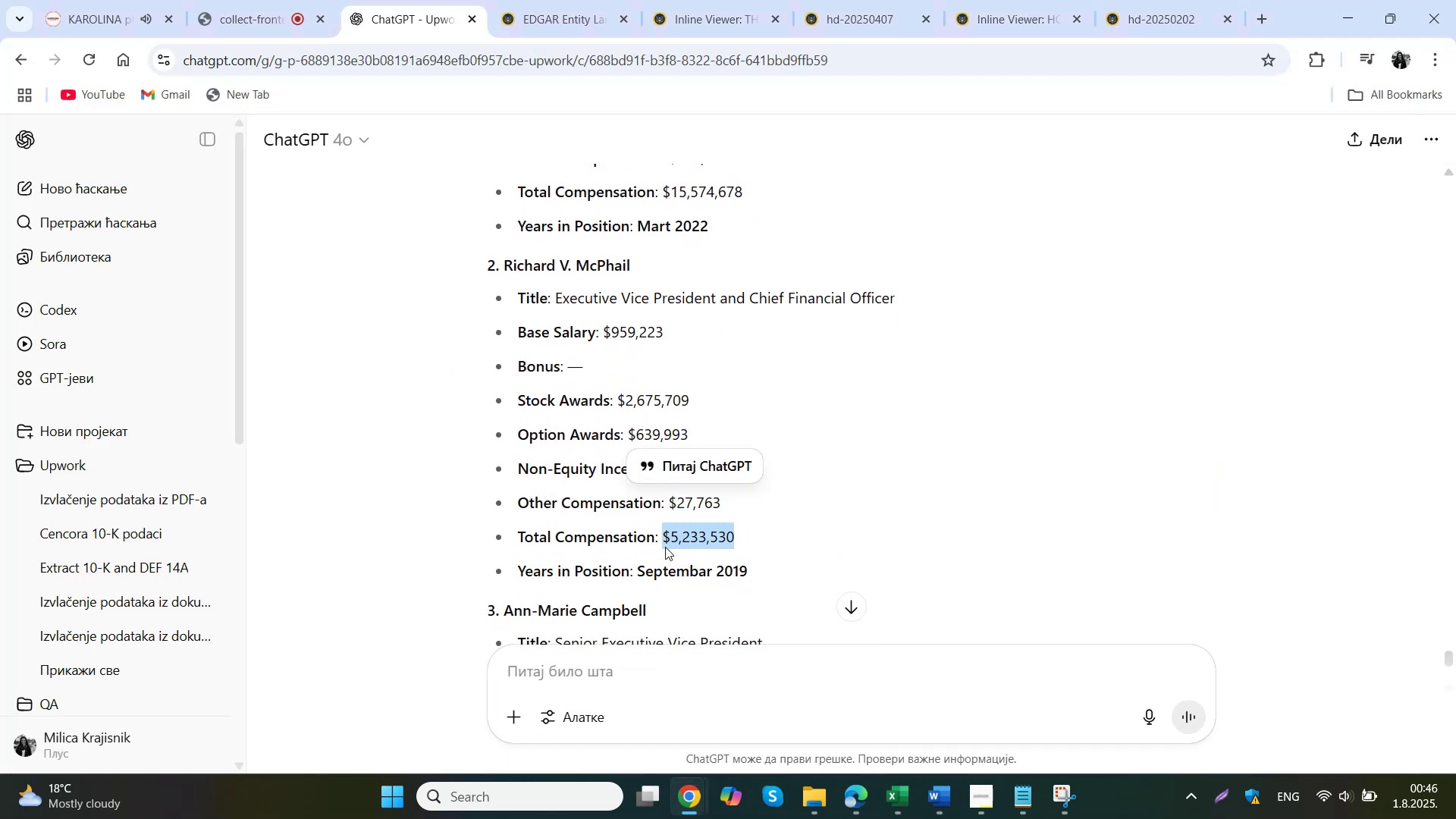 
left_click([905, 803])
 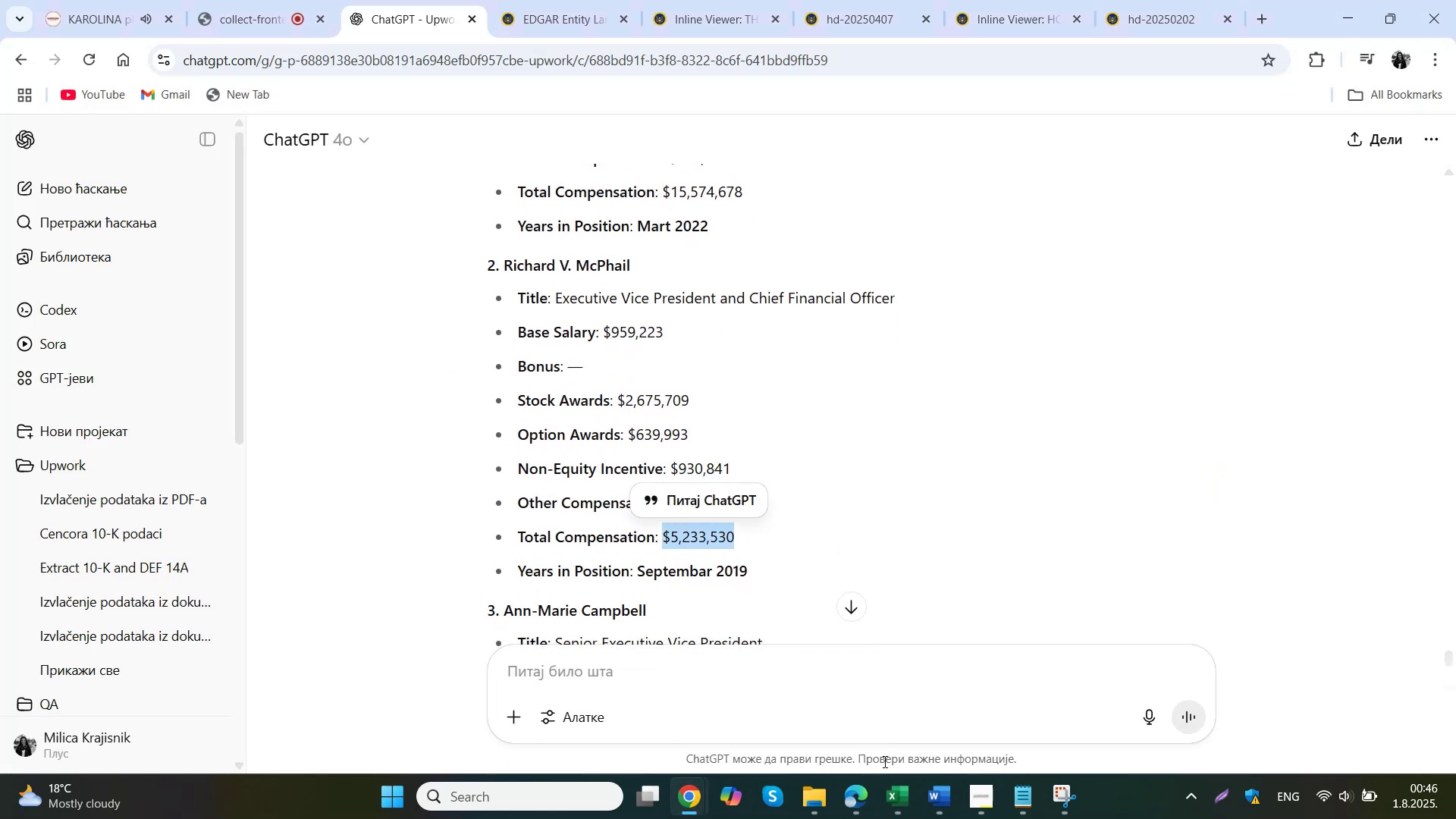 
double_click([1172, 484])
 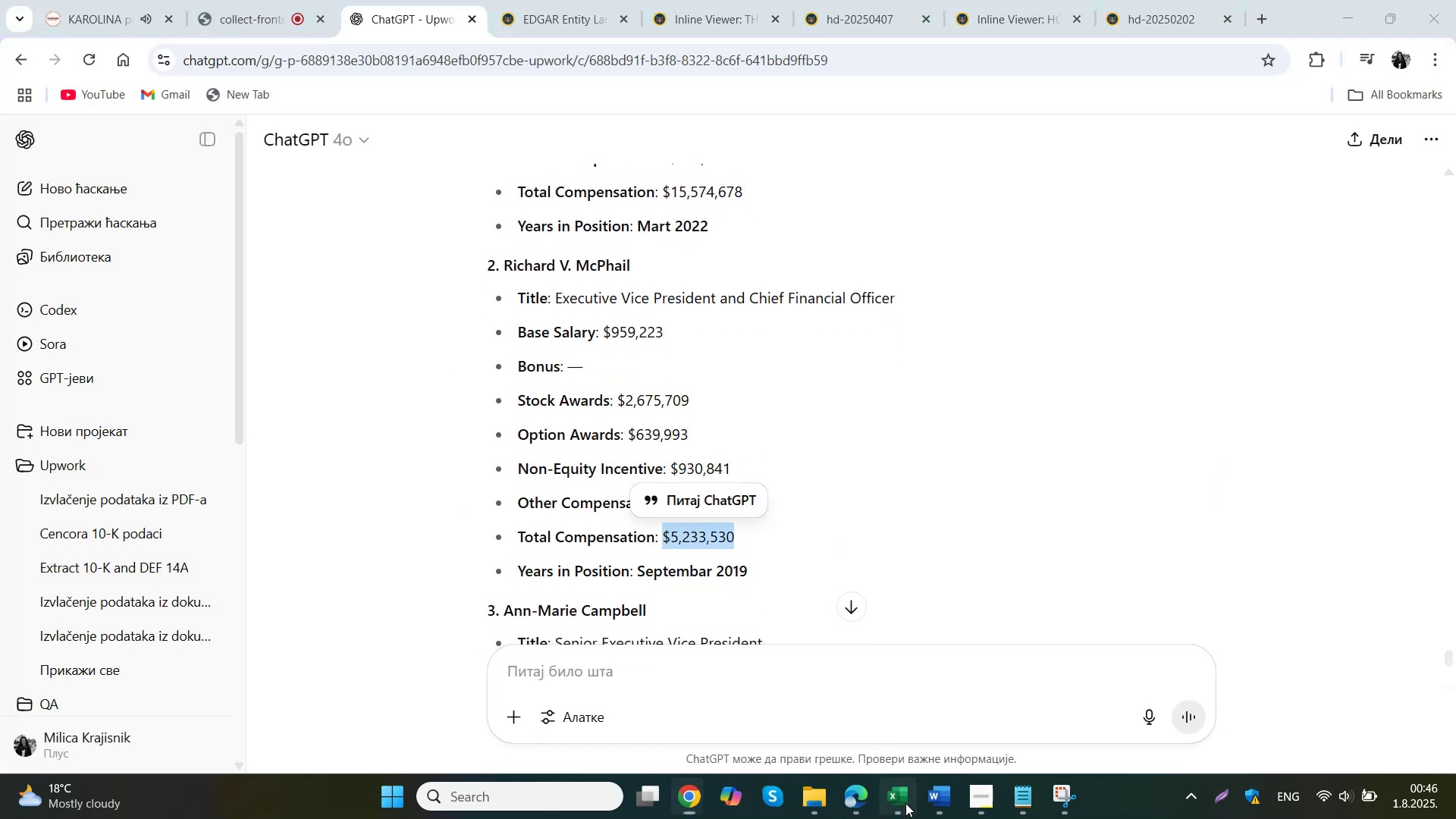 
key(Control+ControlLeft)
 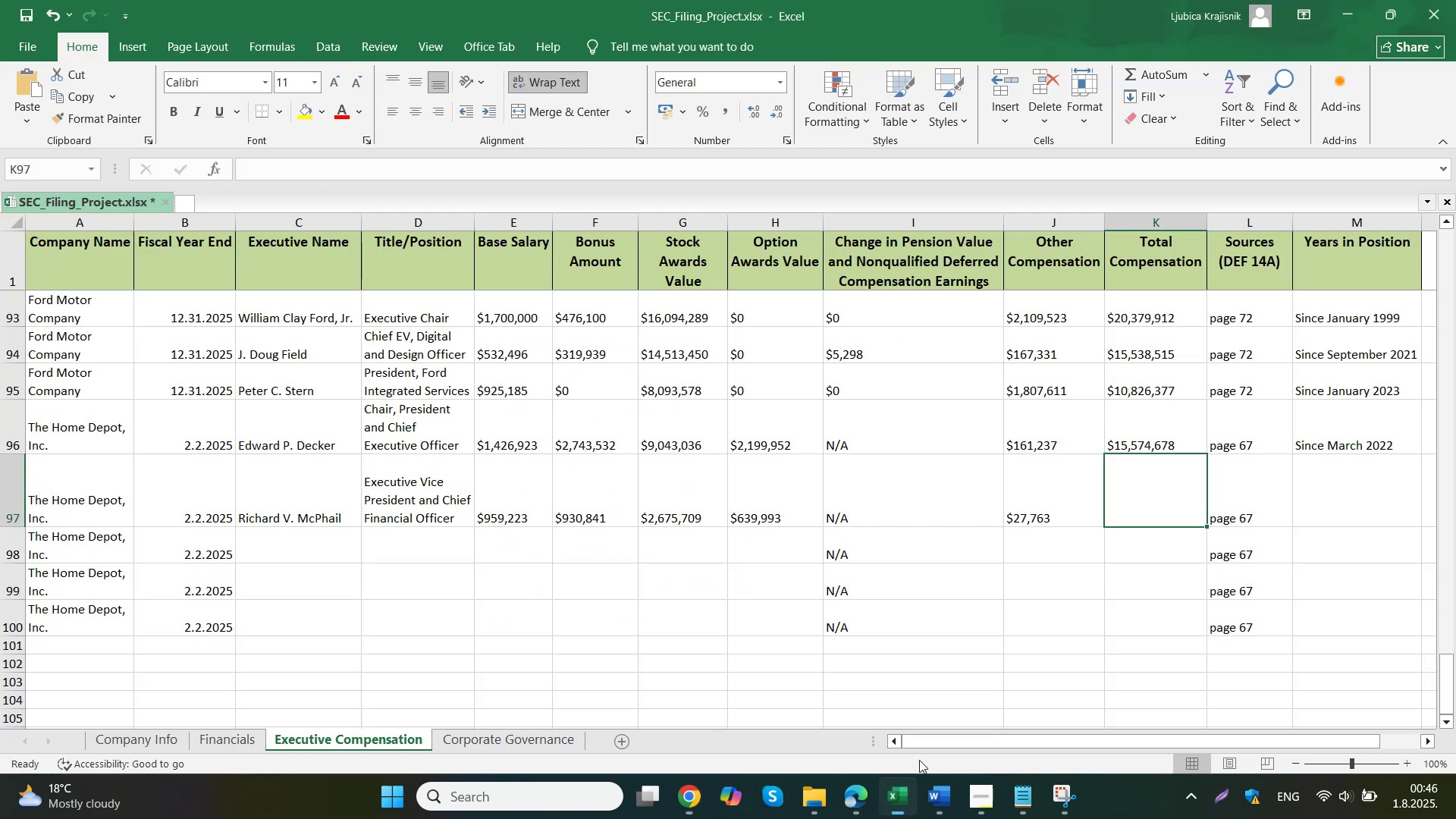 
key(Control+V)
 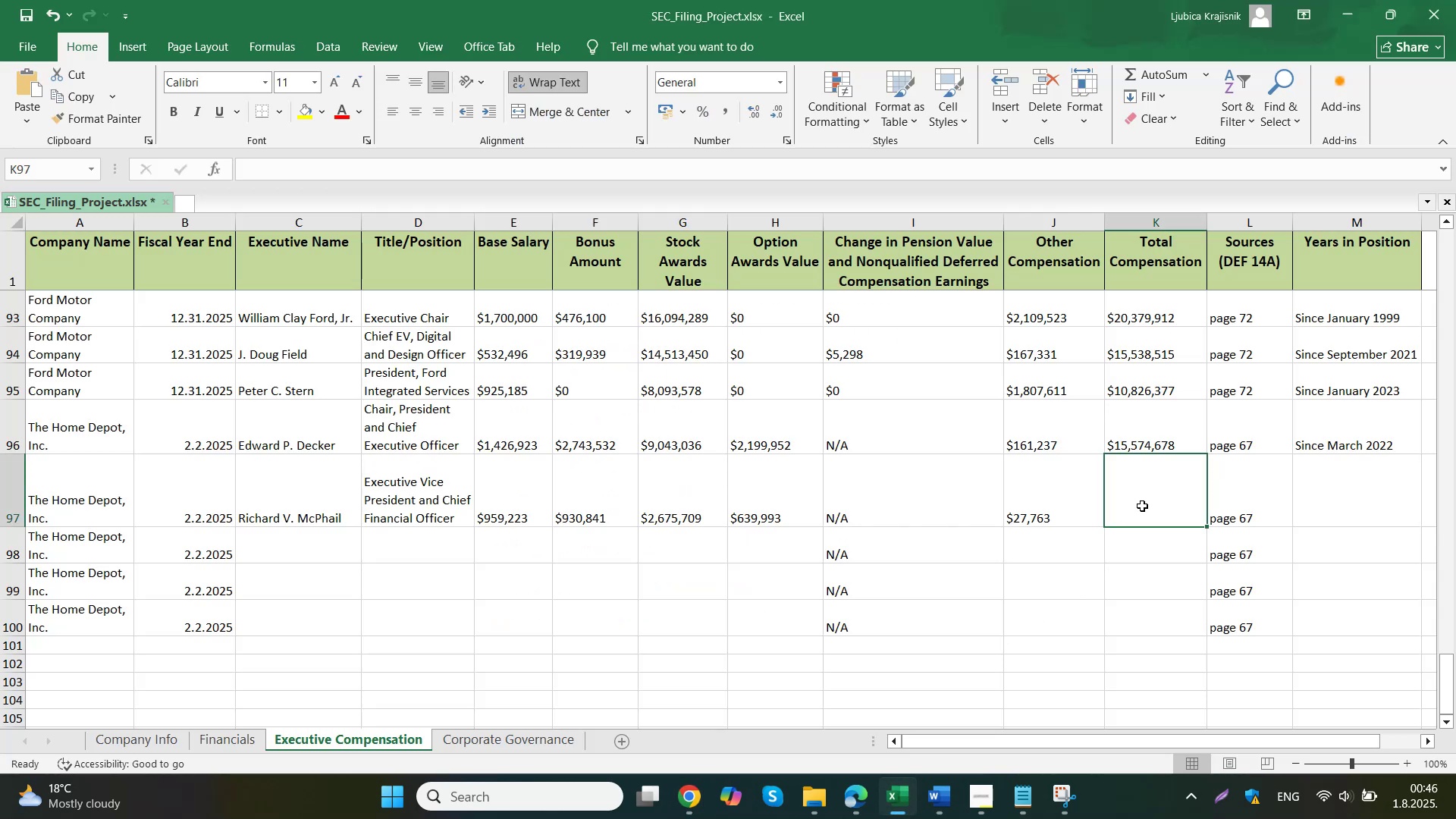 
left_click([1344, 507])
 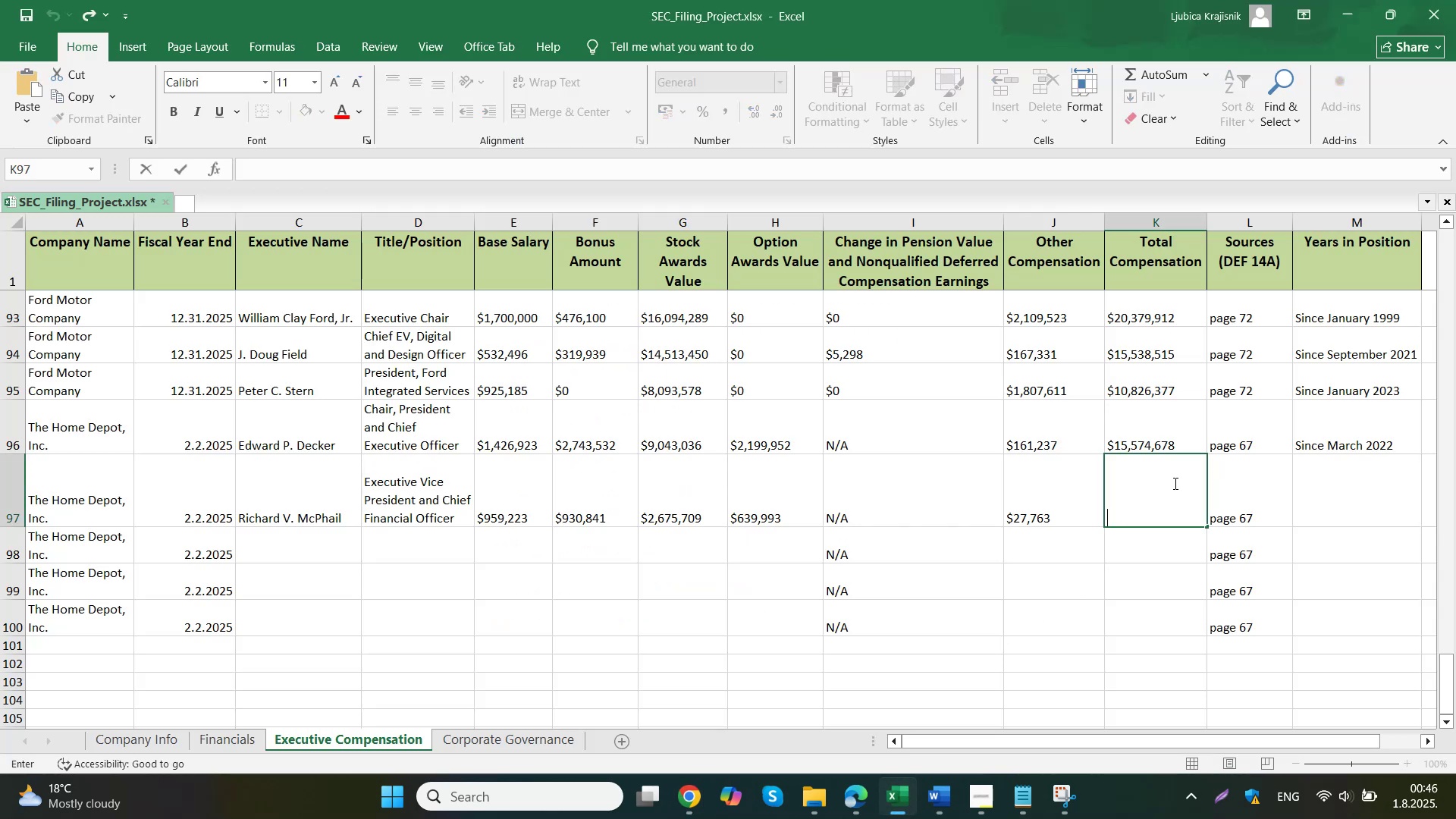 
type(Since September 2019)
 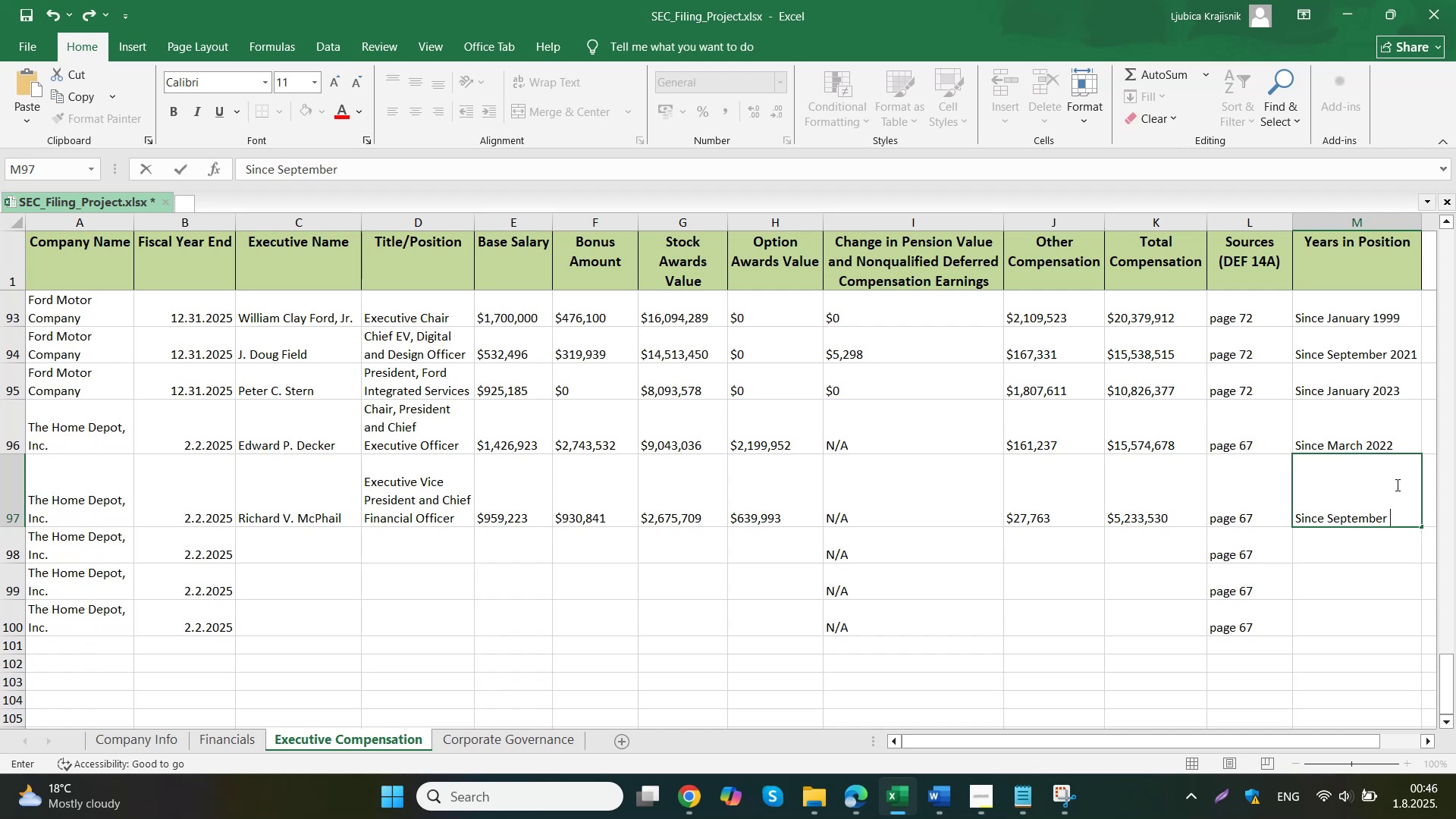 
left_click_drag(start_coordinate=[336, 531], to_coordinate=[336, 535])
 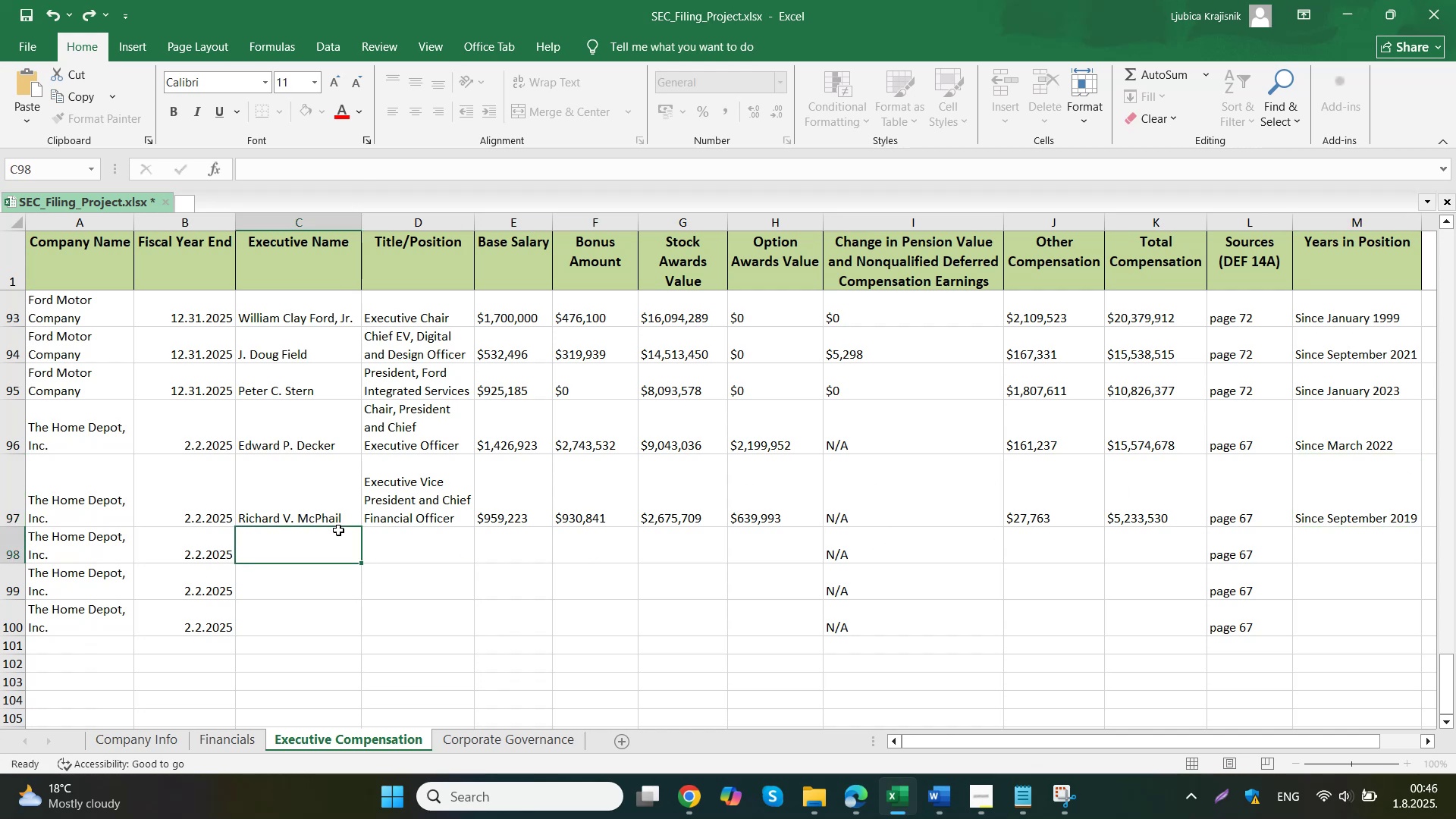 
left_click([598, 728])
 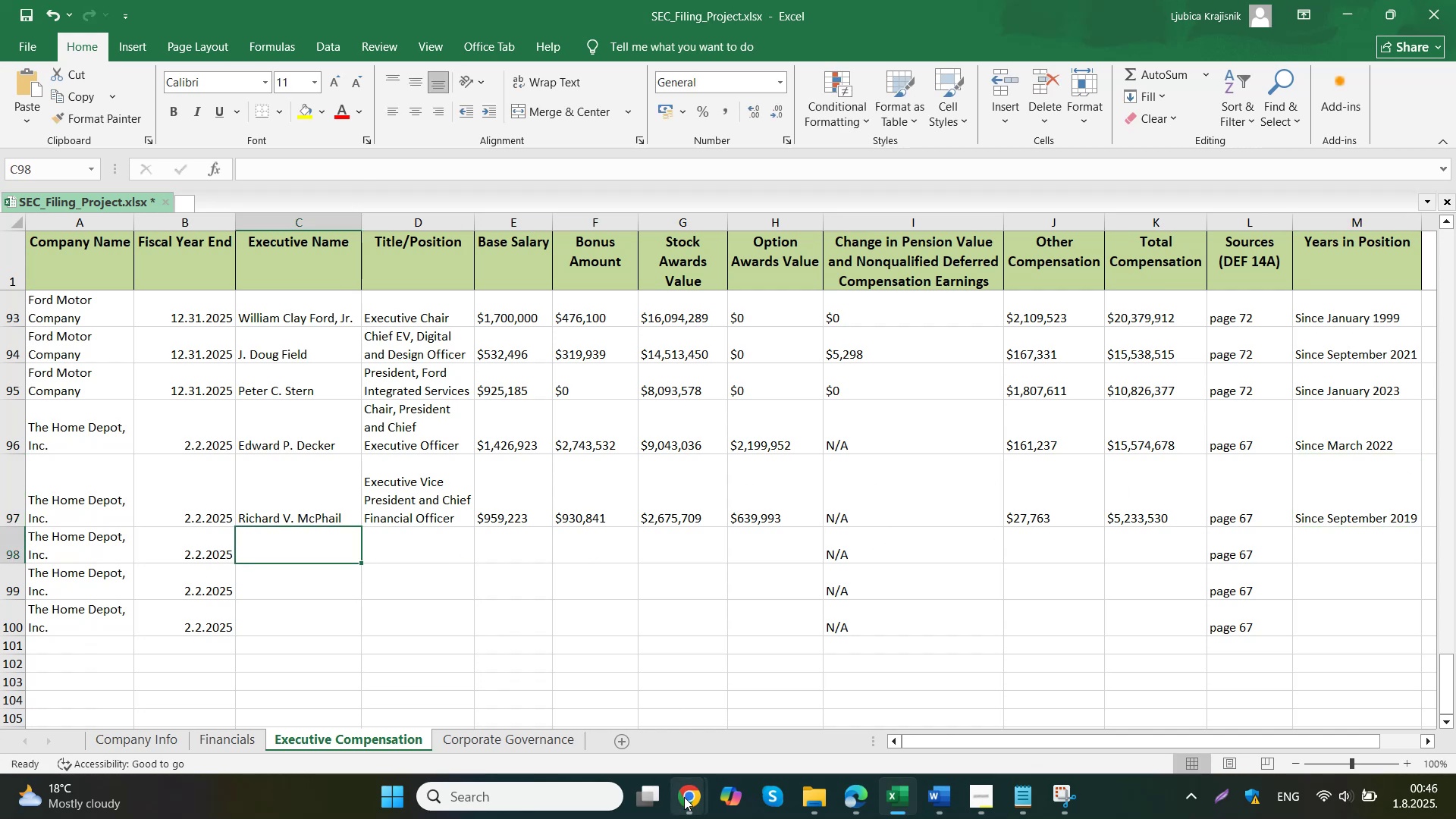 
scroll: coordinate [750, 429], scroll_direction: down, amount: 3.0
 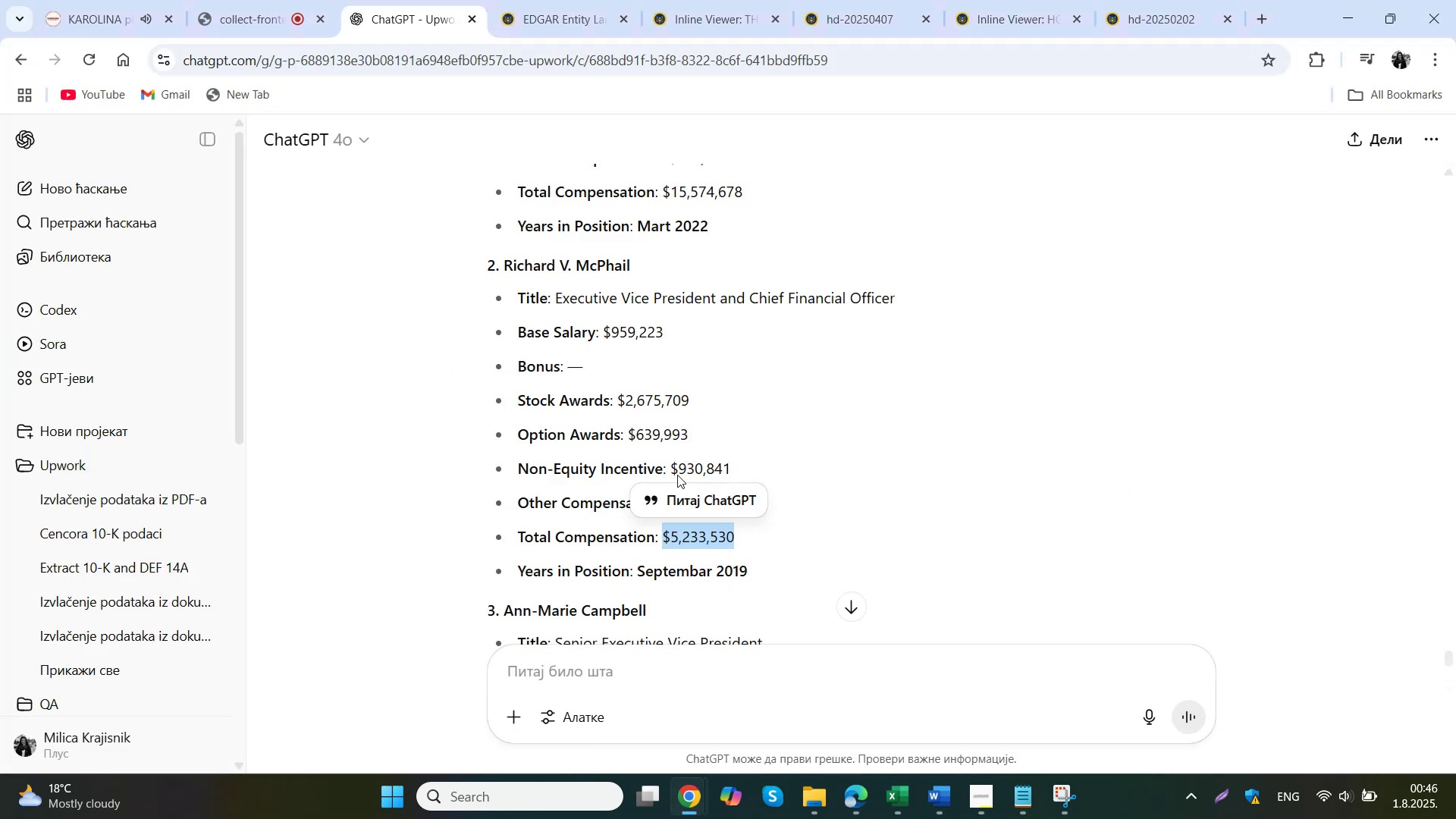 
left_click_drag(start_coordinate=[678, 323], to_coordinate=[504, 329])
 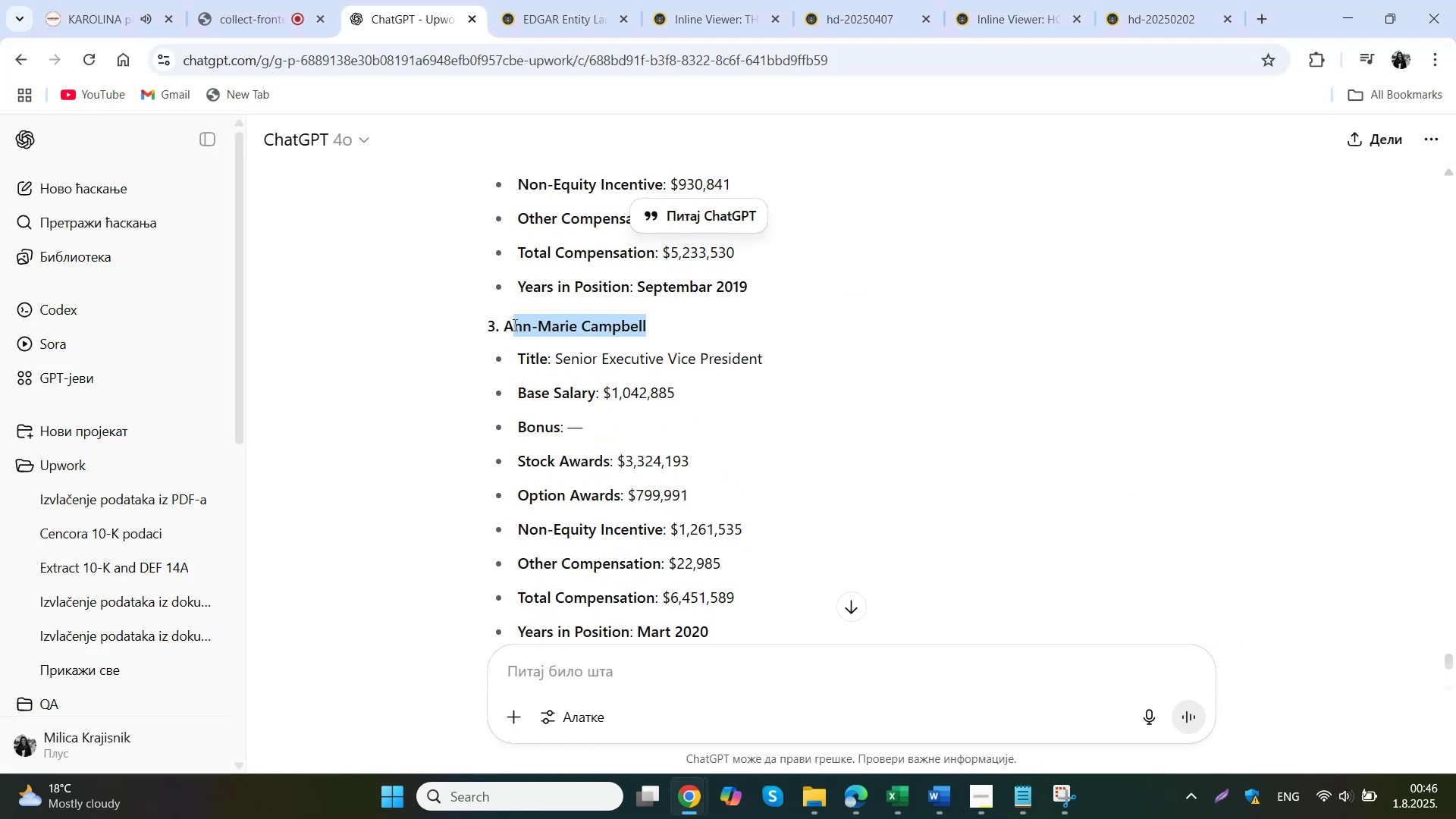 
key(Control+ControlLeft)
 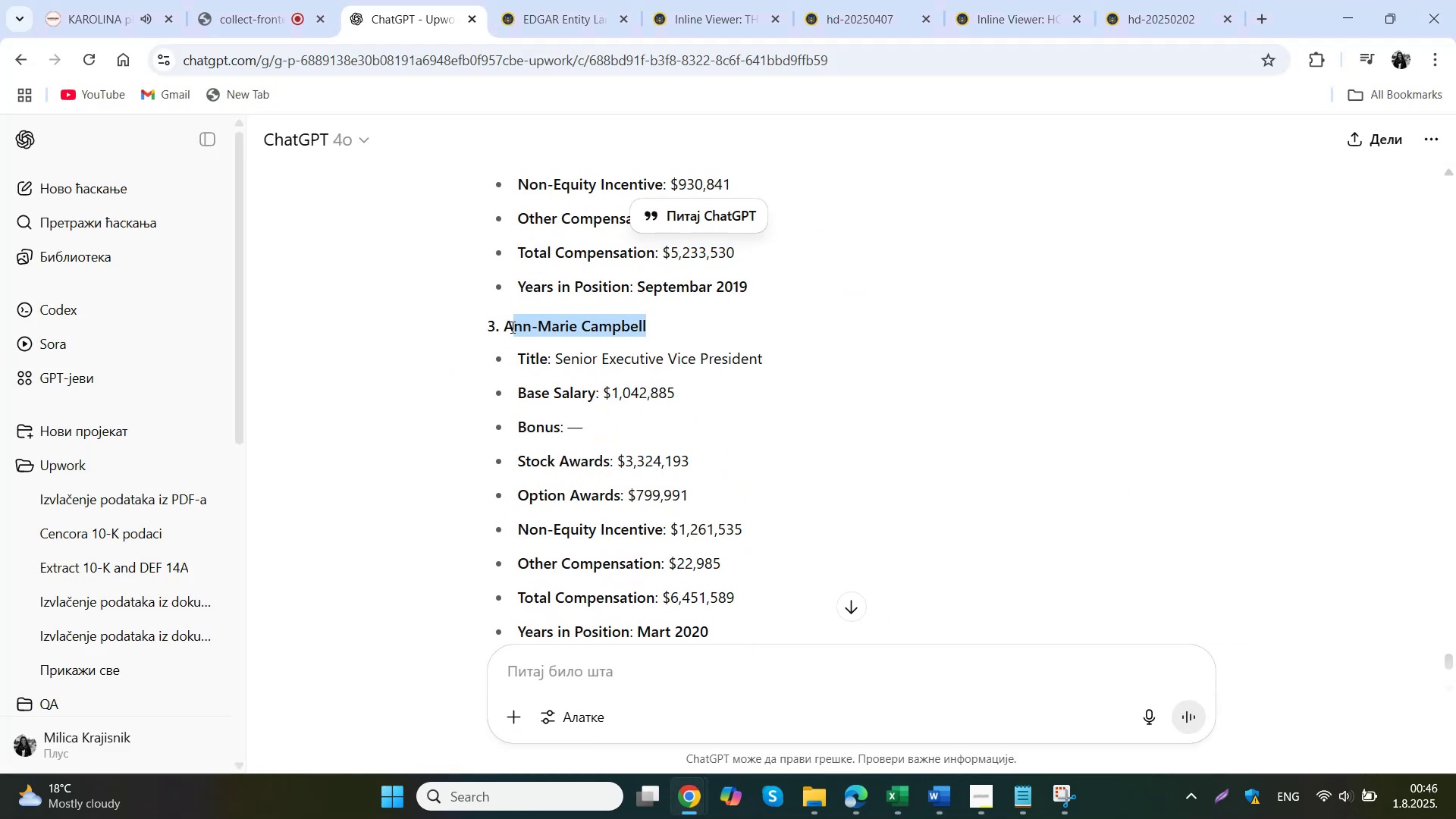 
key(Control+C)
 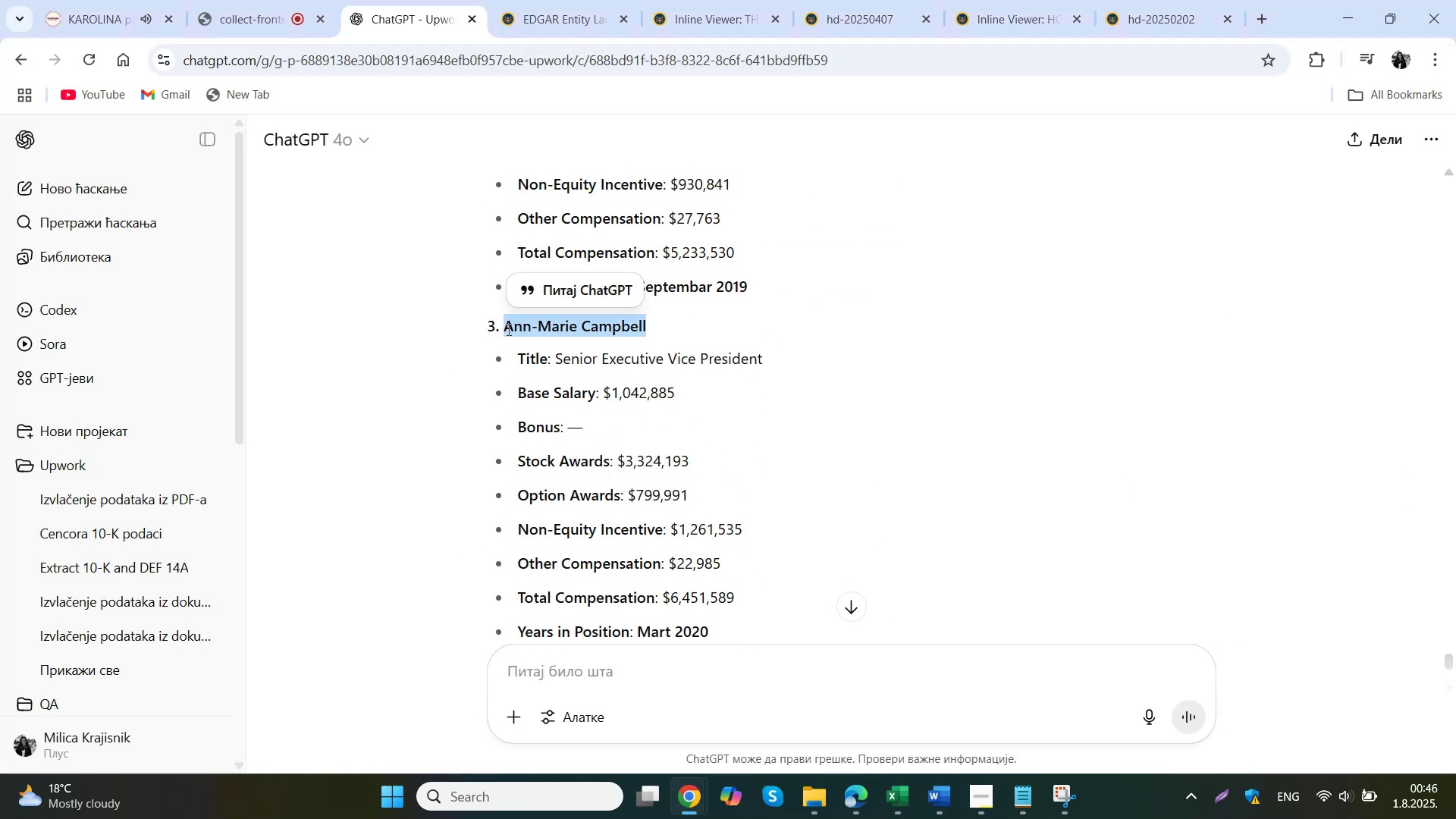 
left_click([883, 807])
 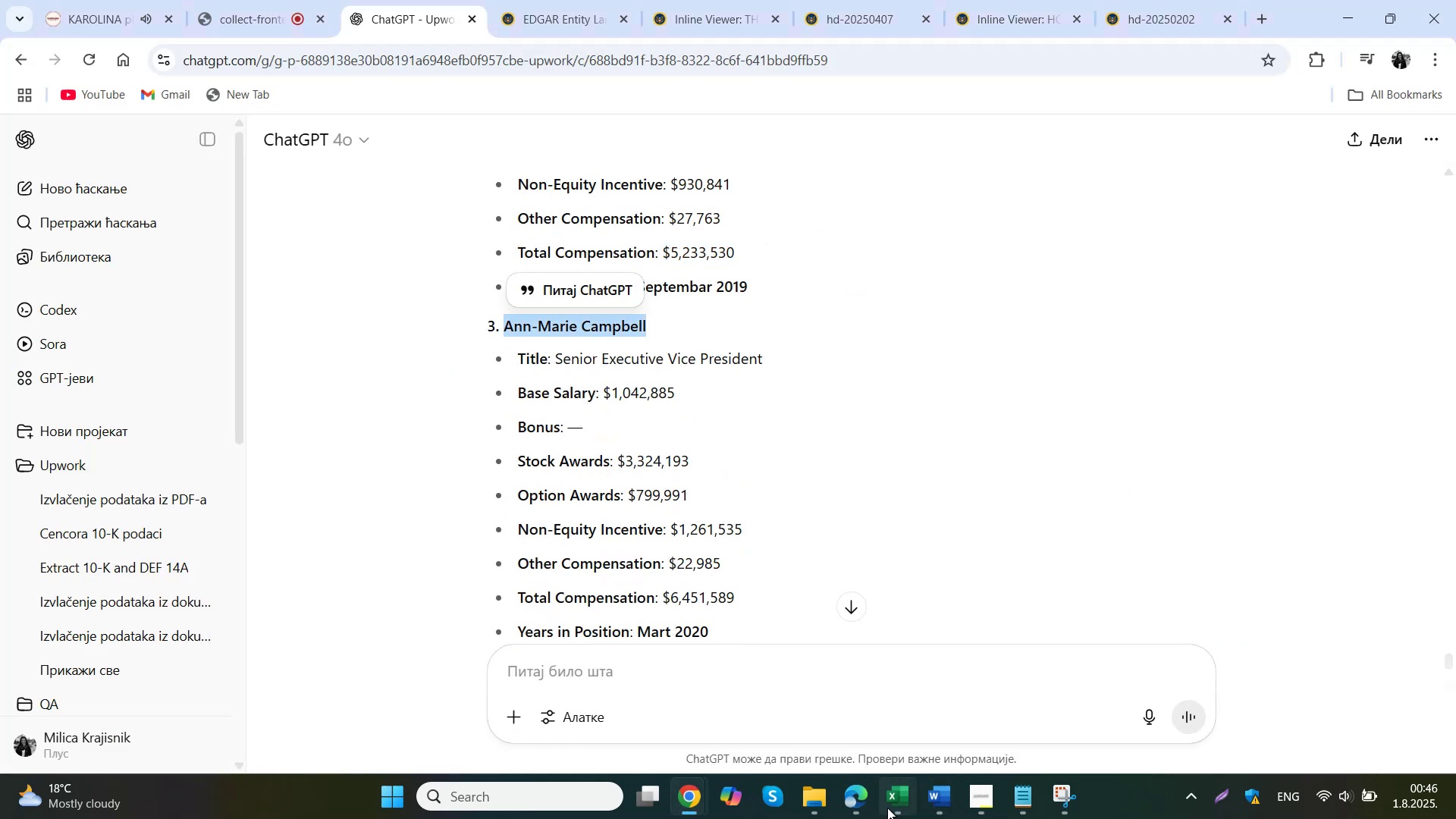 
key(Control+ControlLeft)
 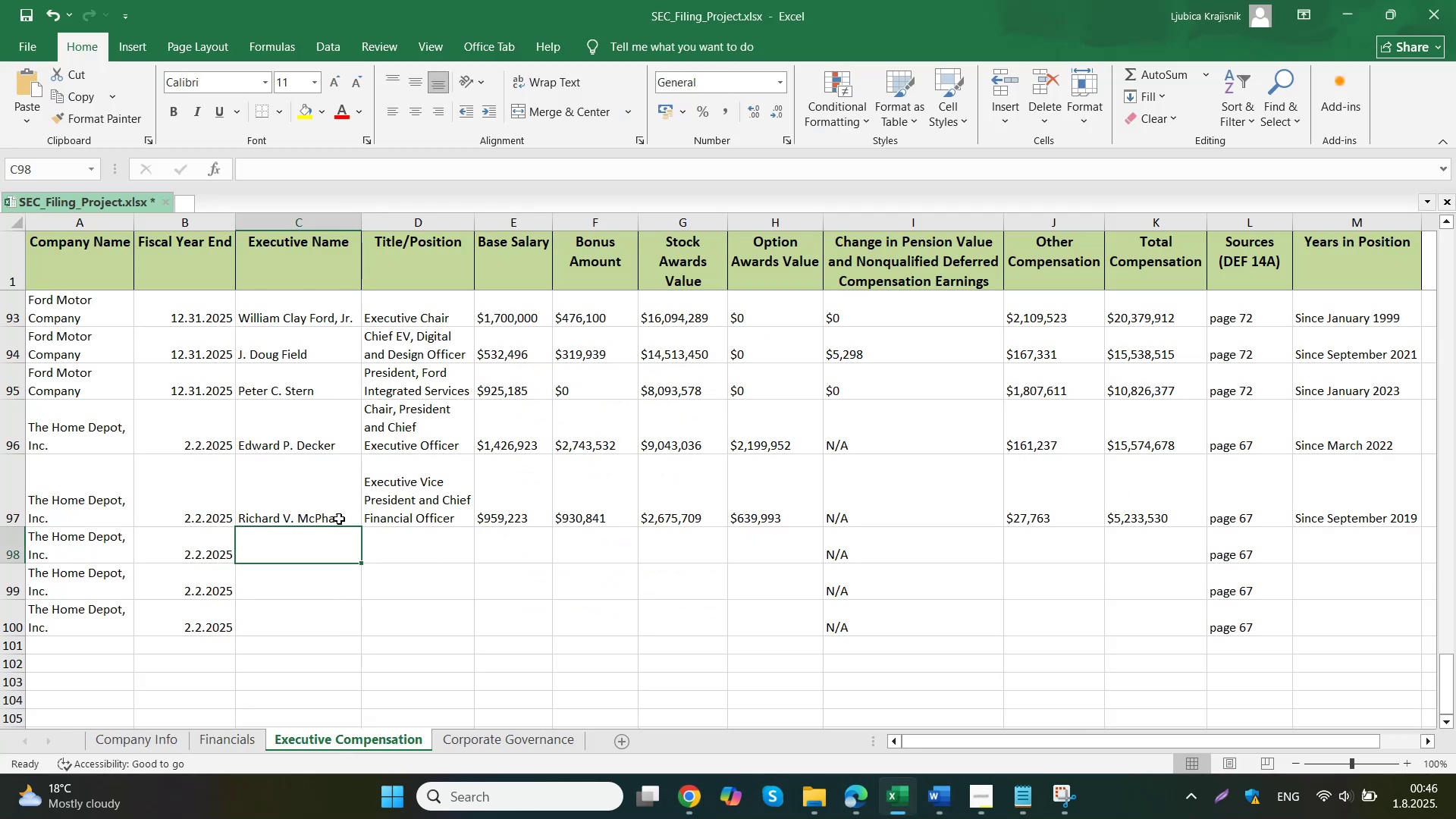 
double_click([309, 540])
 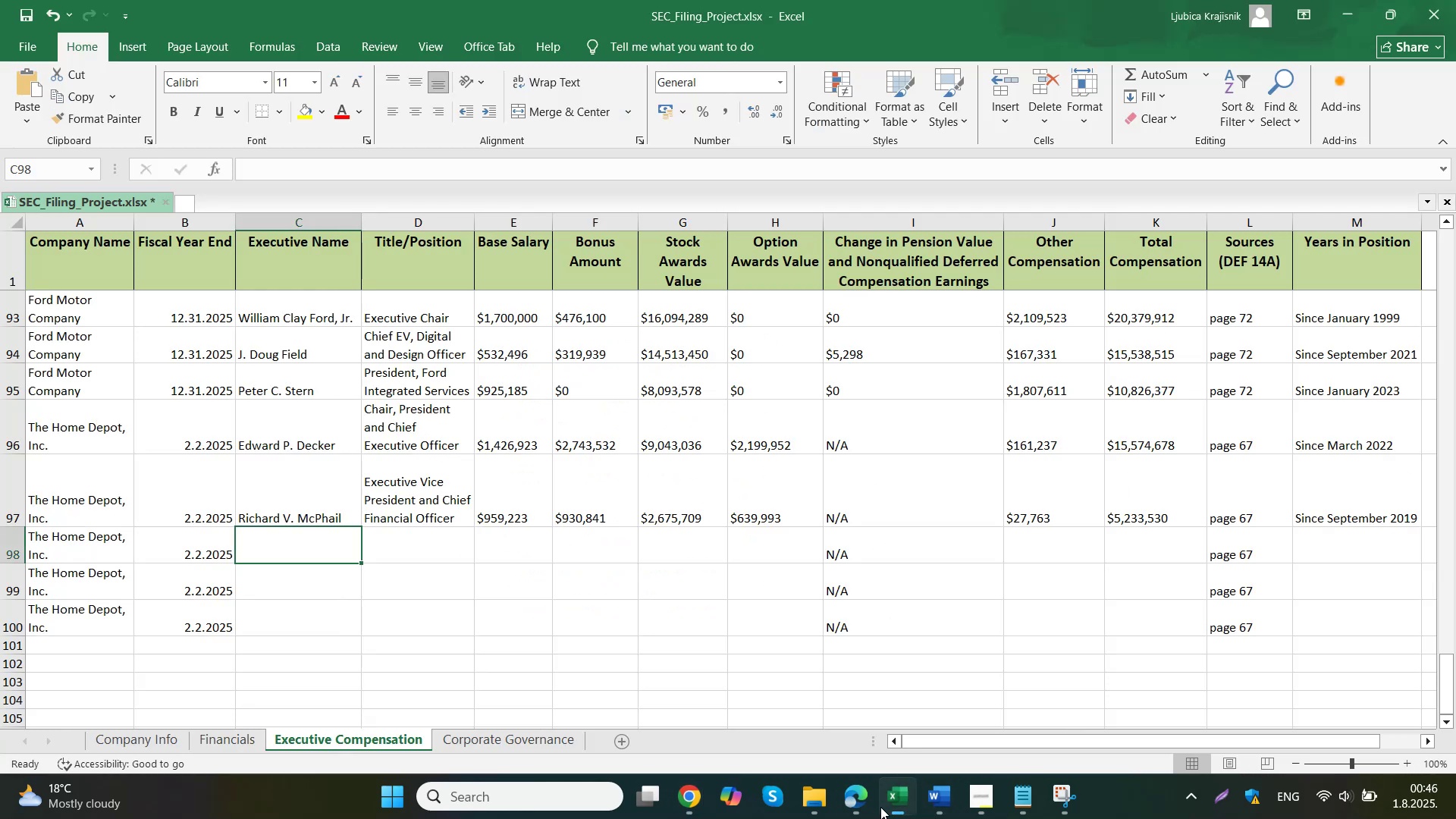 
key(Control+V)
 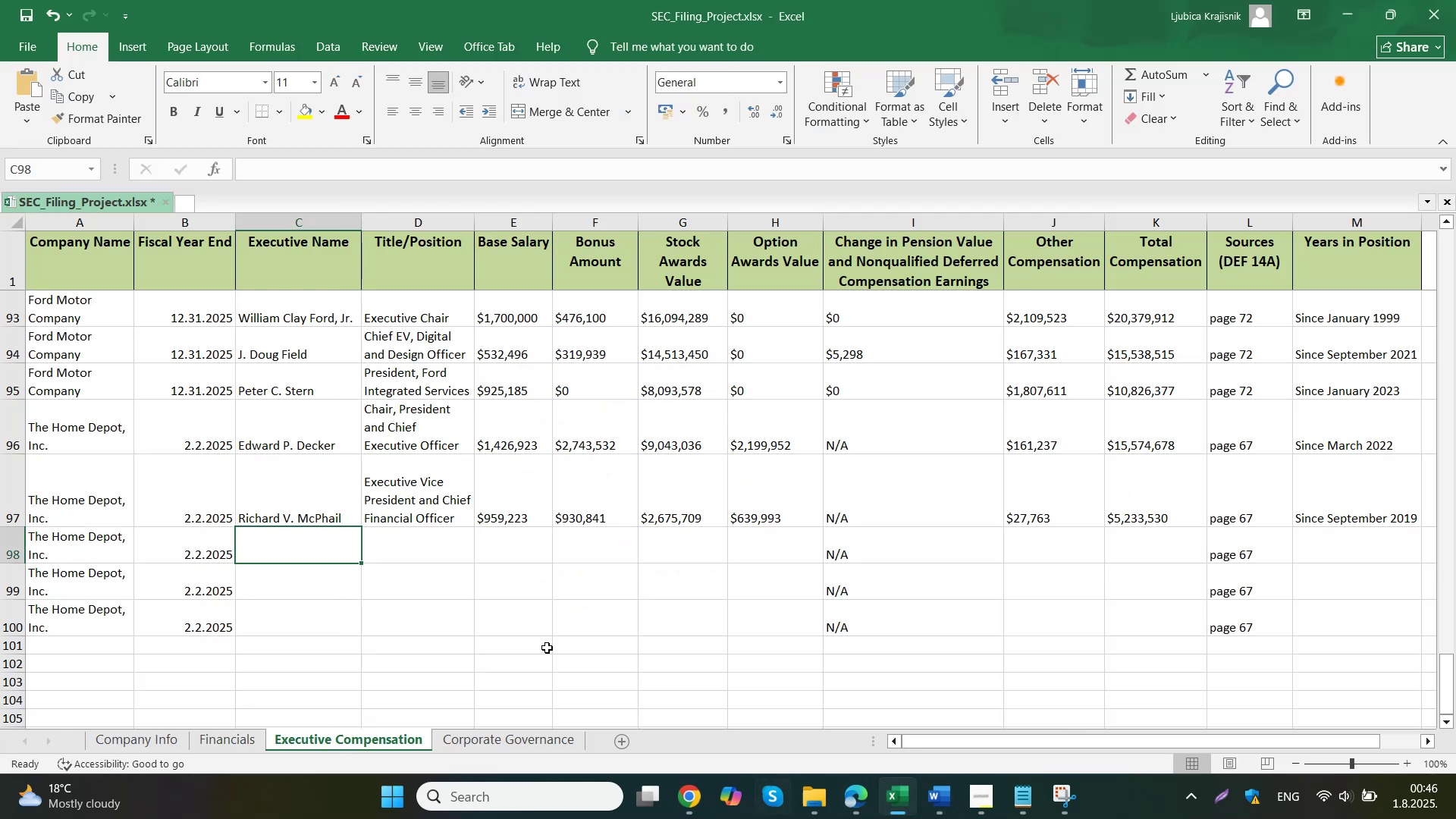 
triple_click([384, 552])
 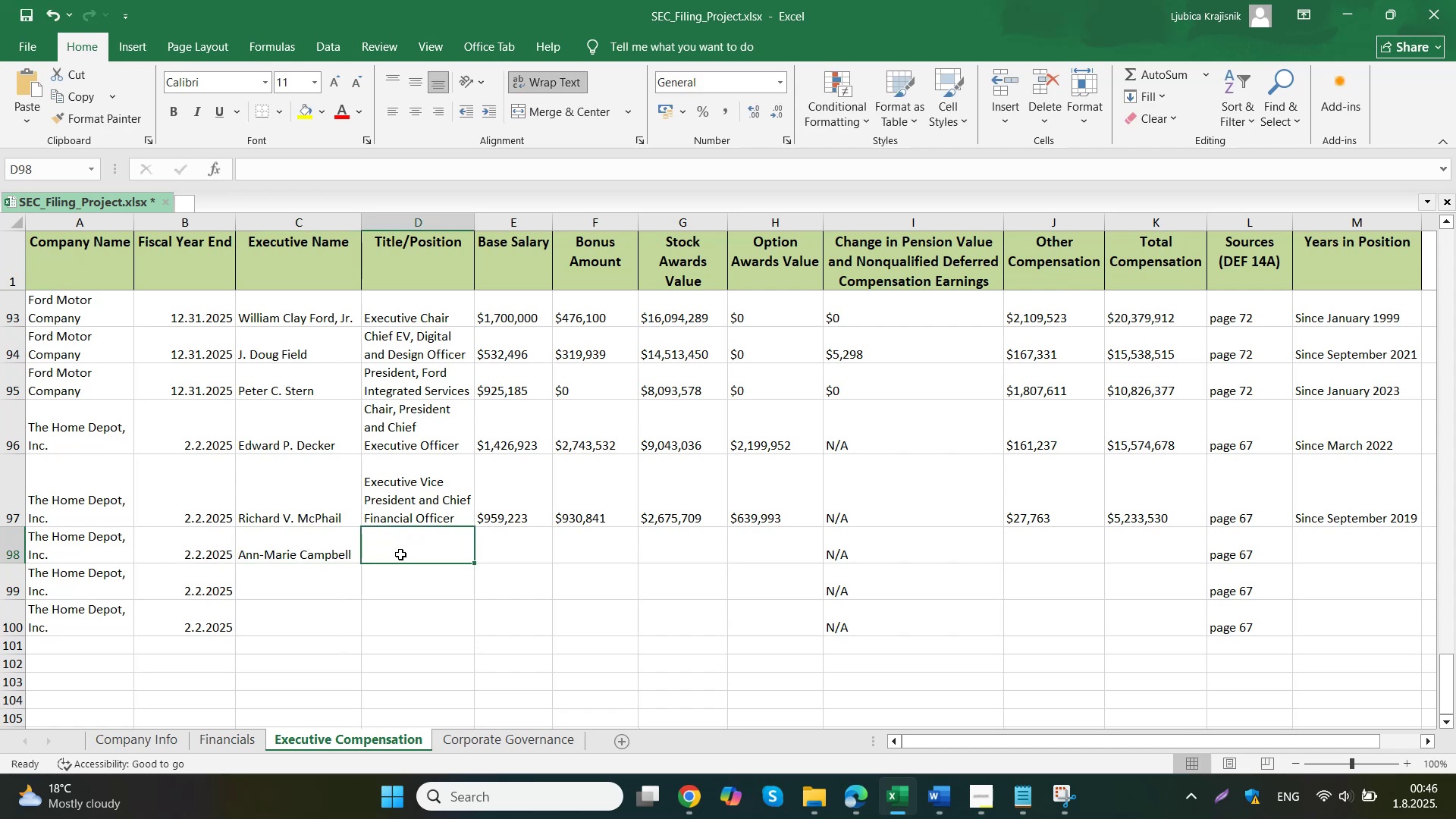 
left_click([626, 722])
 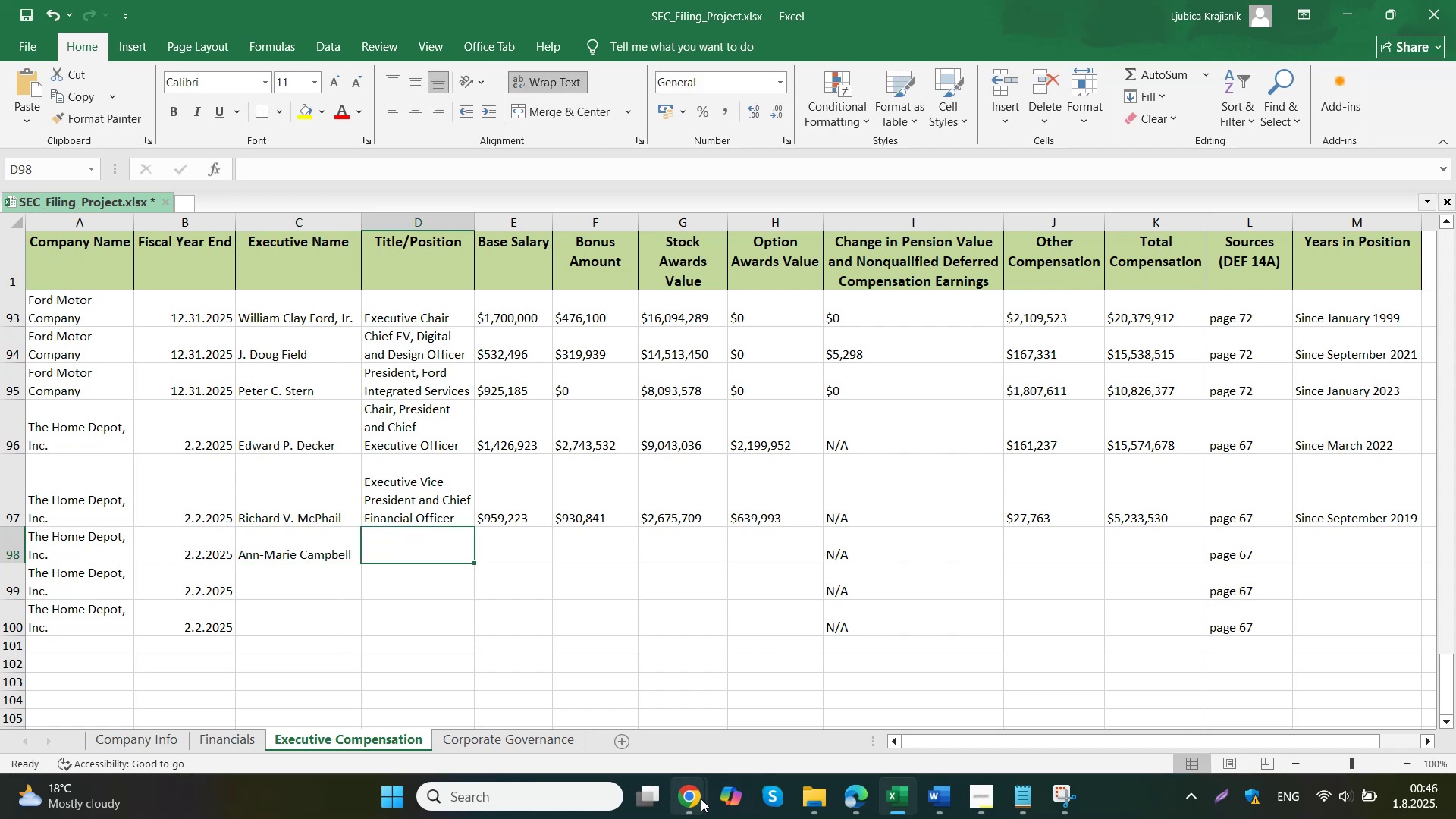 
left_click_drag(start_coordinate=[811, 356], to_coordinate=[555, 366])
 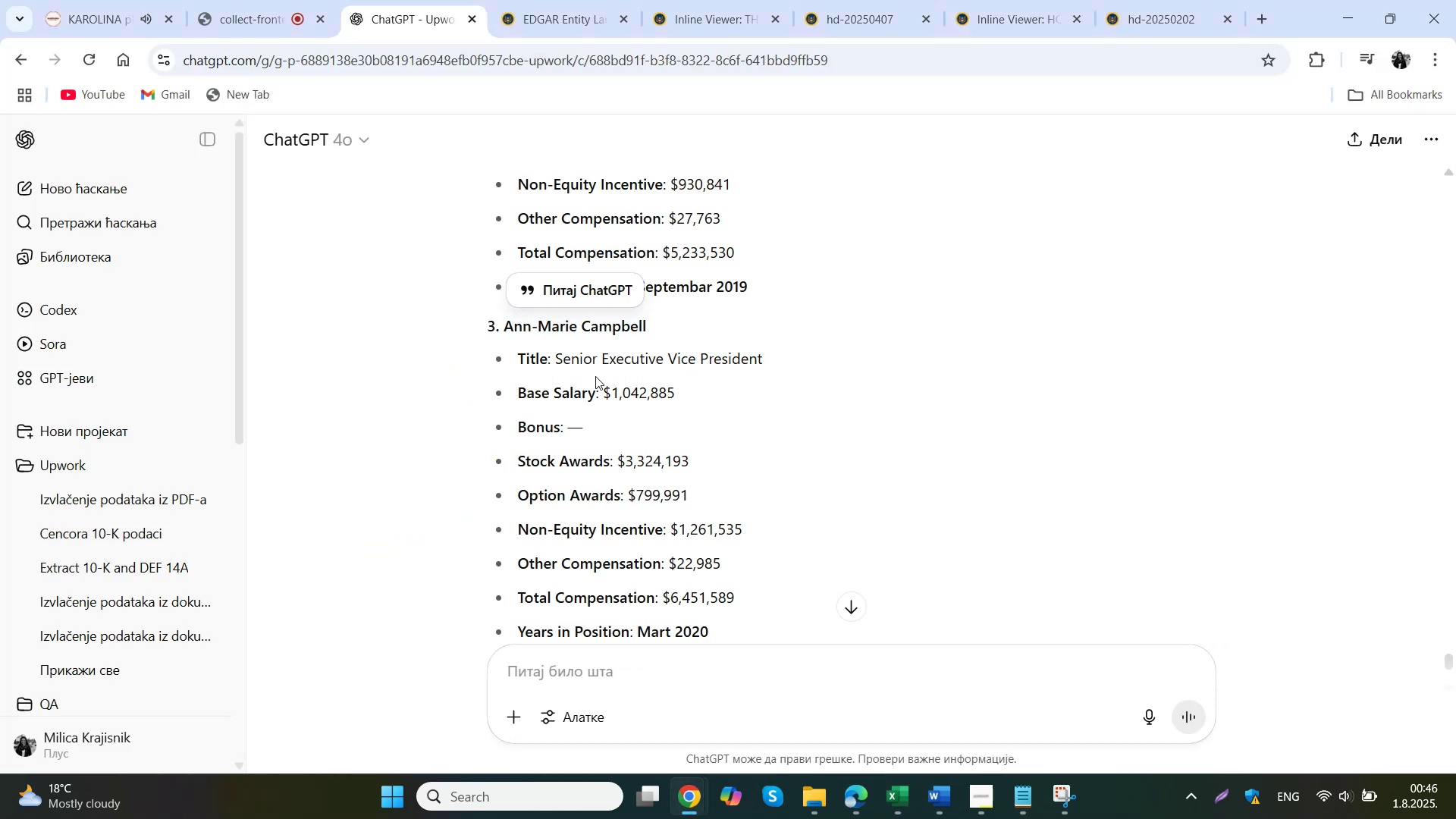 
key(Control+ControlLeft)
 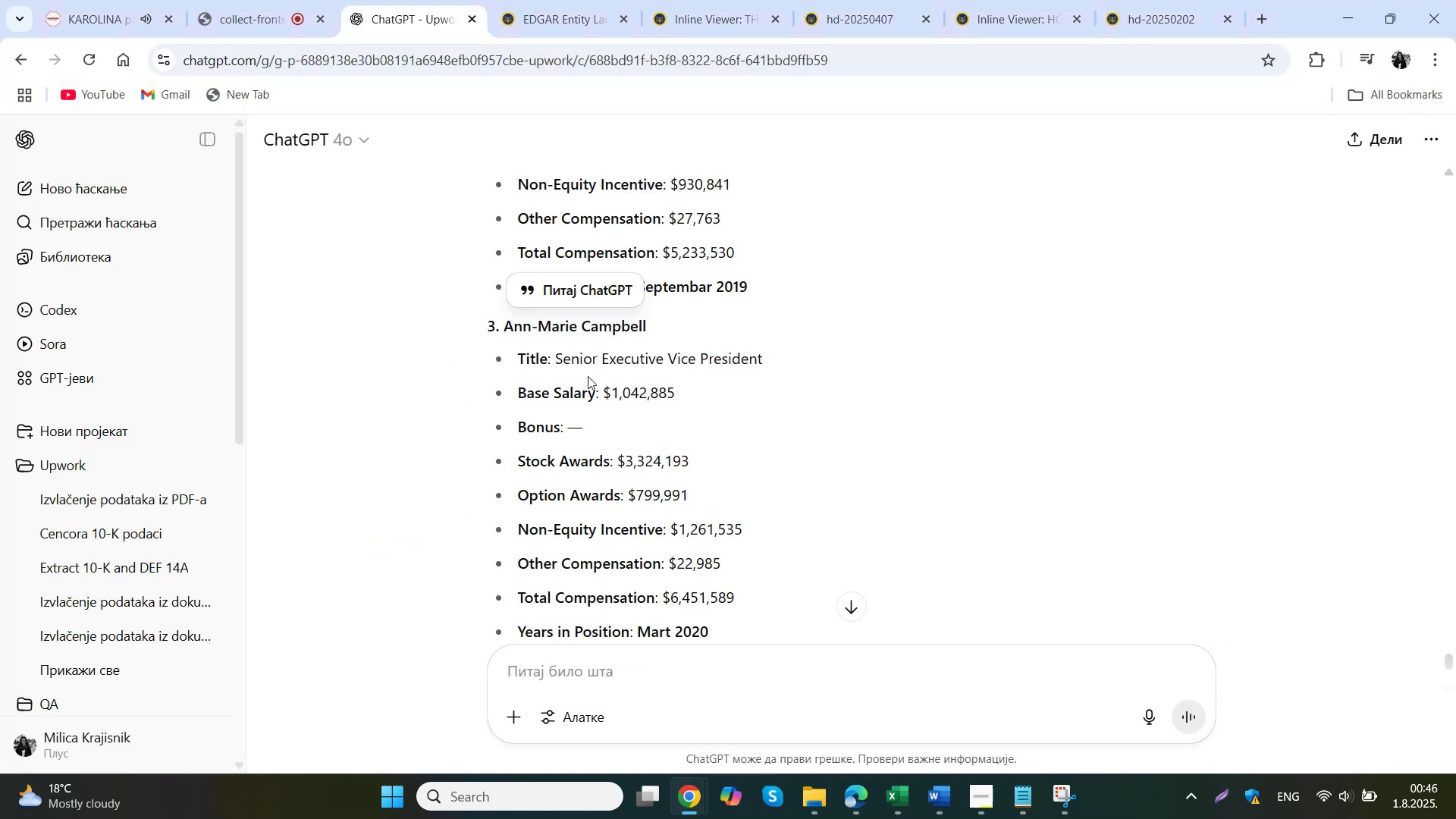 
key(Control+C)
 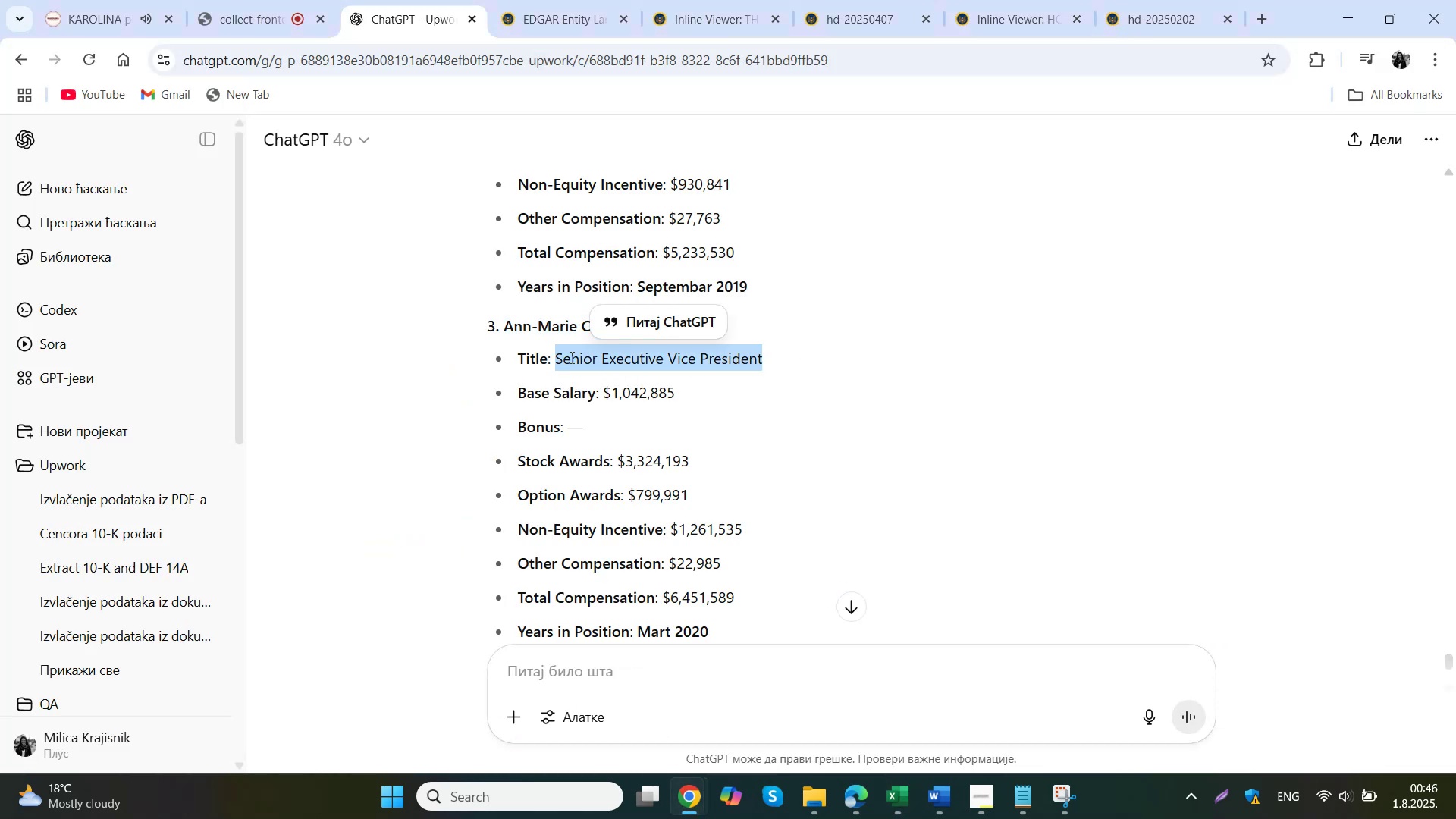 
left_click([868, 715])
 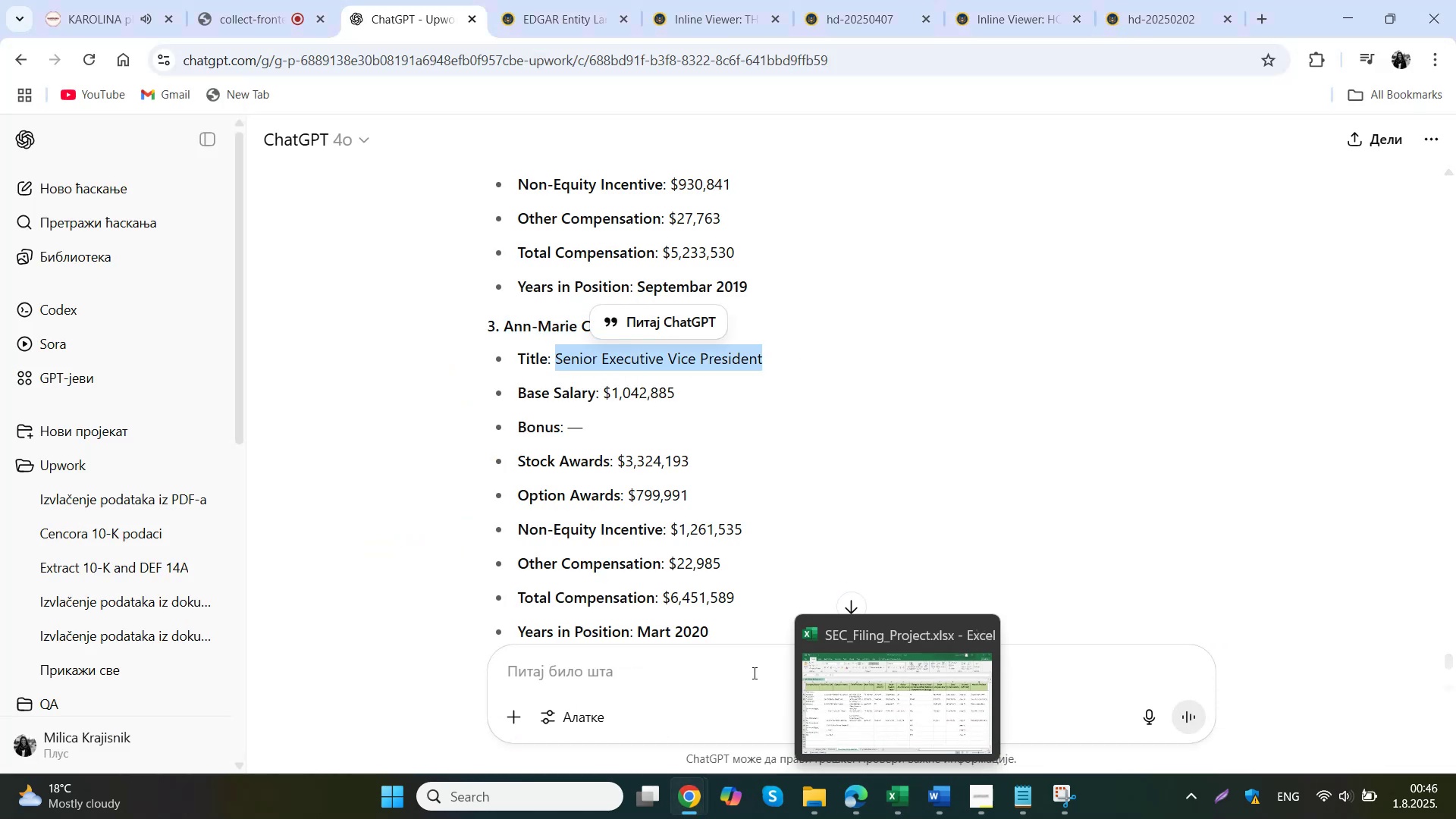 
double_click([419, 543])
 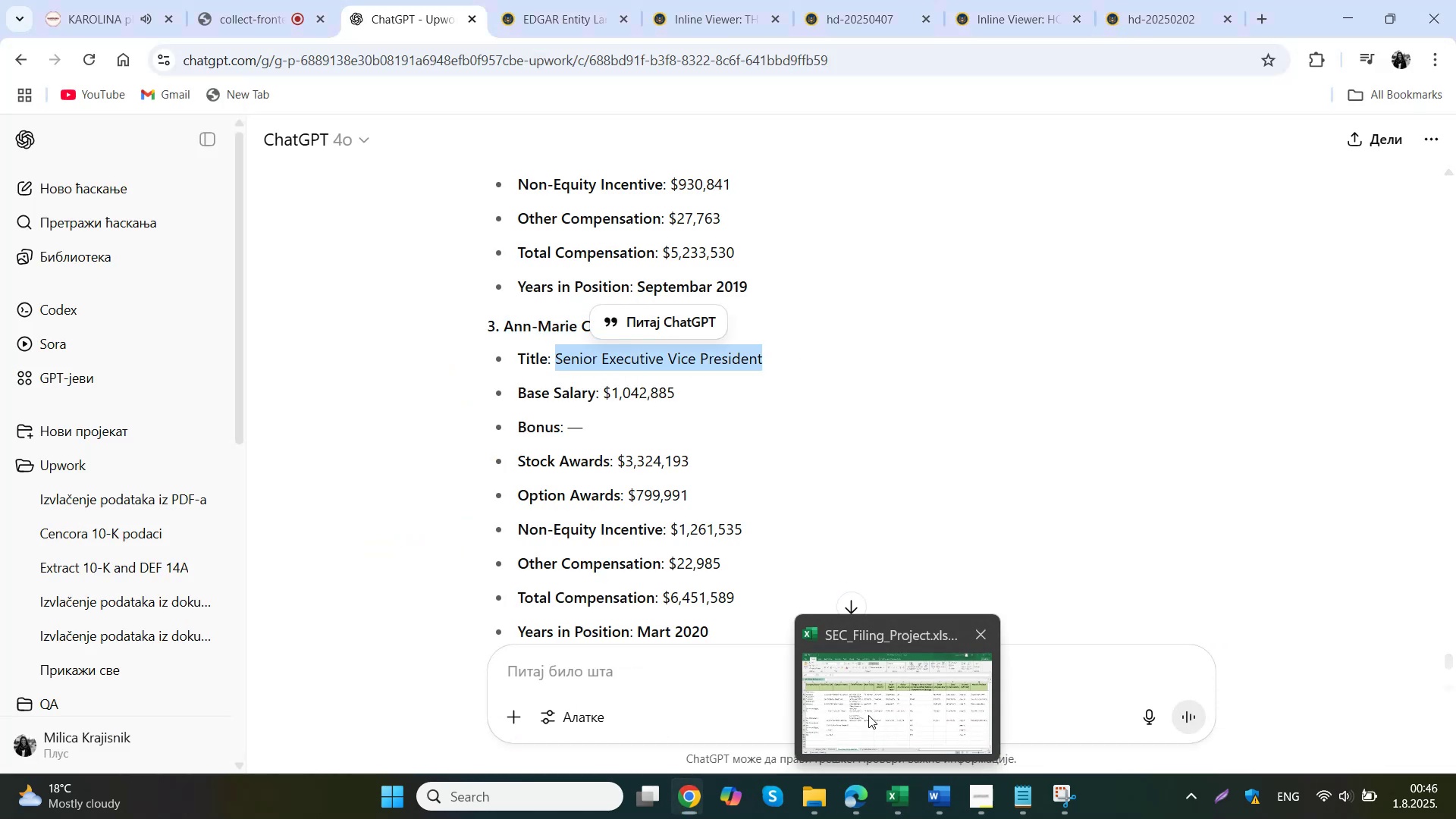 
key(Control+ControlLeft)
 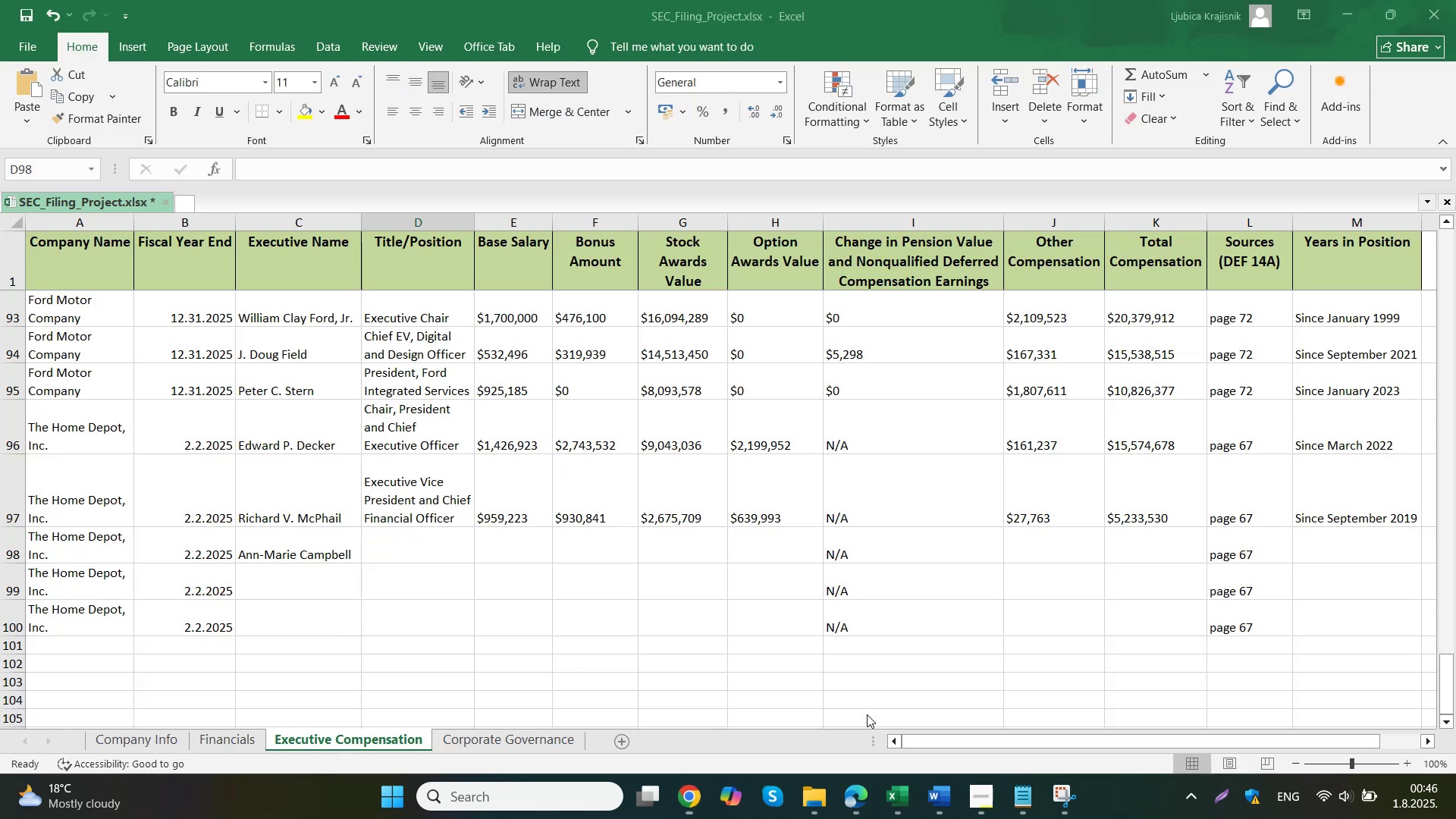 
key(Control+V)
 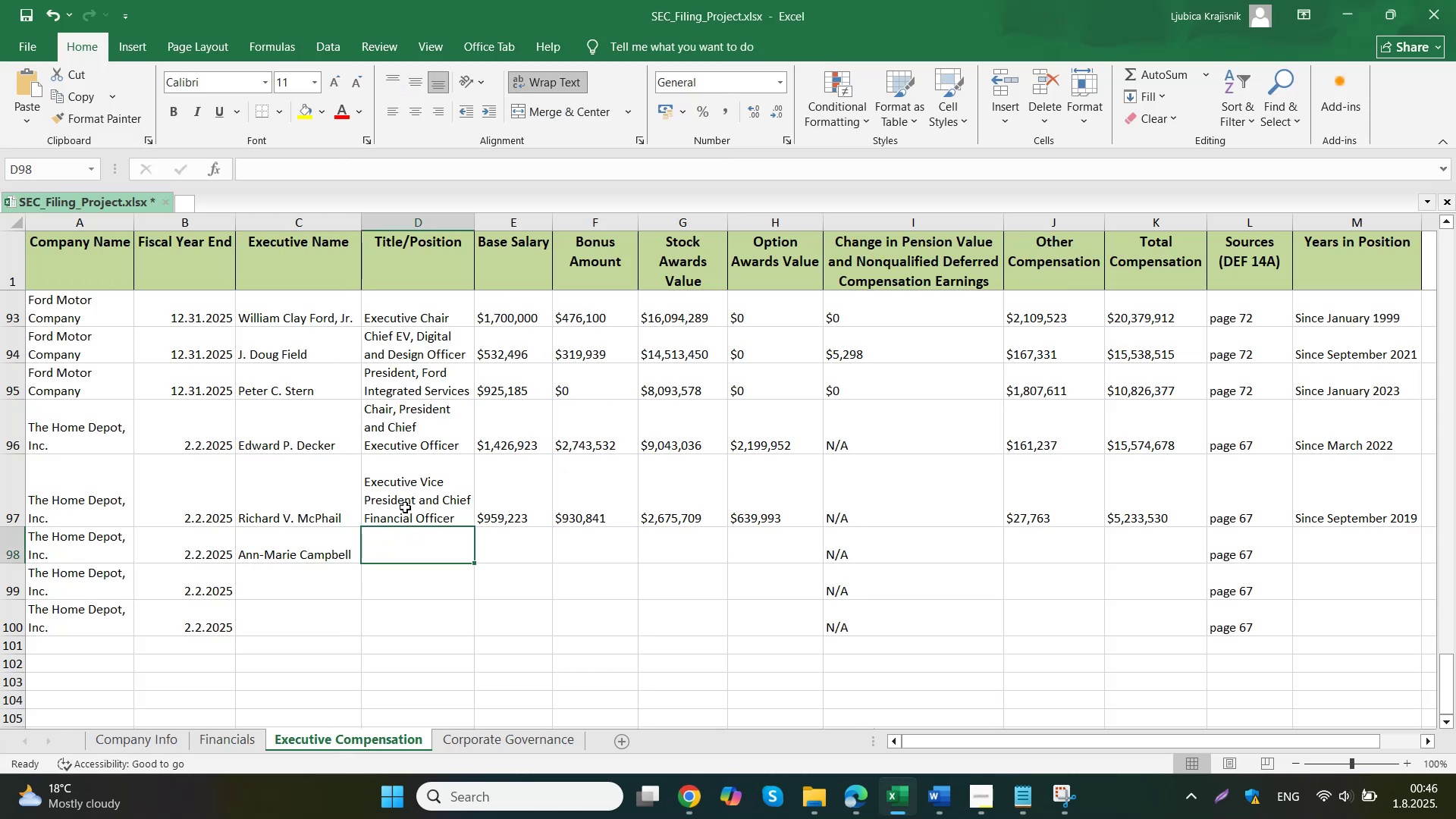 
triple_click([523, 548])
 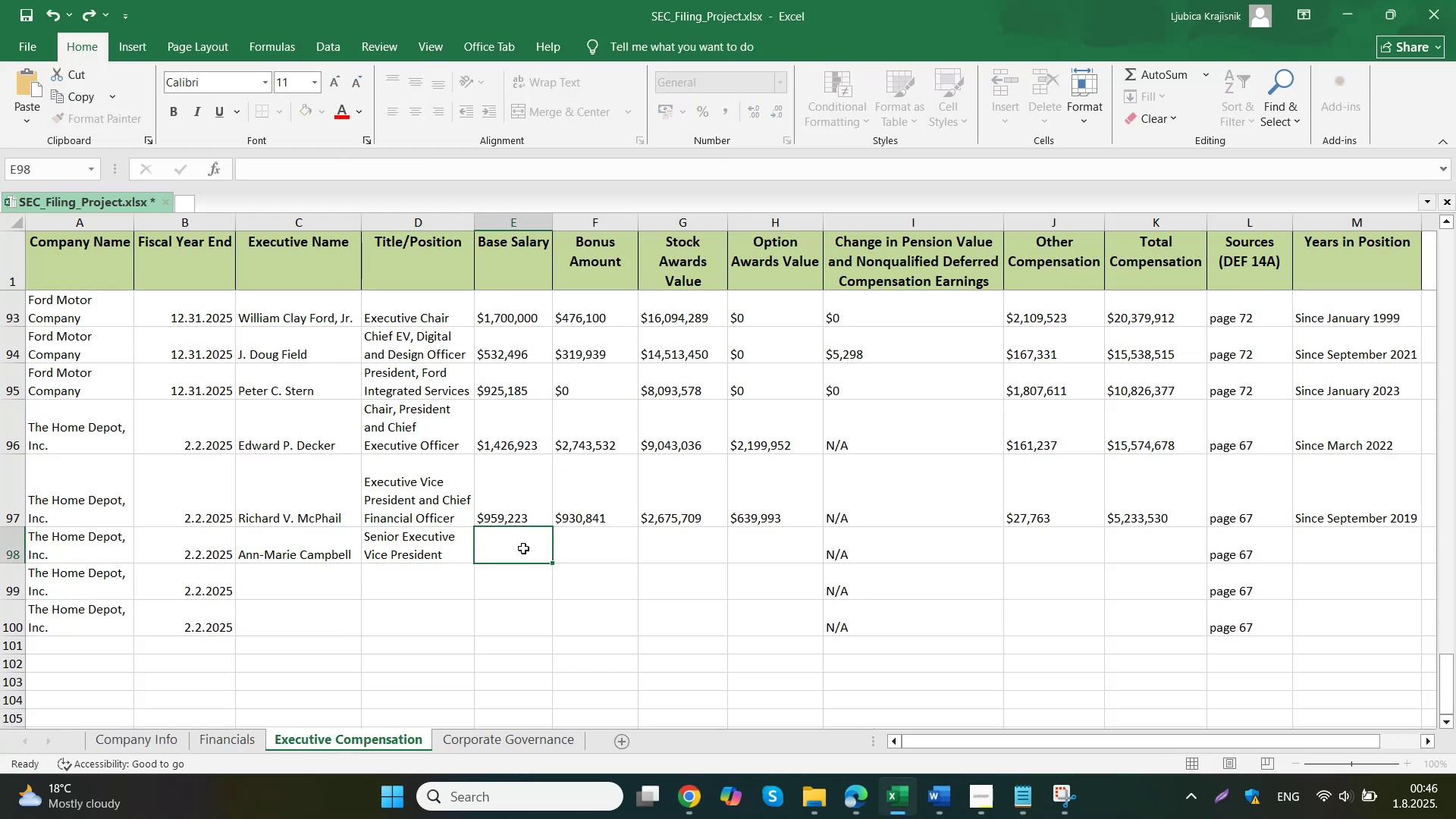 
left_click([605, 701])
 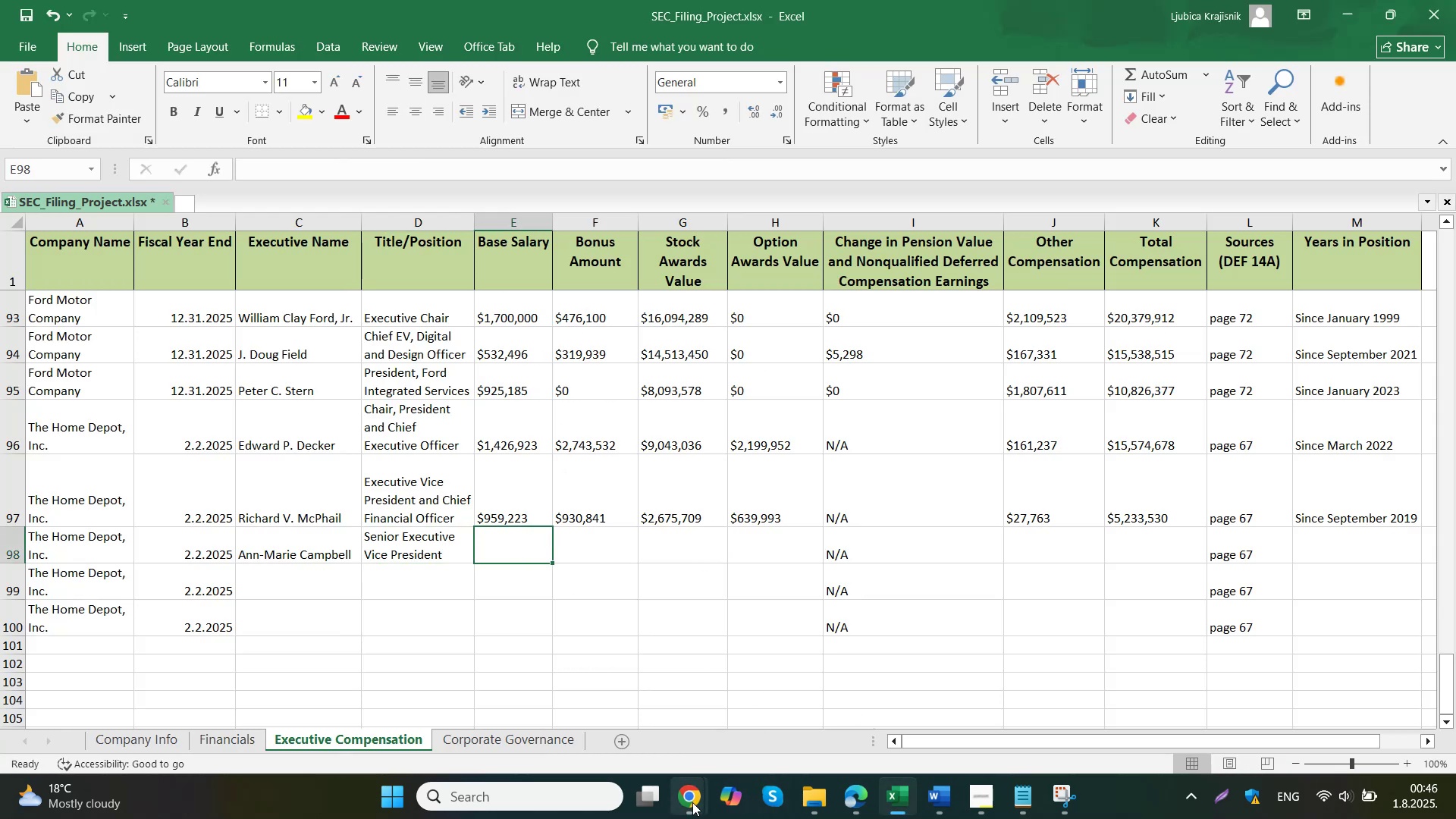 
left_click_drag(start_coordinate=[718, 403], to_coordinate=[603, 401])
 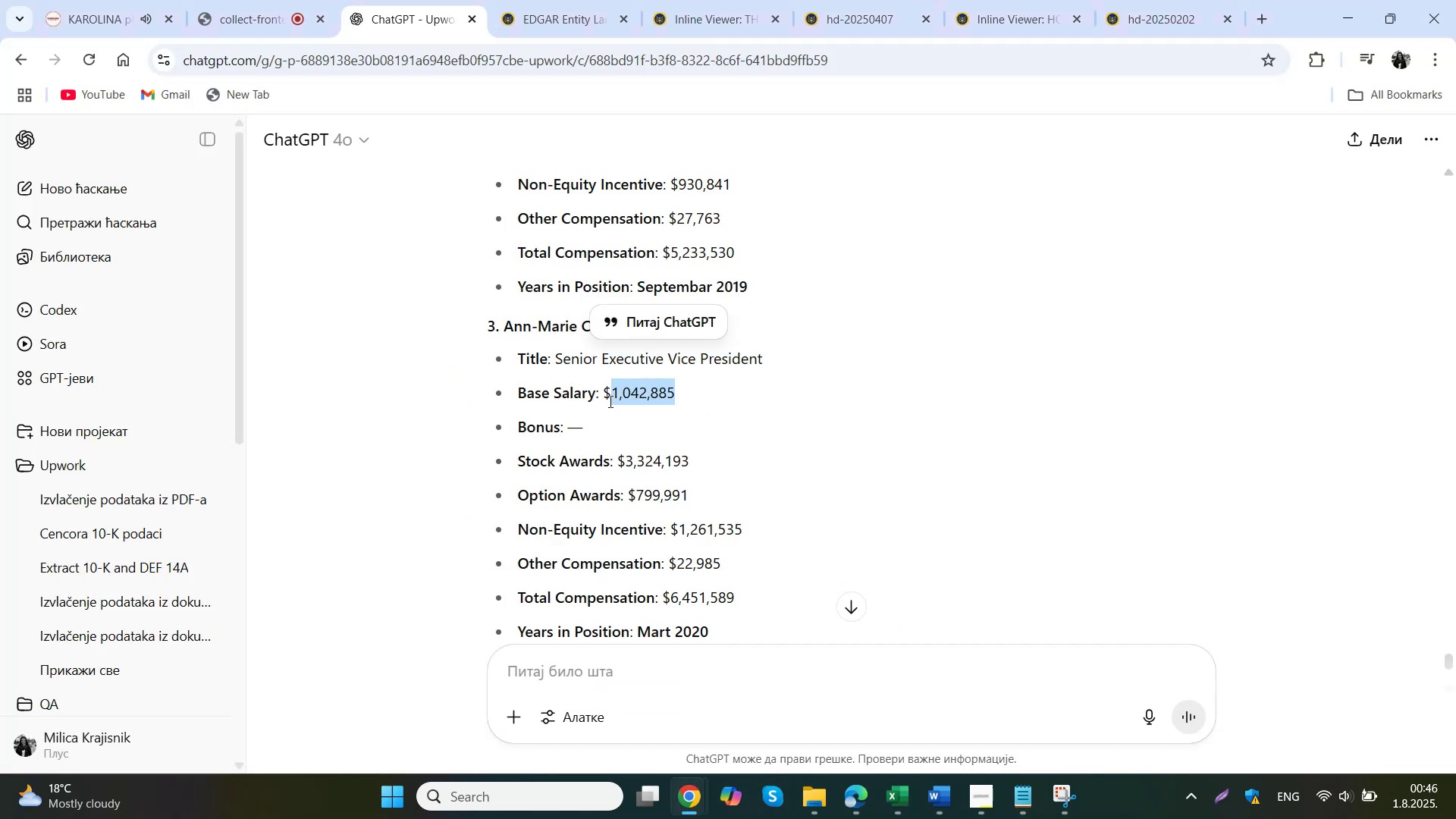 
key(Control+ControlLeft)
 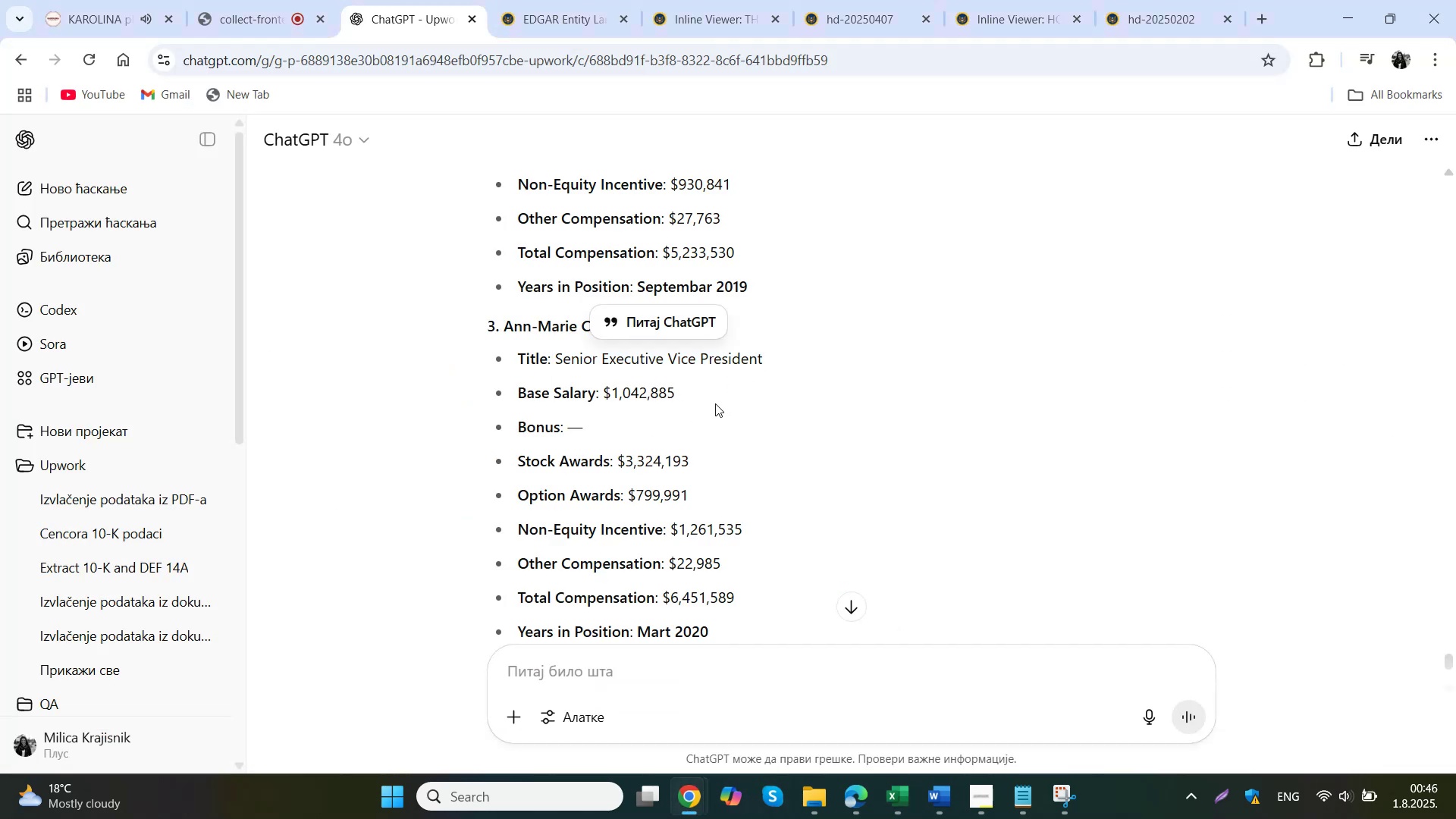 
key(Control+C)
 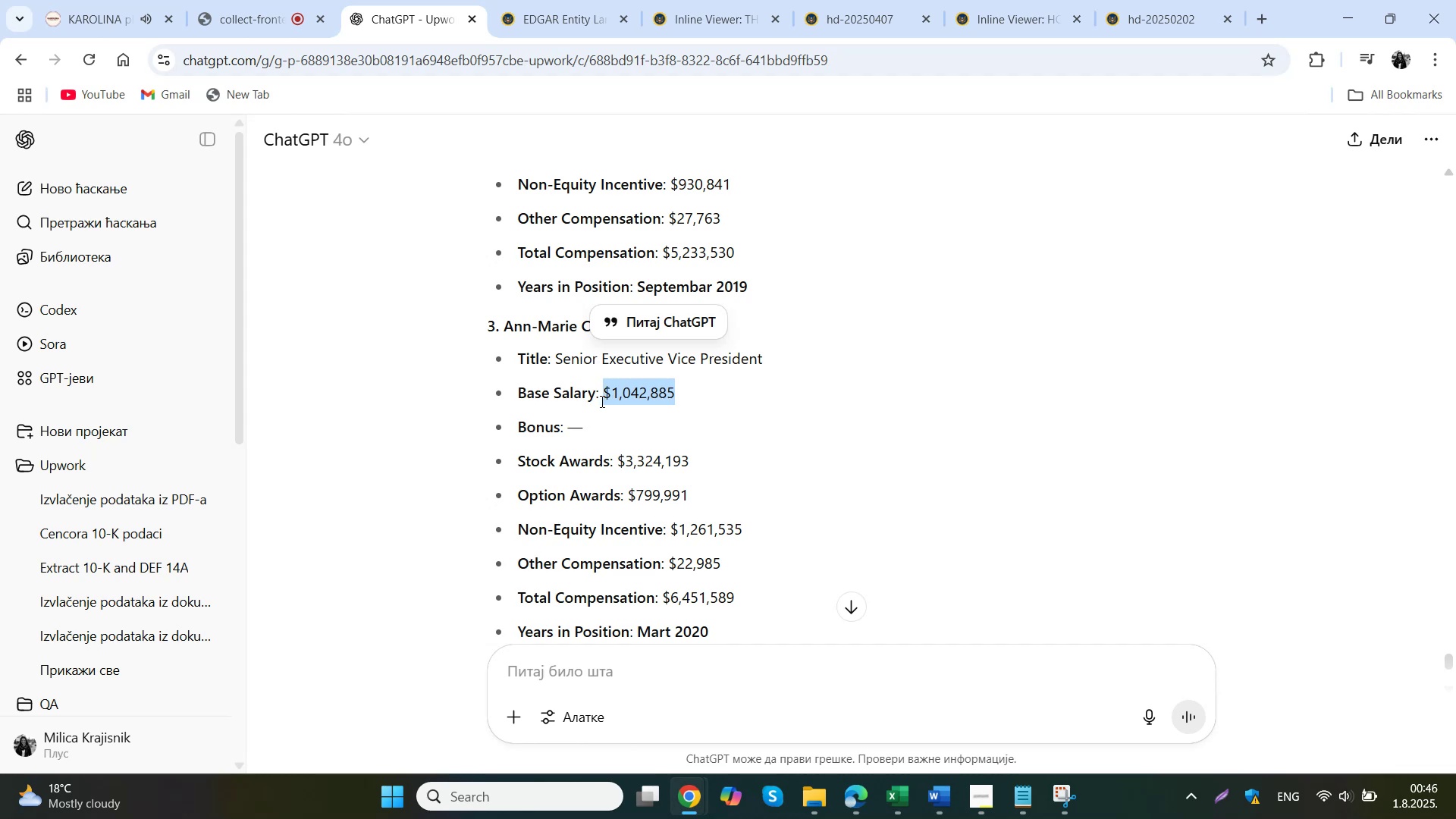 
left_click([871, 709])
 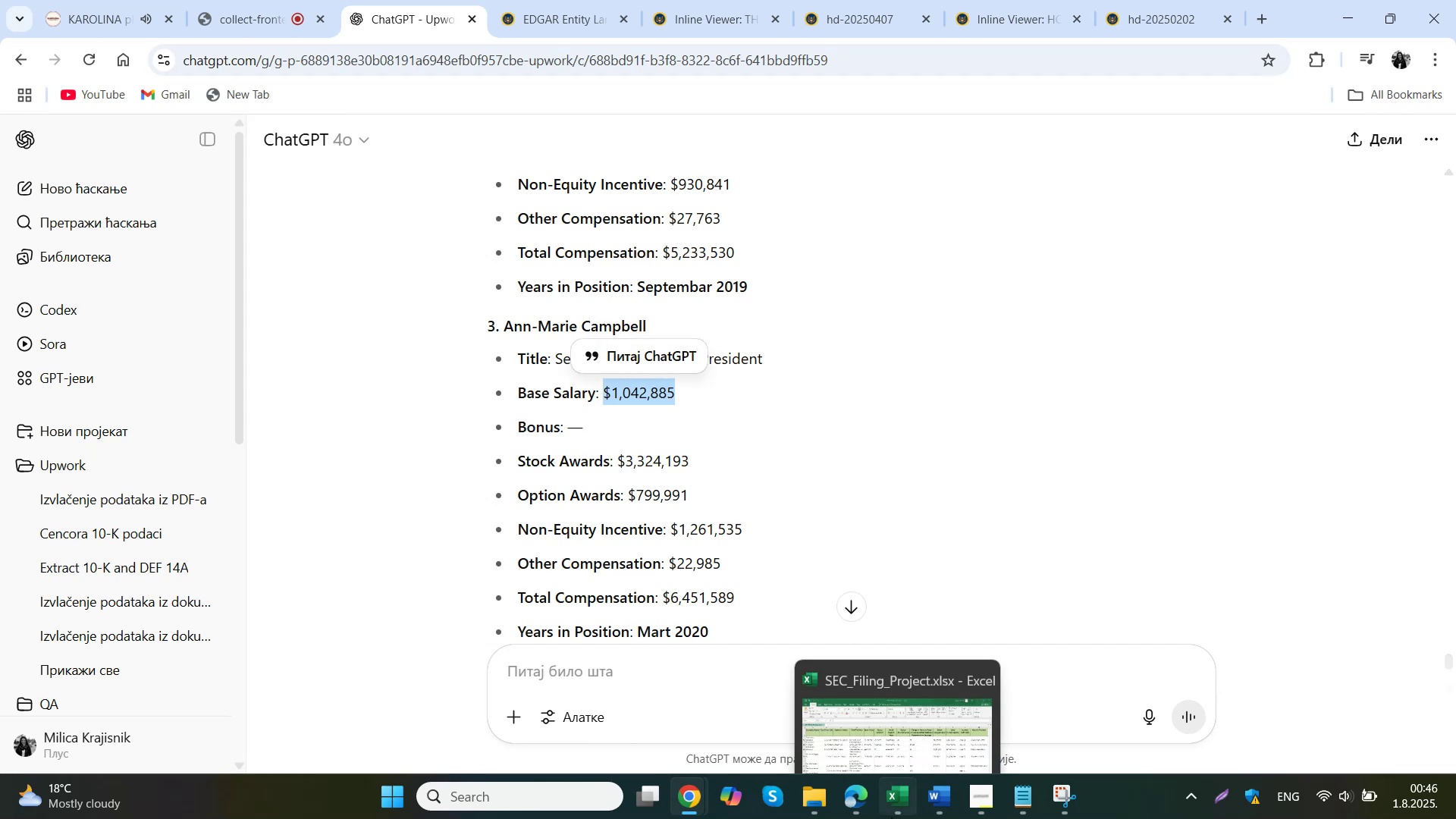 
double_click([532, 545])
 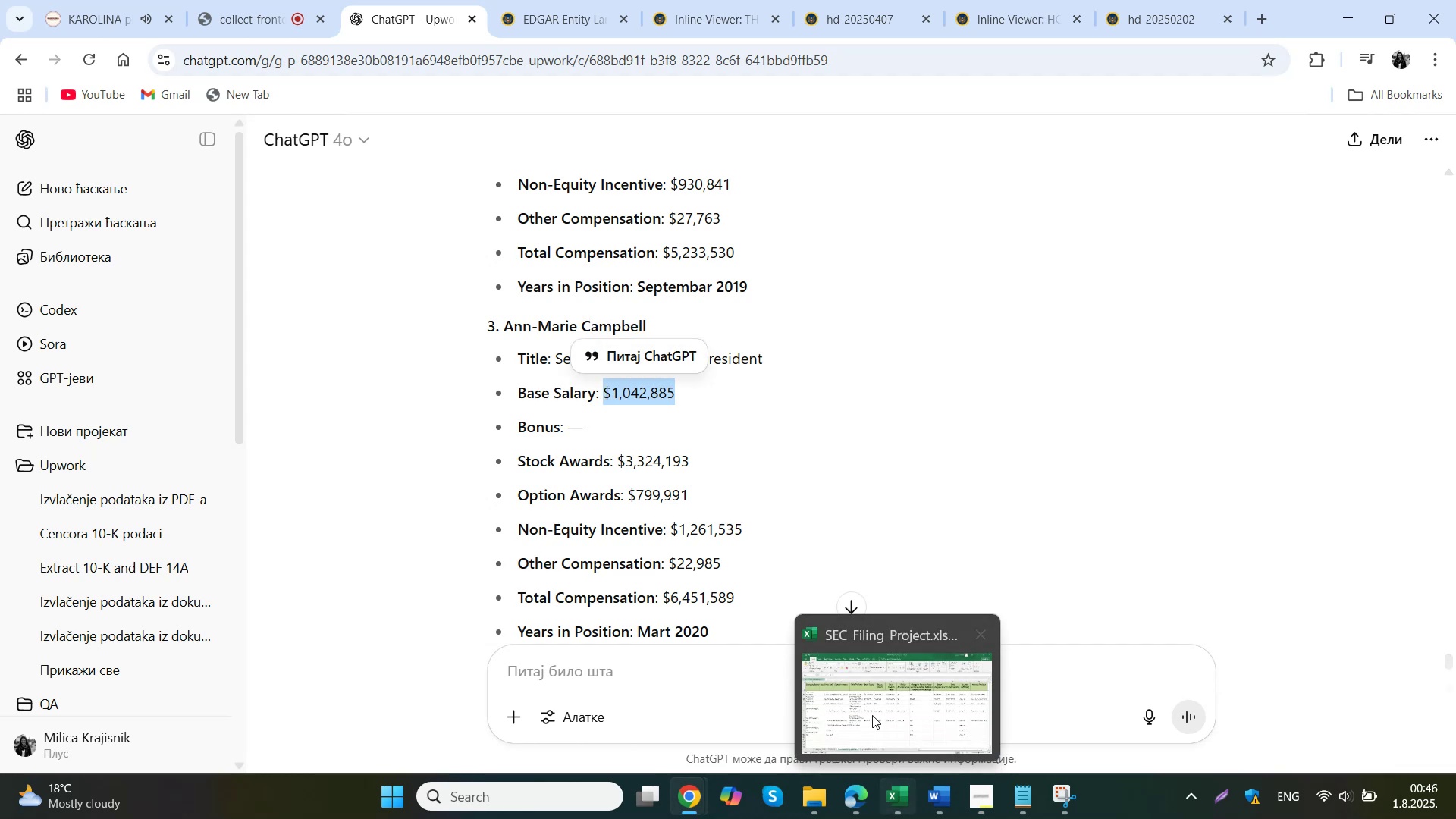 
key(Control+ControlLeft)
 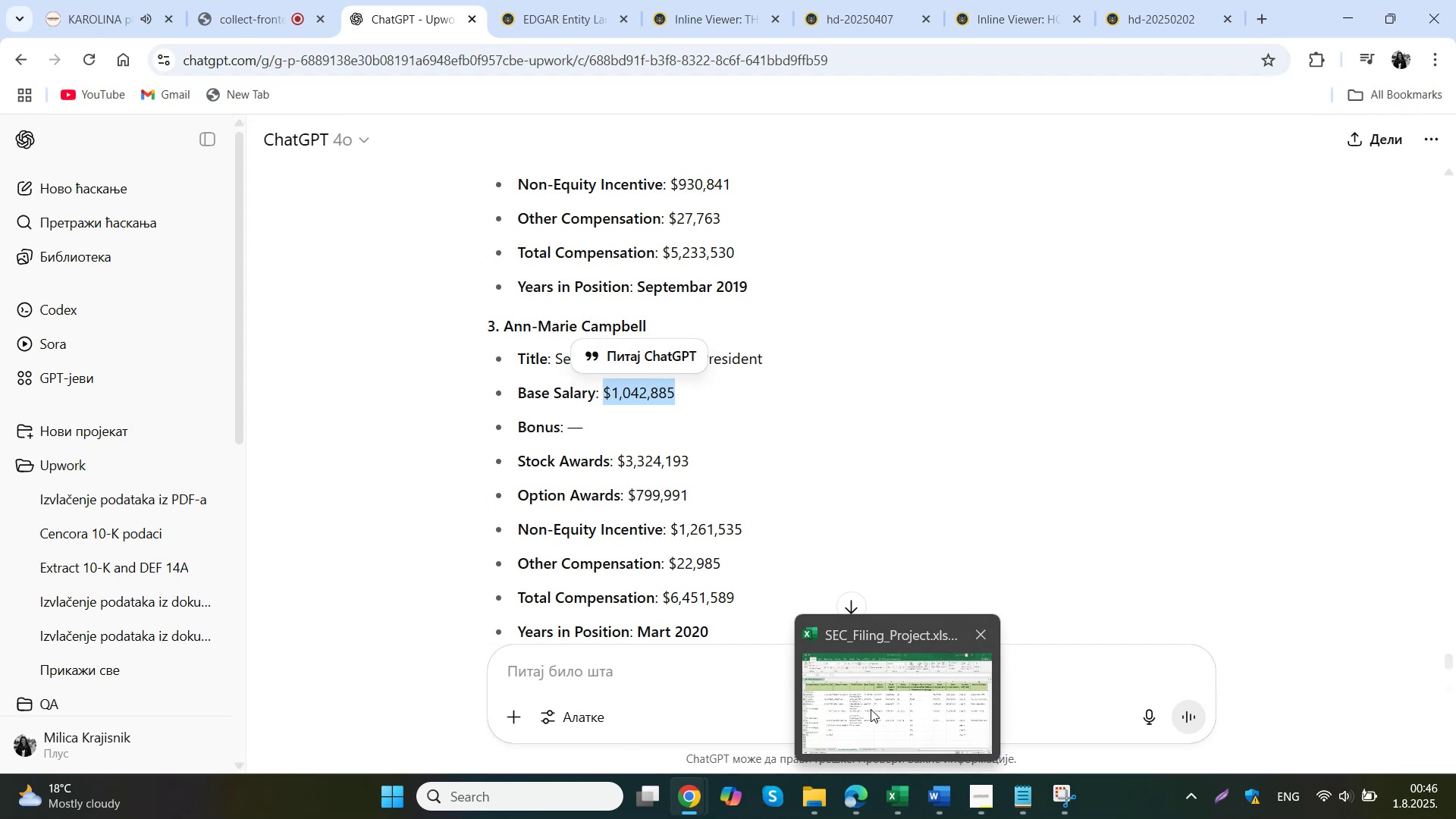 
key(Control+V)
 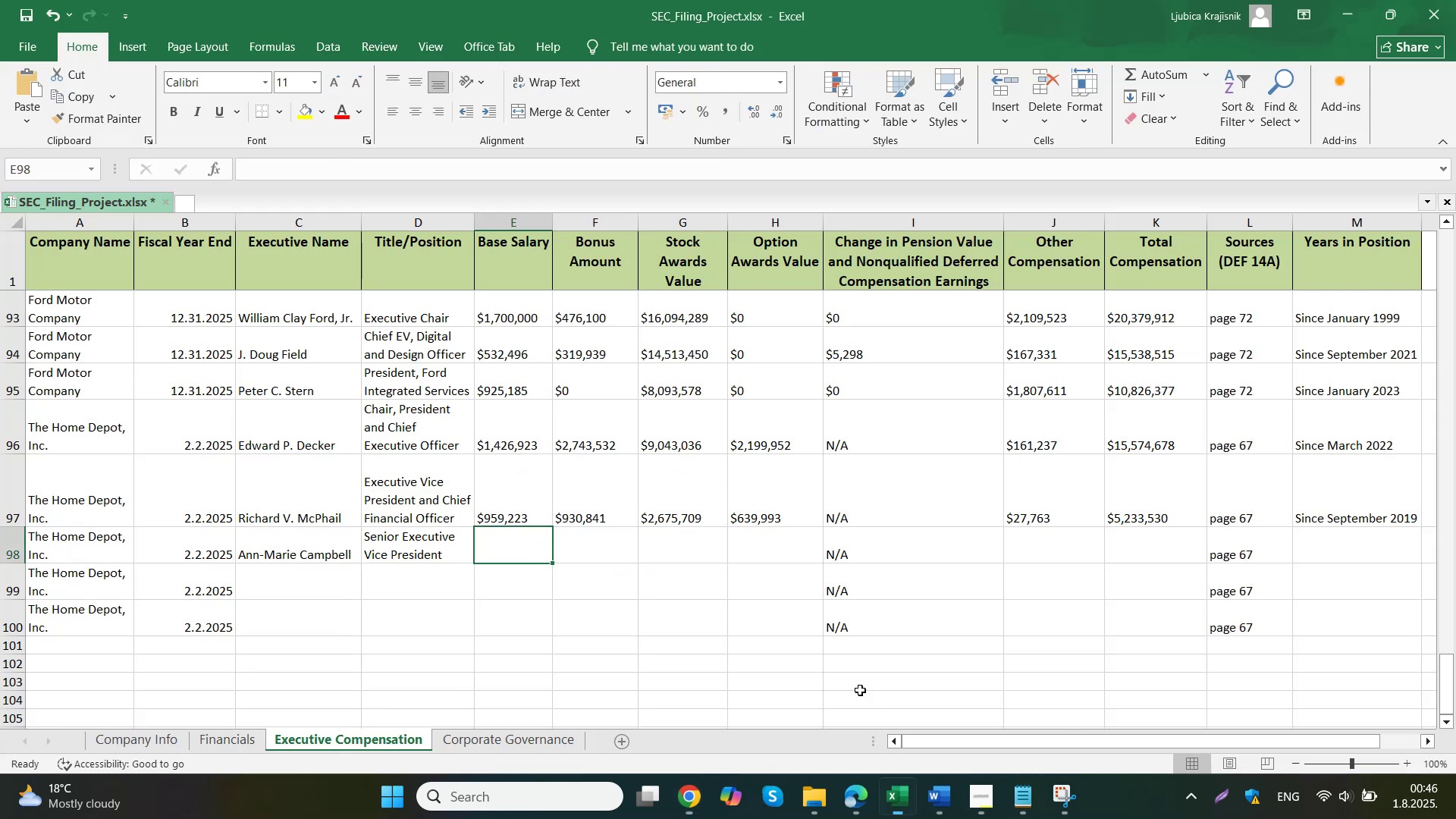 
triple_click([610, 548])
 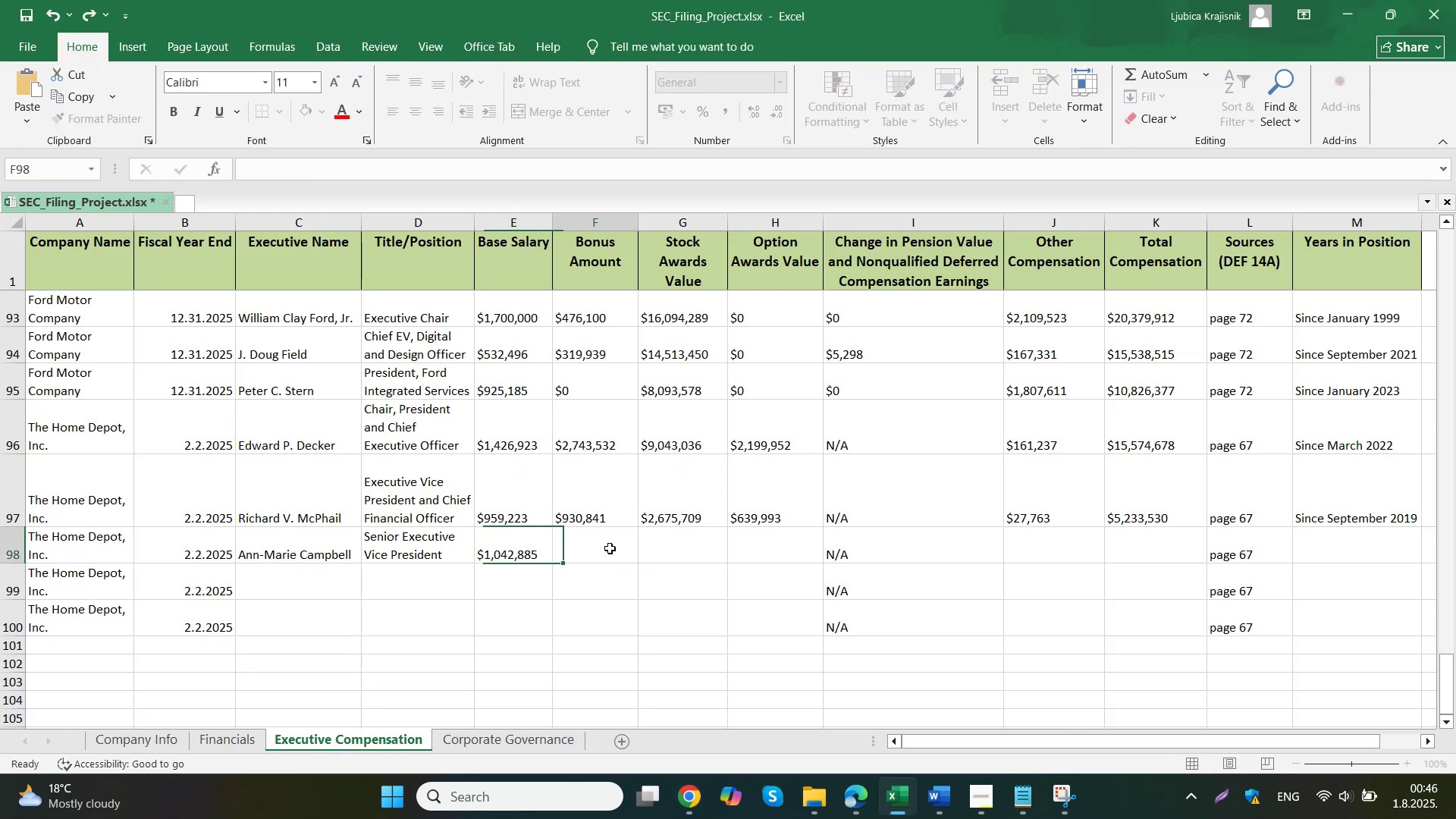 
left_click([651, 730])
 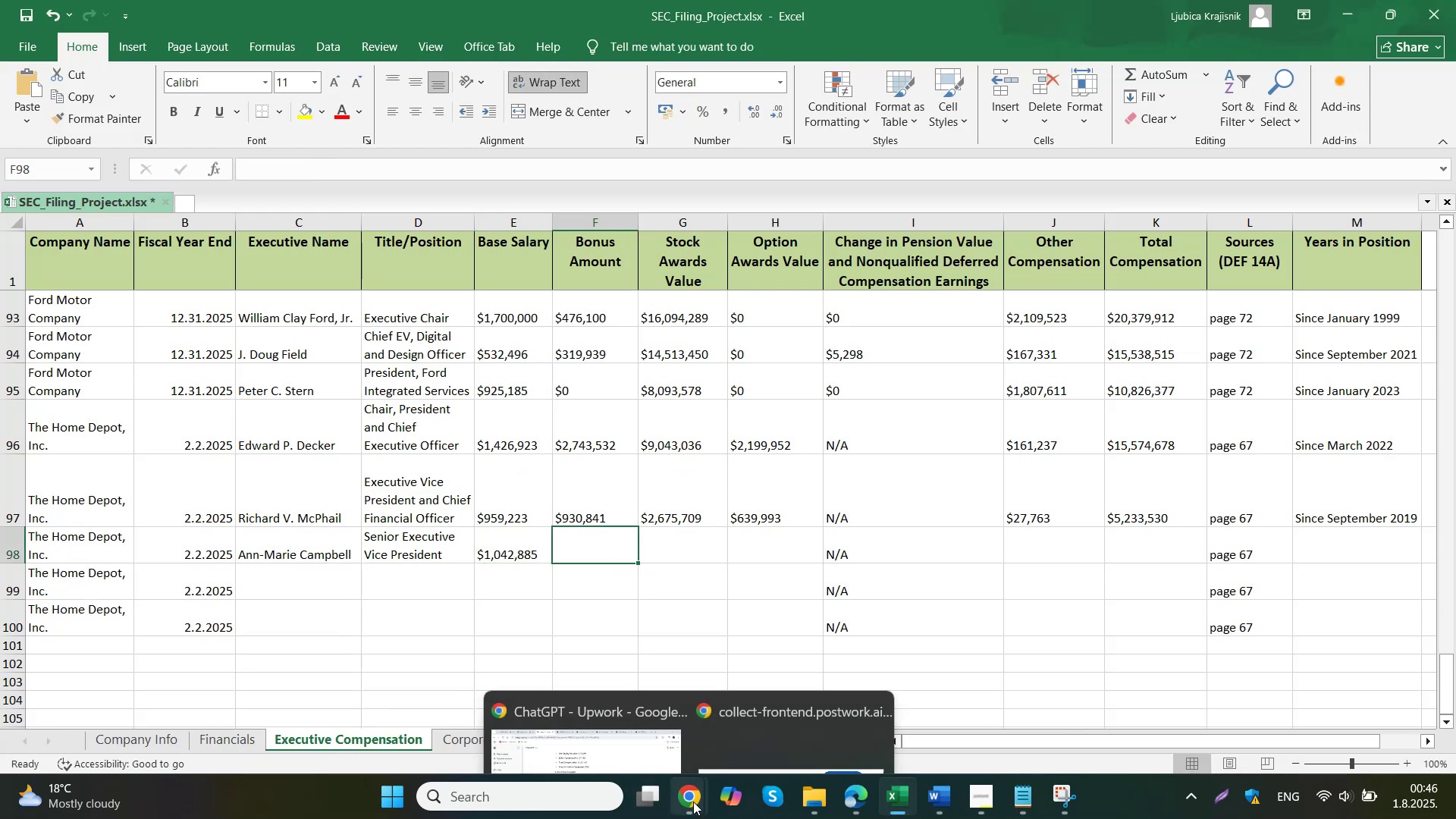 
left_click_drag(start_coordinate=[749, 527], to_coordinate=[669, 527])
 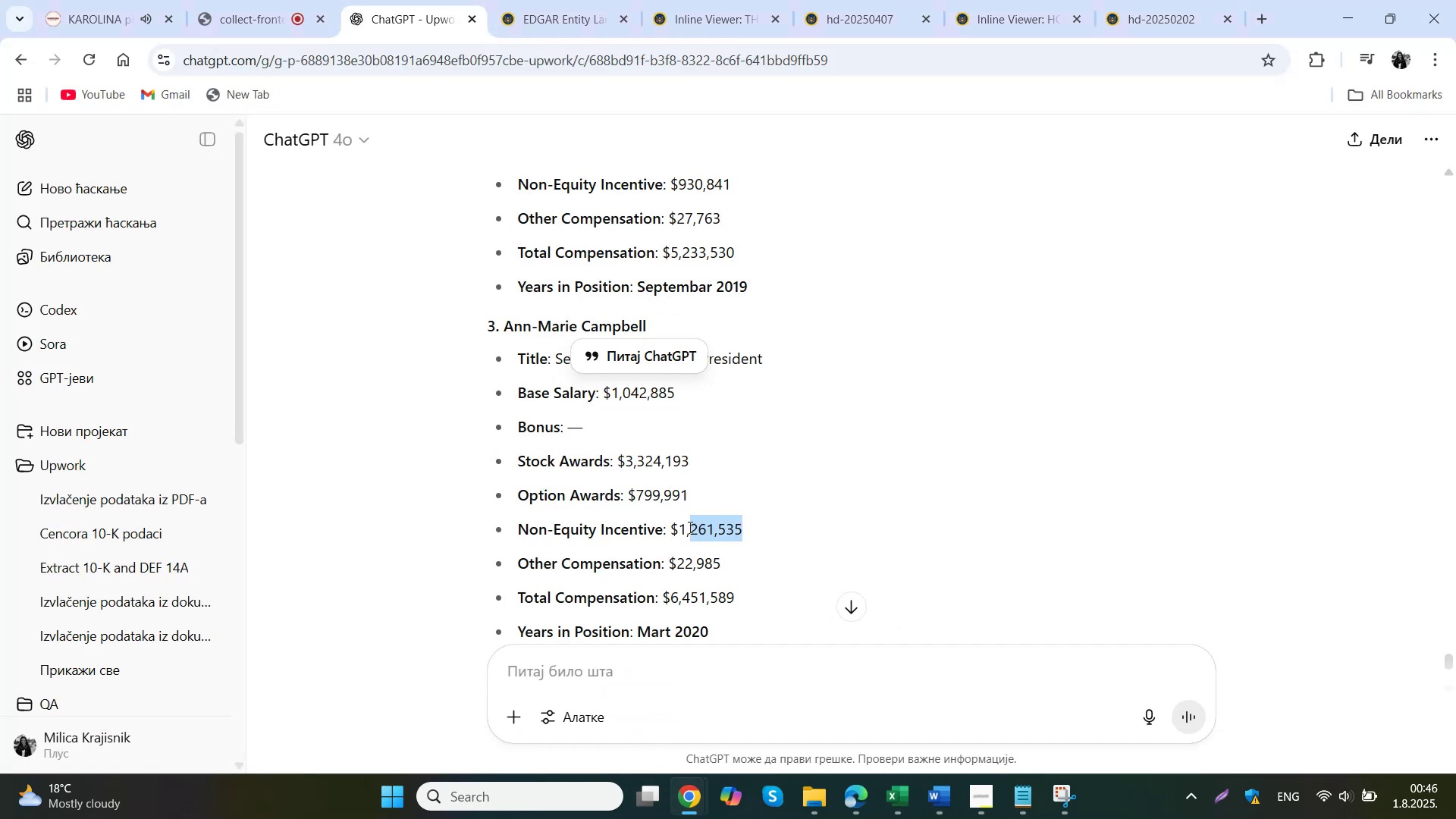 
key(Control+ControlLeft)
 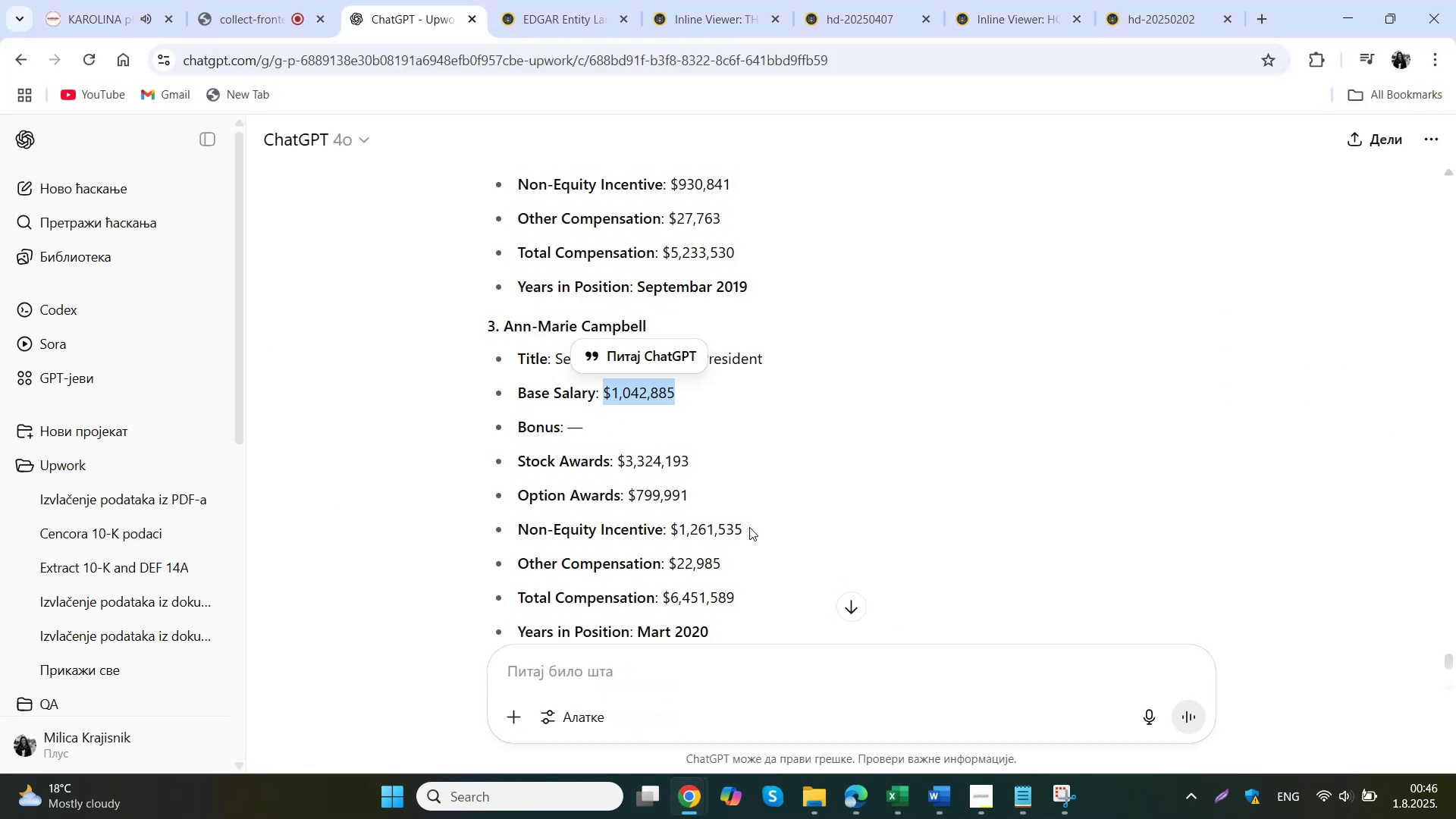 
key(Control+C)
 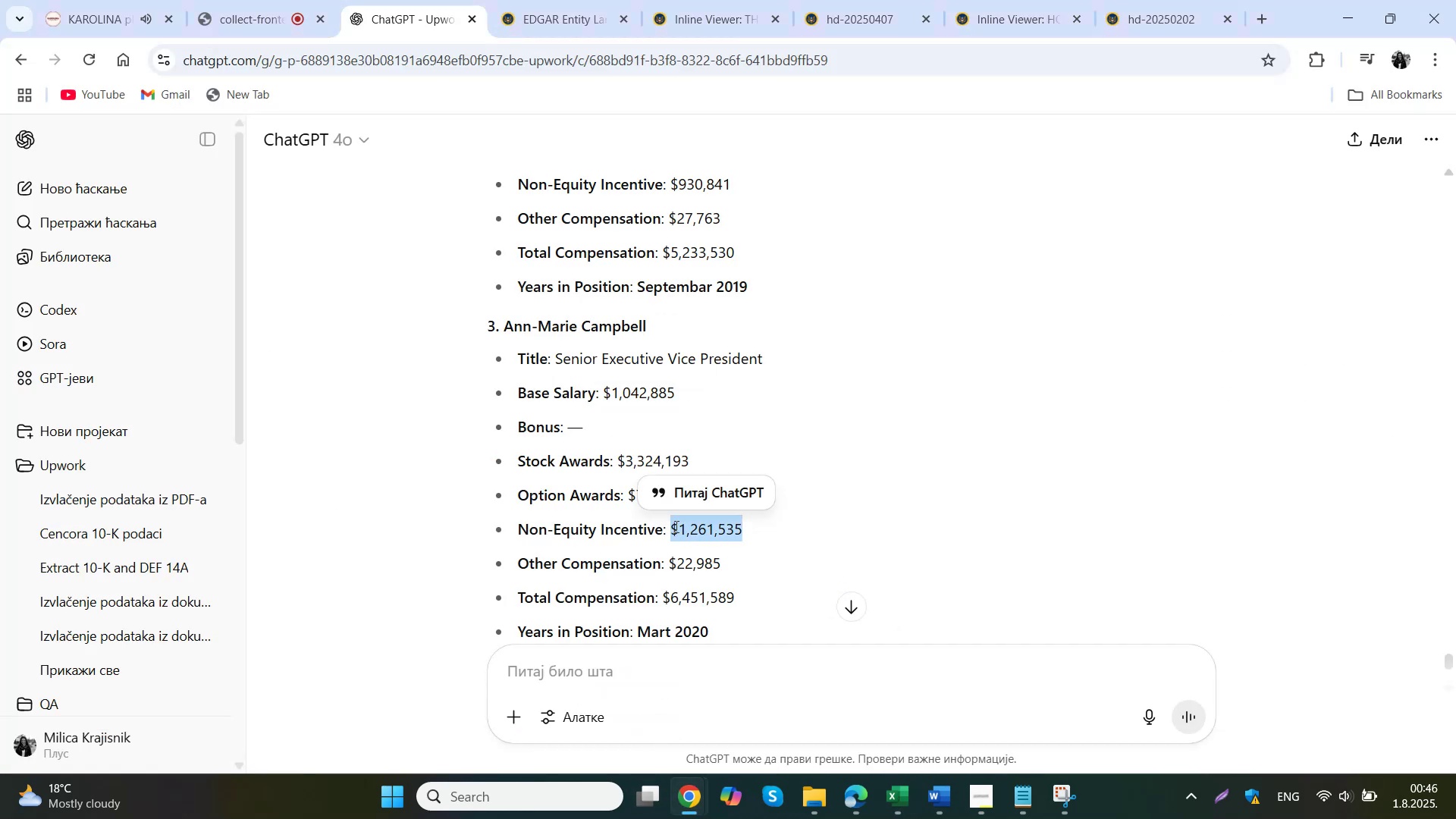 
left_click([875, 721])
 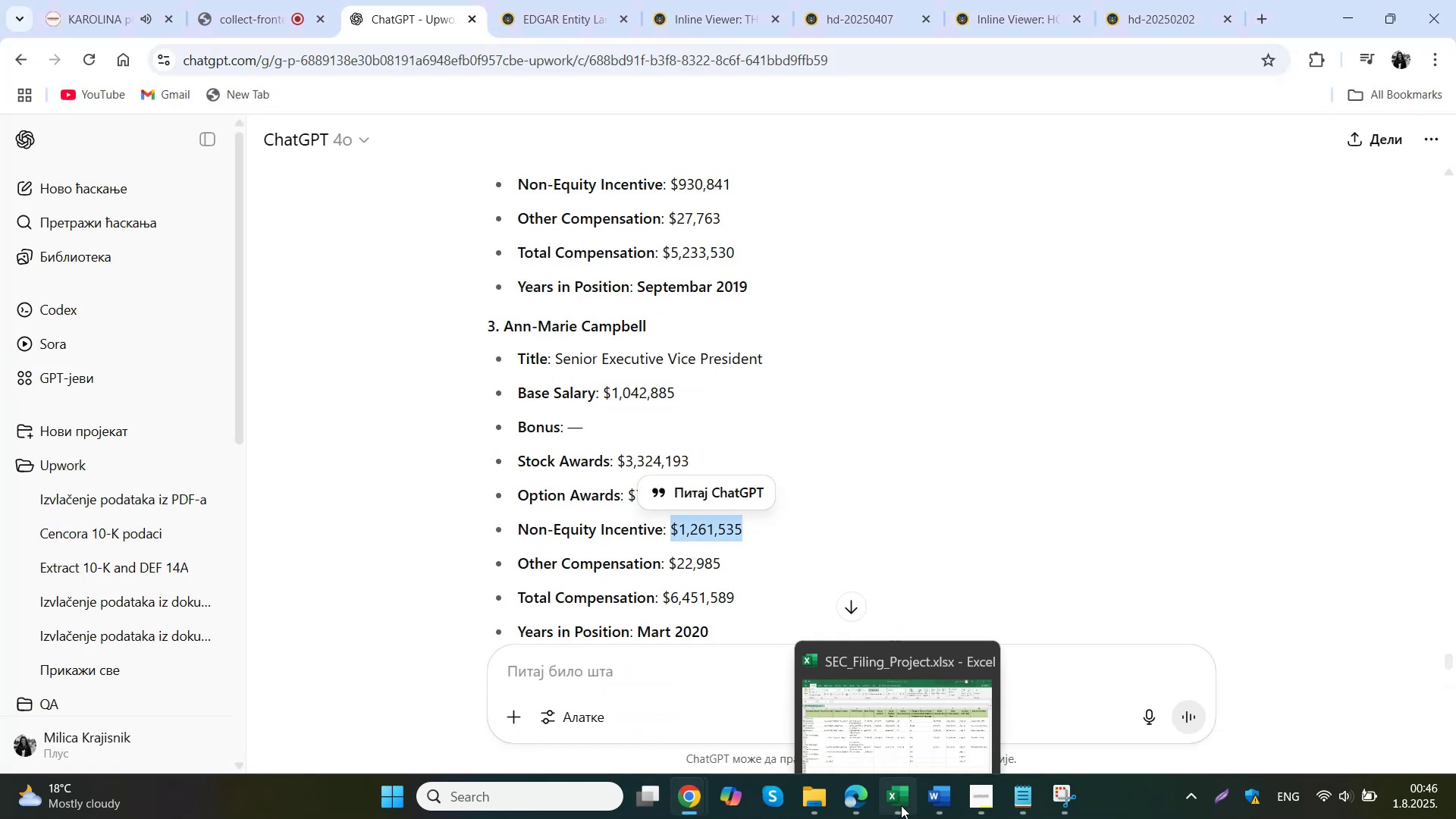 
double_click([602, 543])
 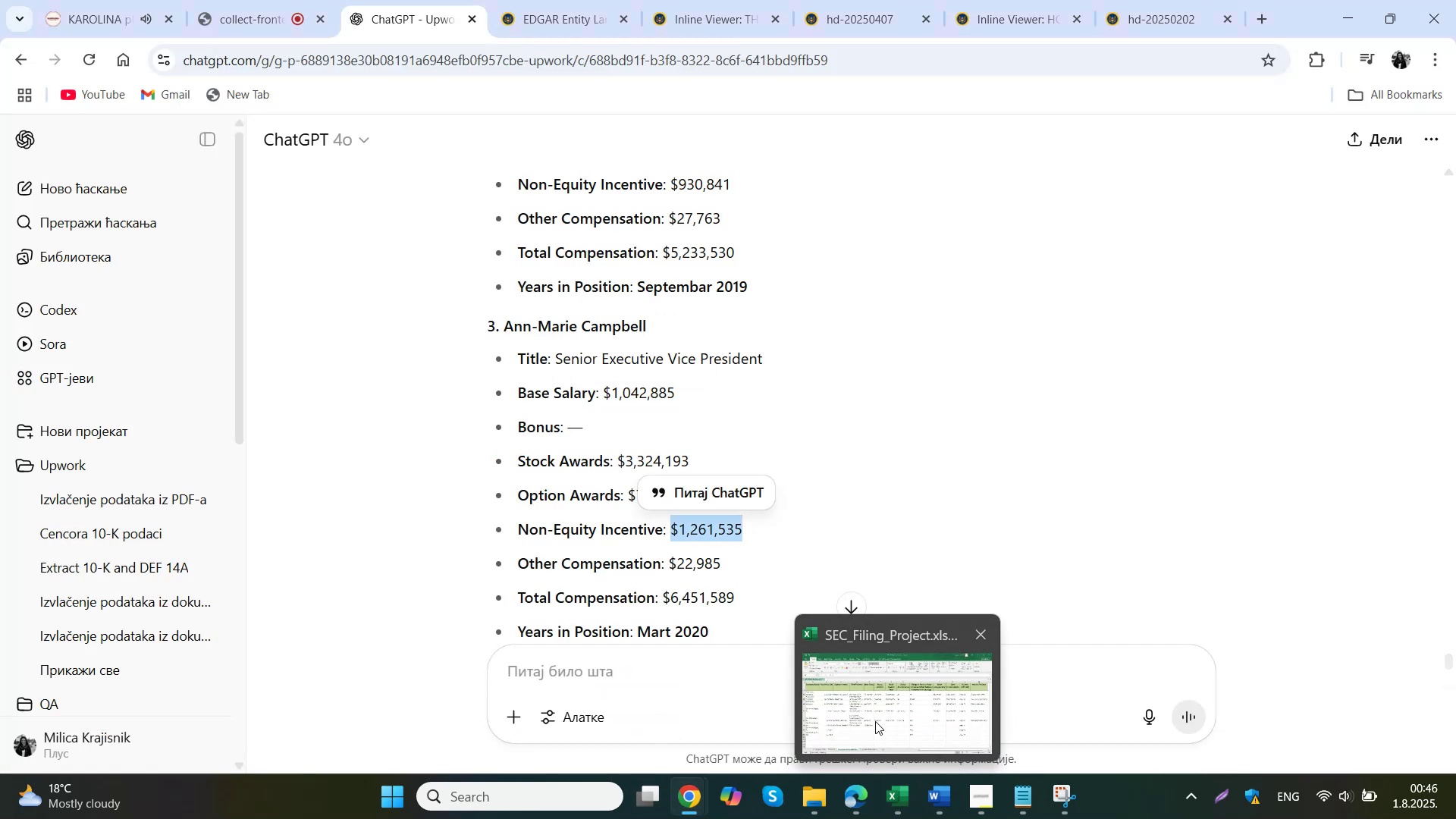 
key(Control+ControlLeft)
 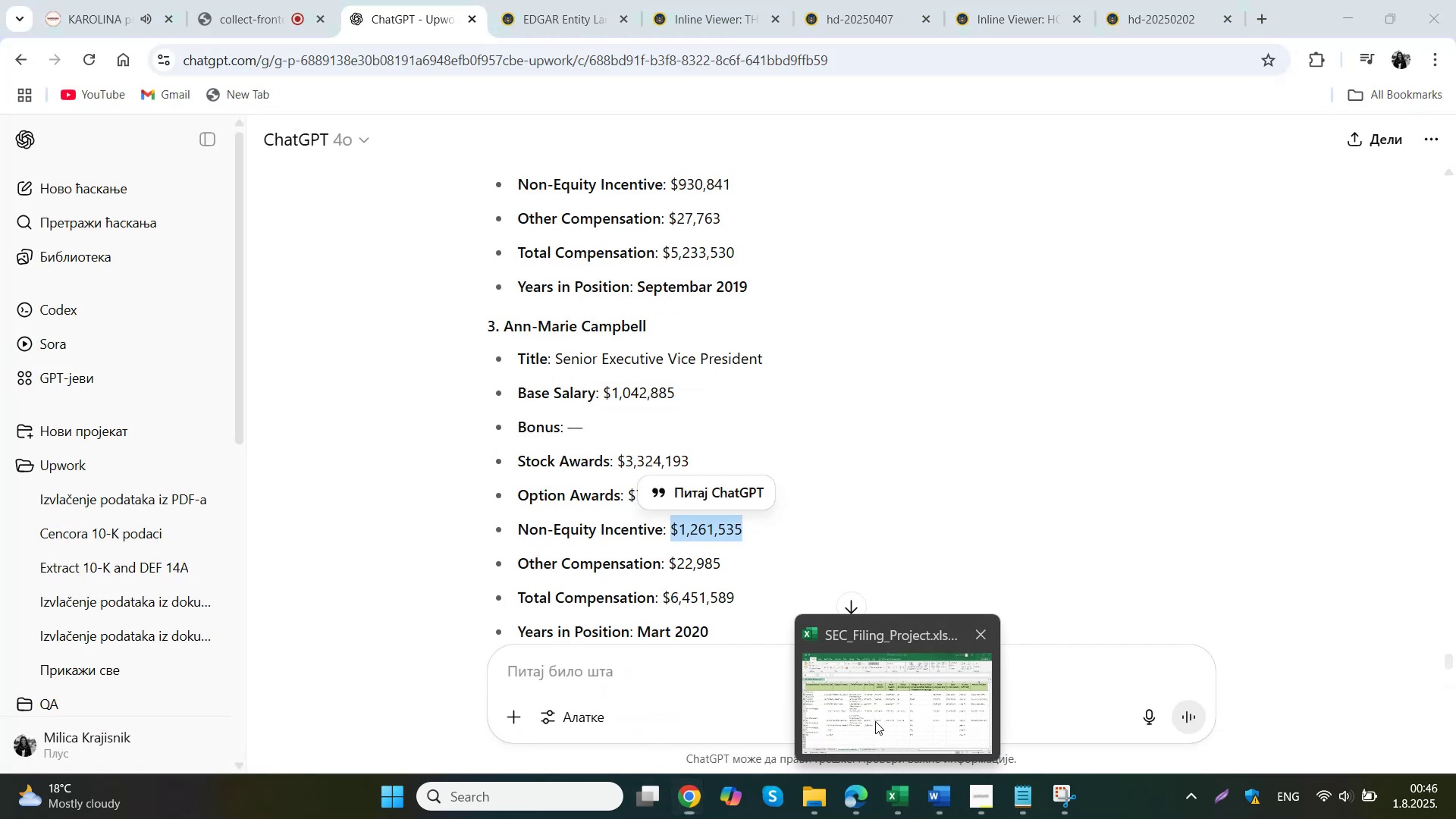 
key(Control+V)
 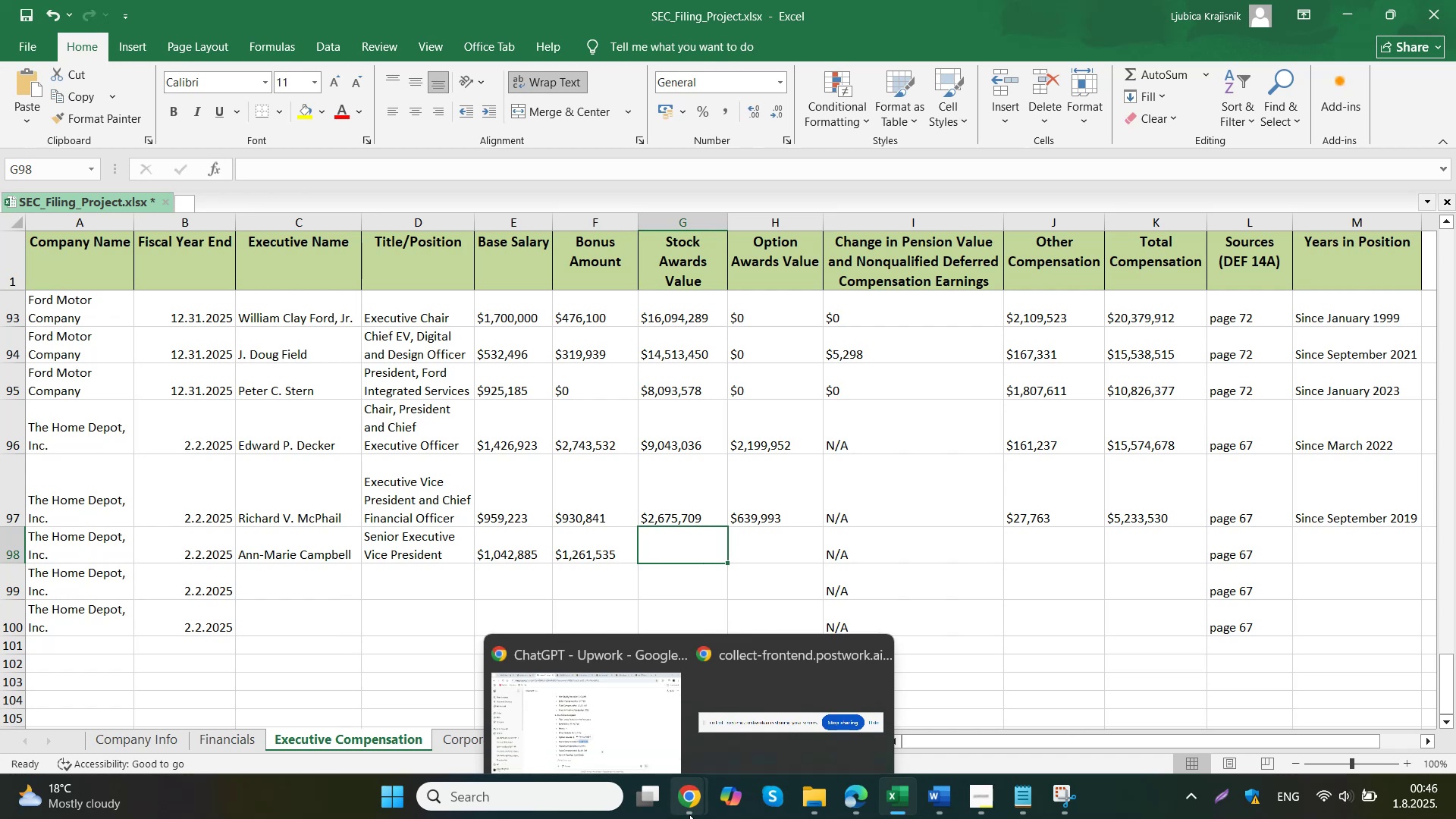 
left_click_drag(start_coordinate=[712, 463], to_coordinate=[620, 469])
 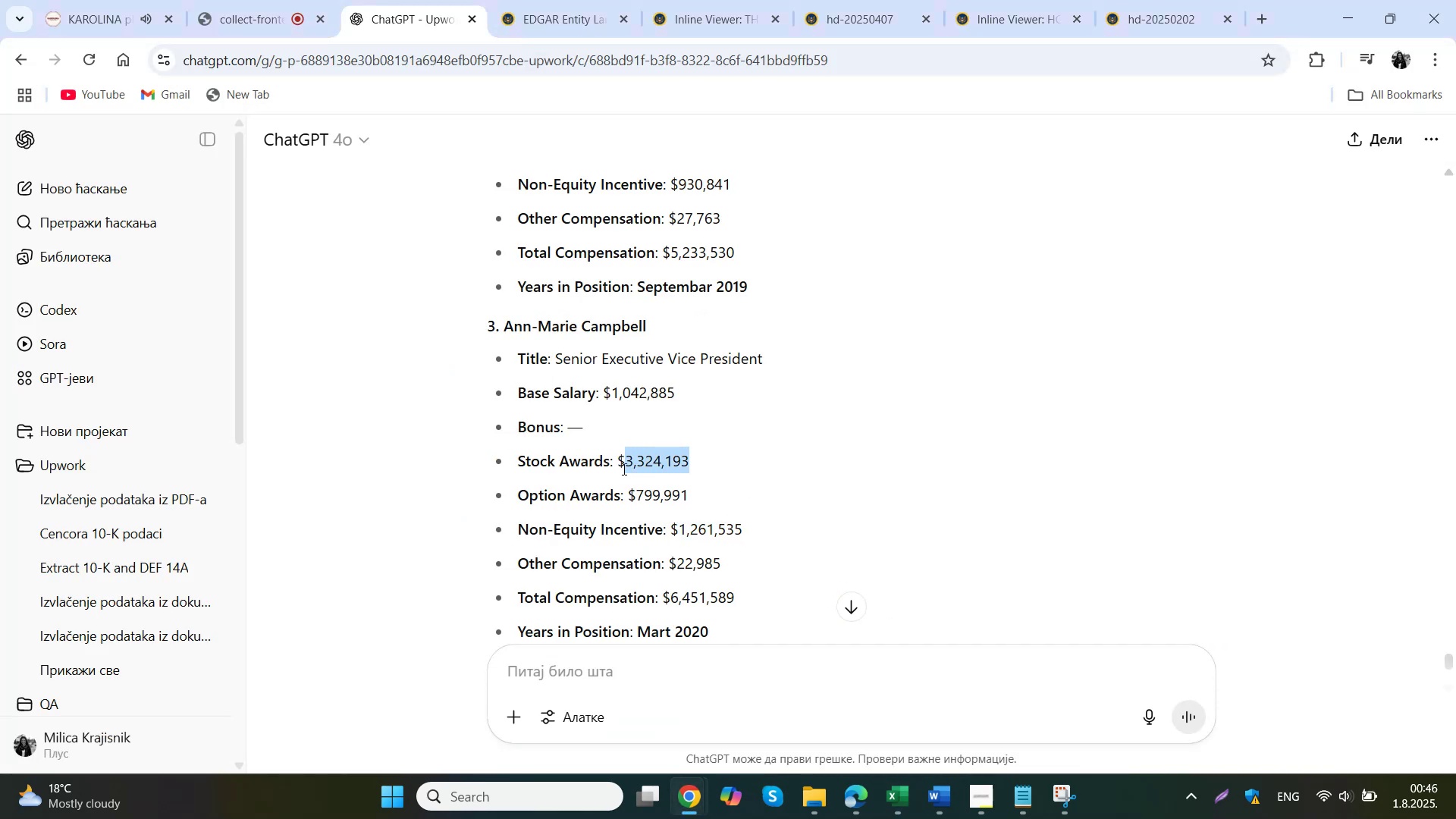 
key(Control+ControlLeft)
 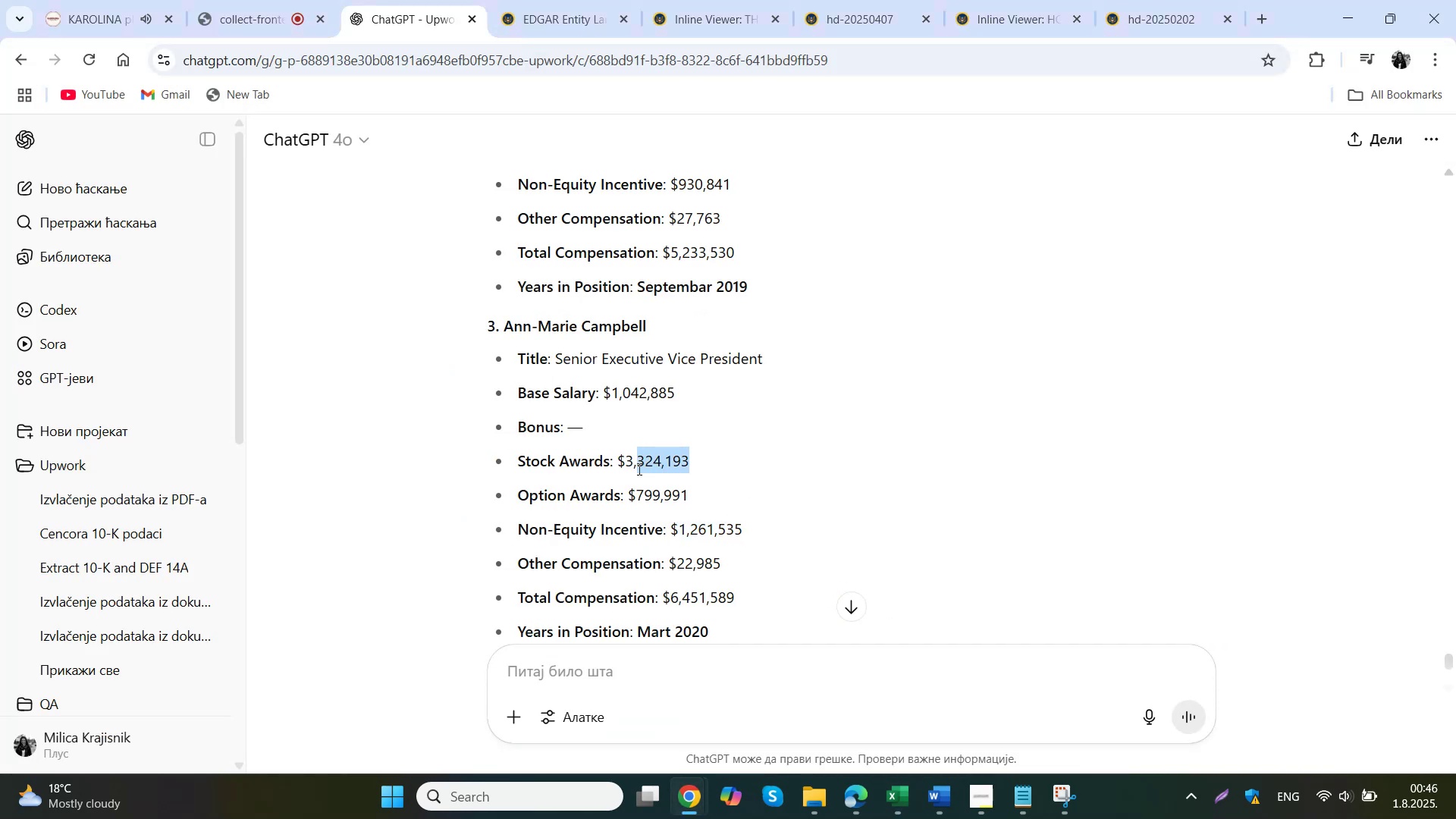 
key(Control+C)
 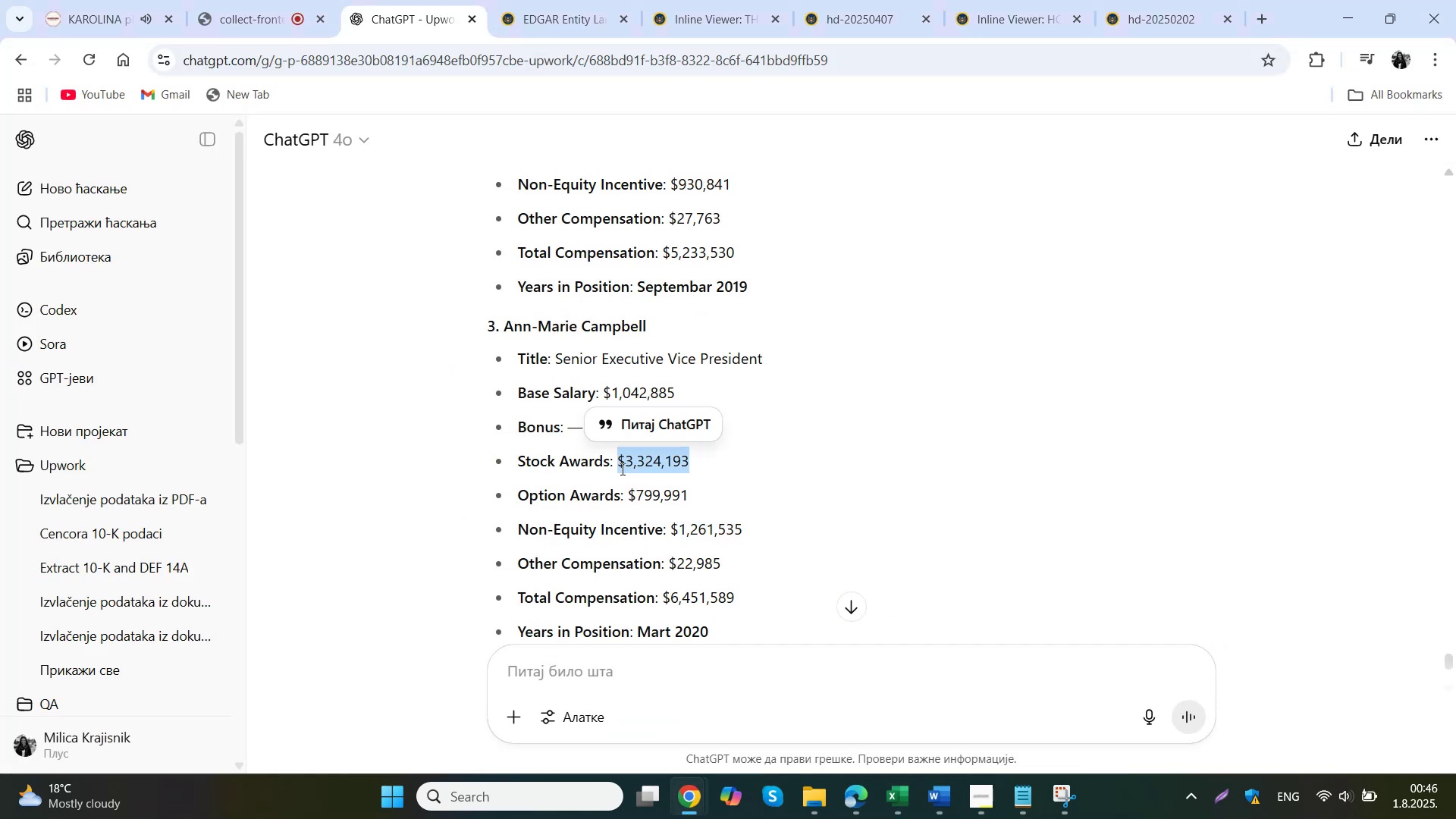 
left_click([843, 709])
 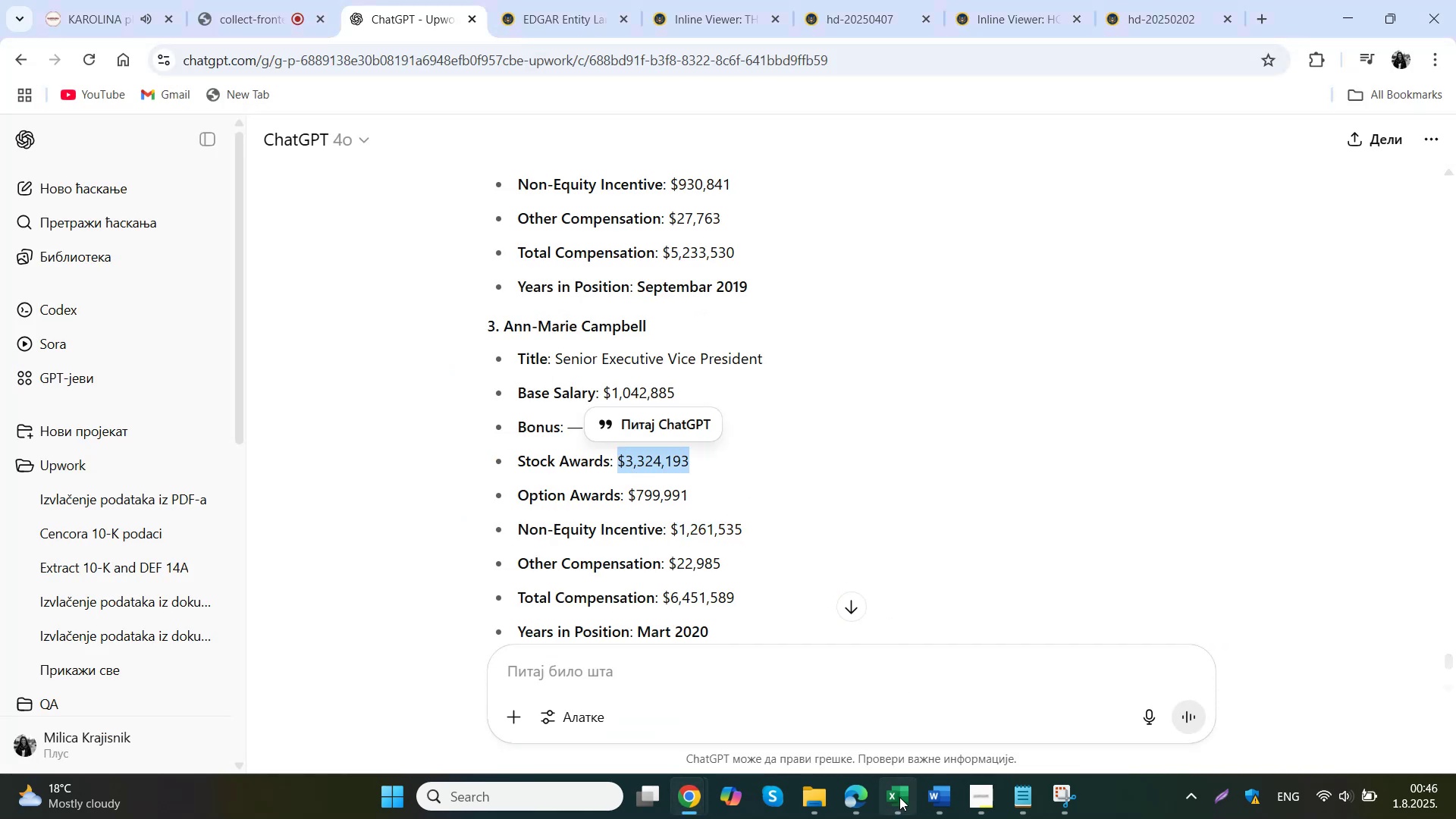 
double_click([673, 525])
 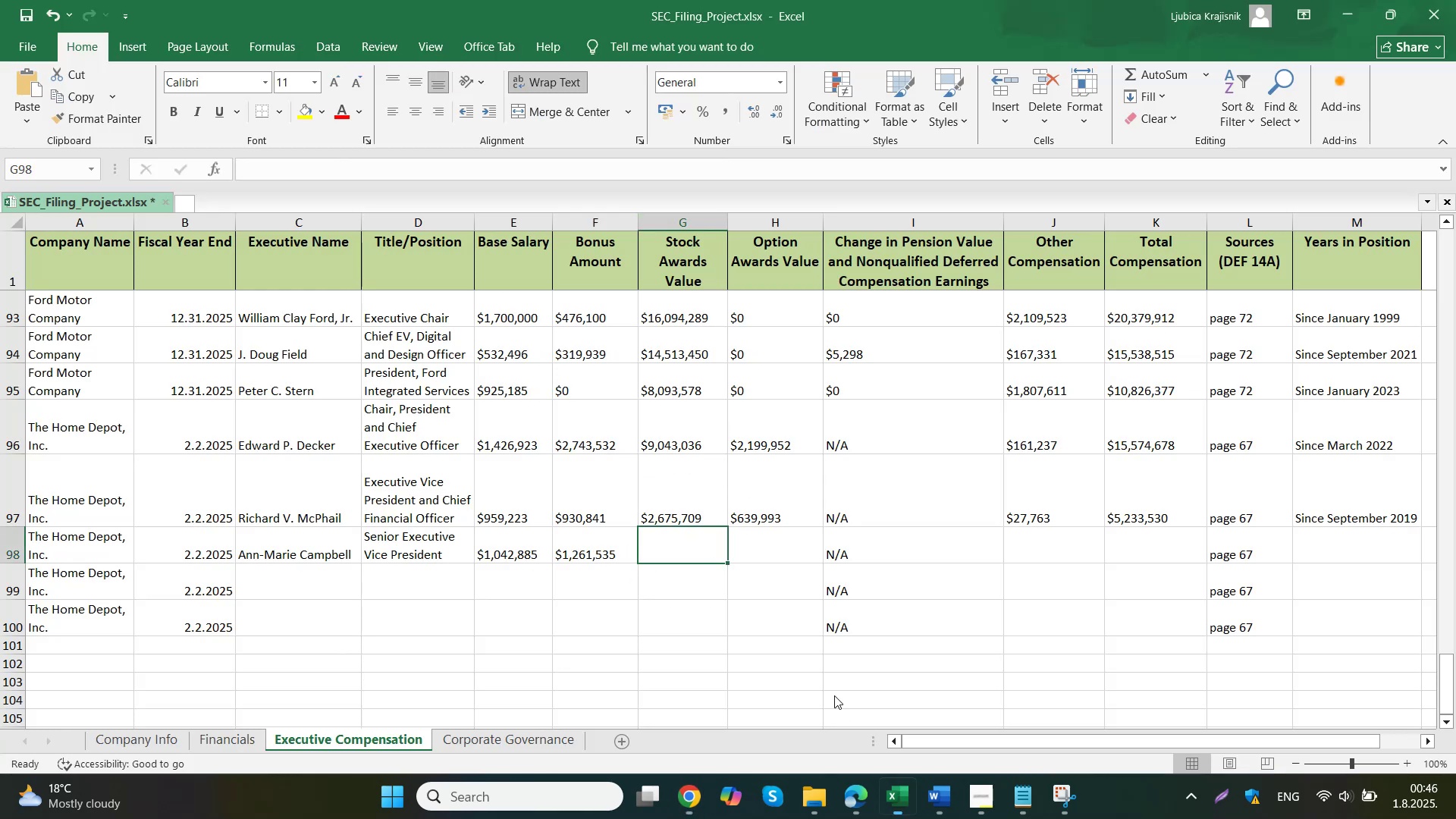 
triple_click([667, 537])
 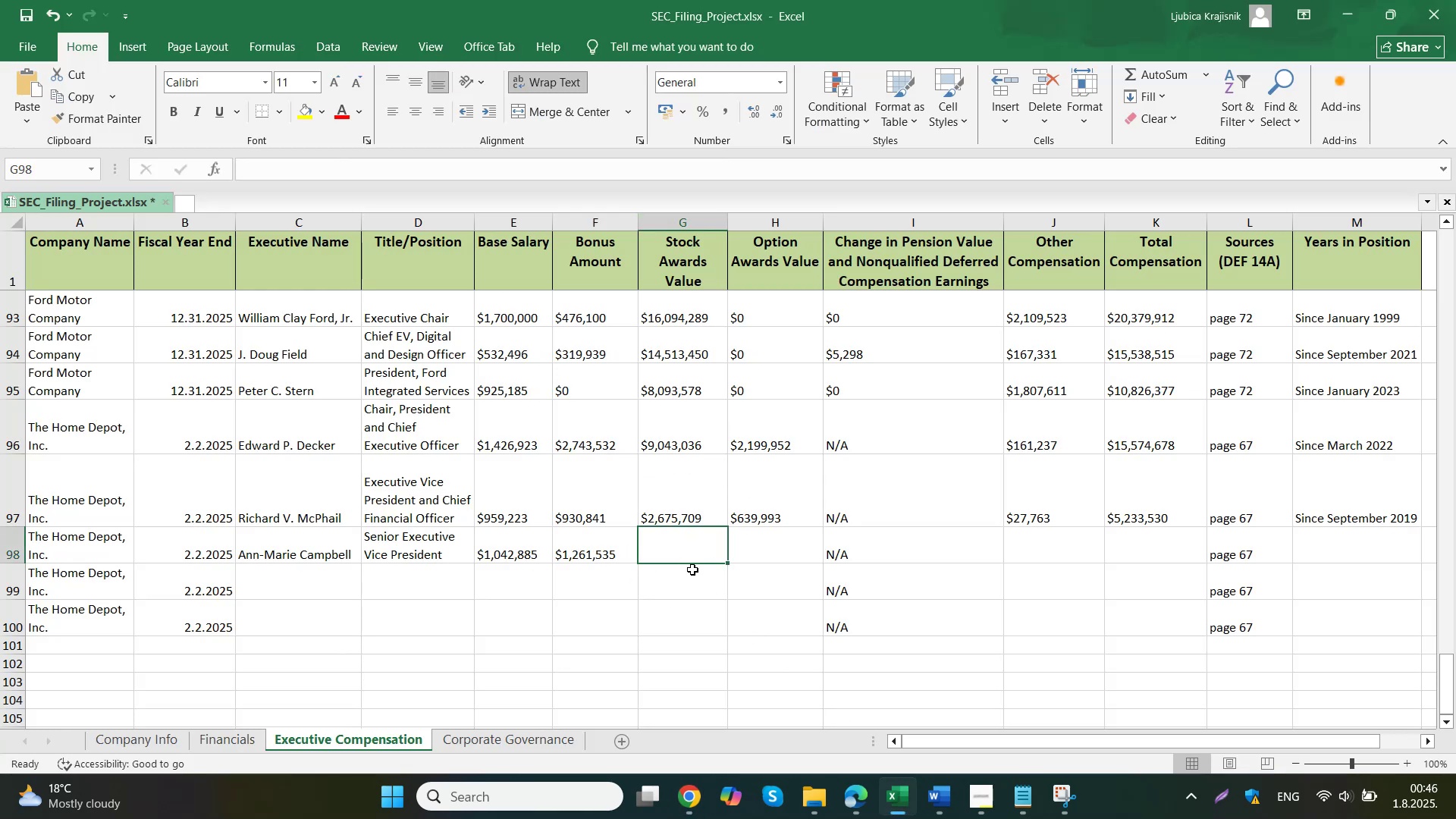 
key(Control+ControlLeft)
 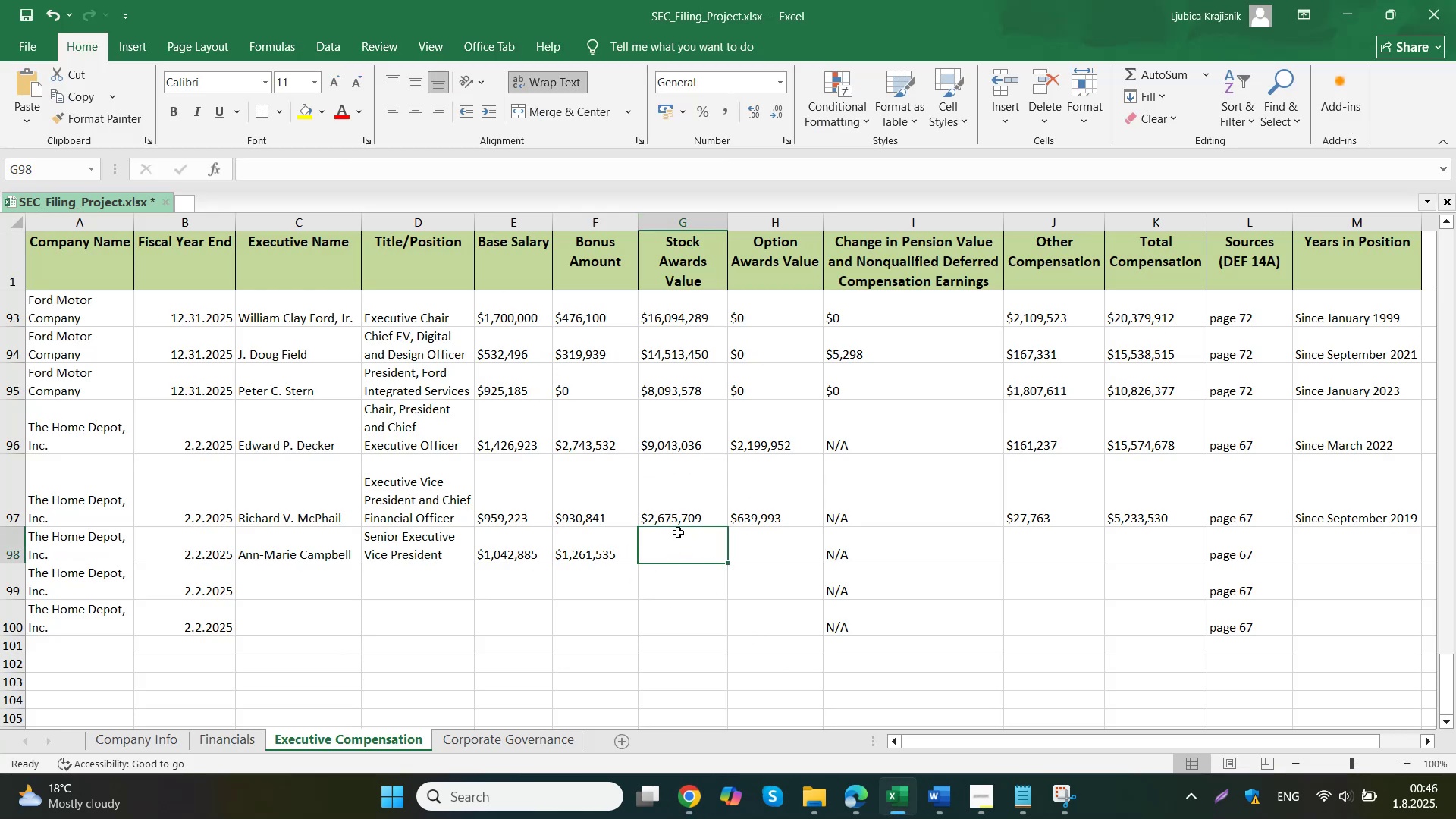 
triple_click([667, 537])
 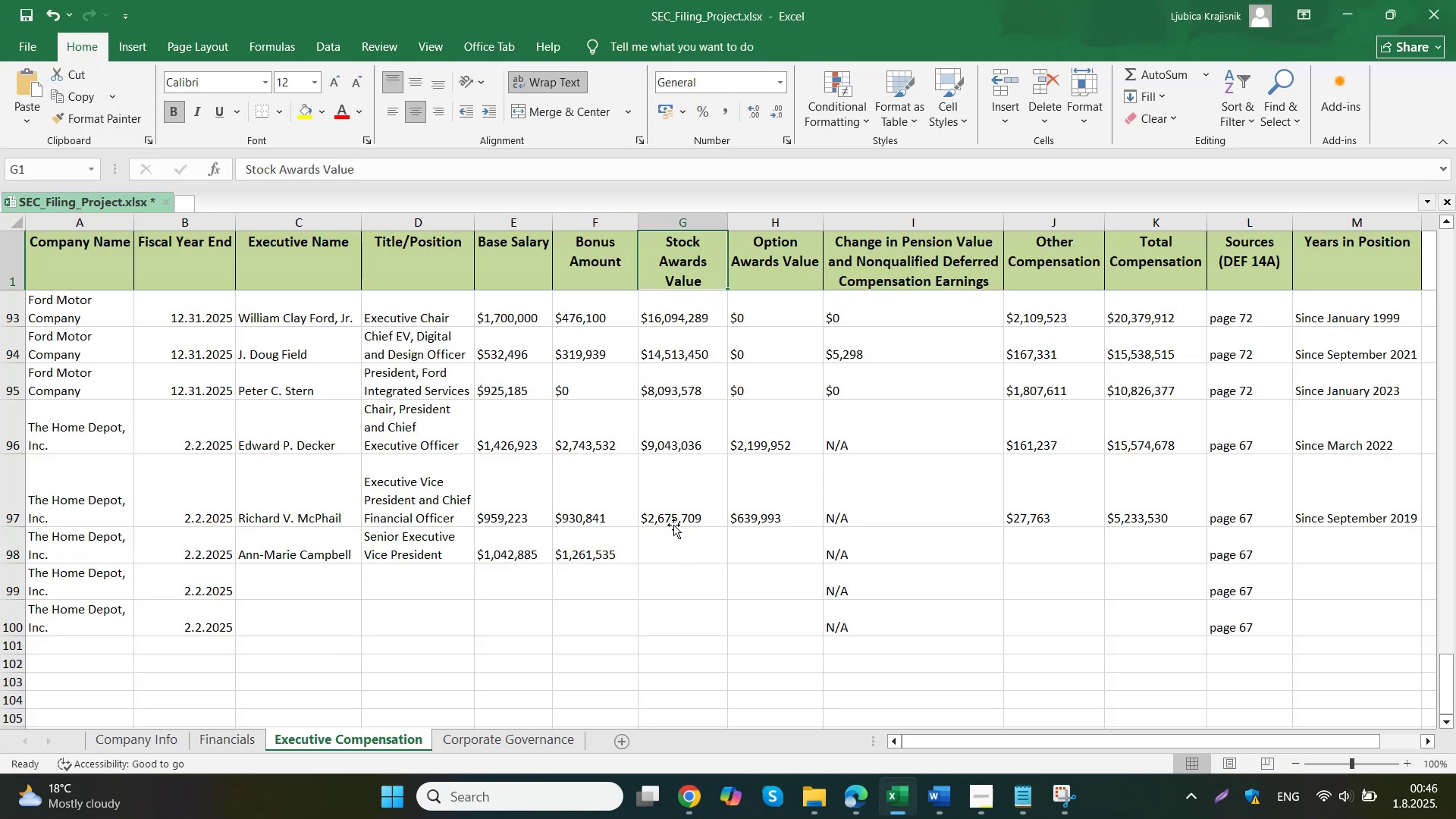 
key(Control+V)
 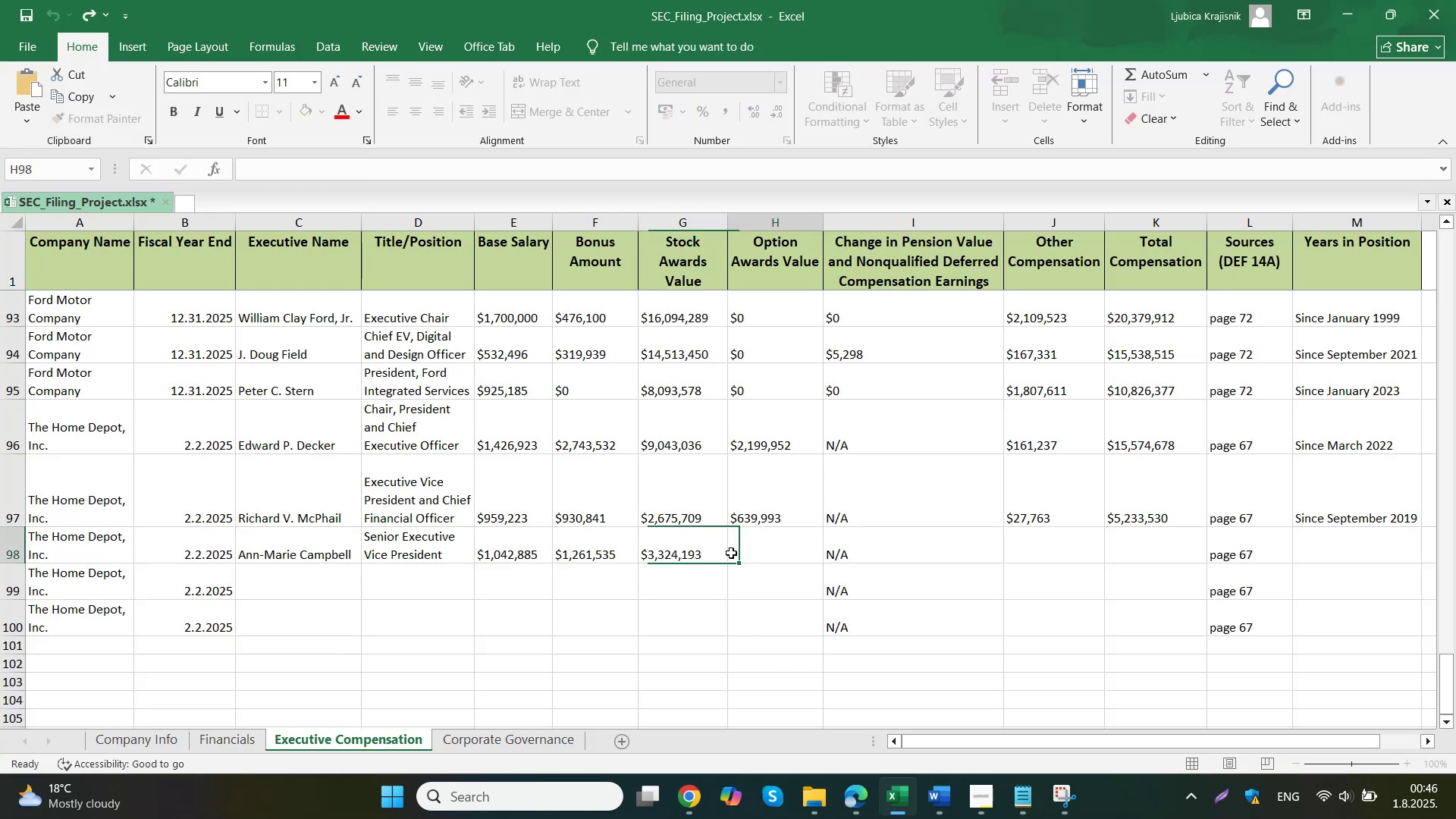 
left_click([639, 683])
 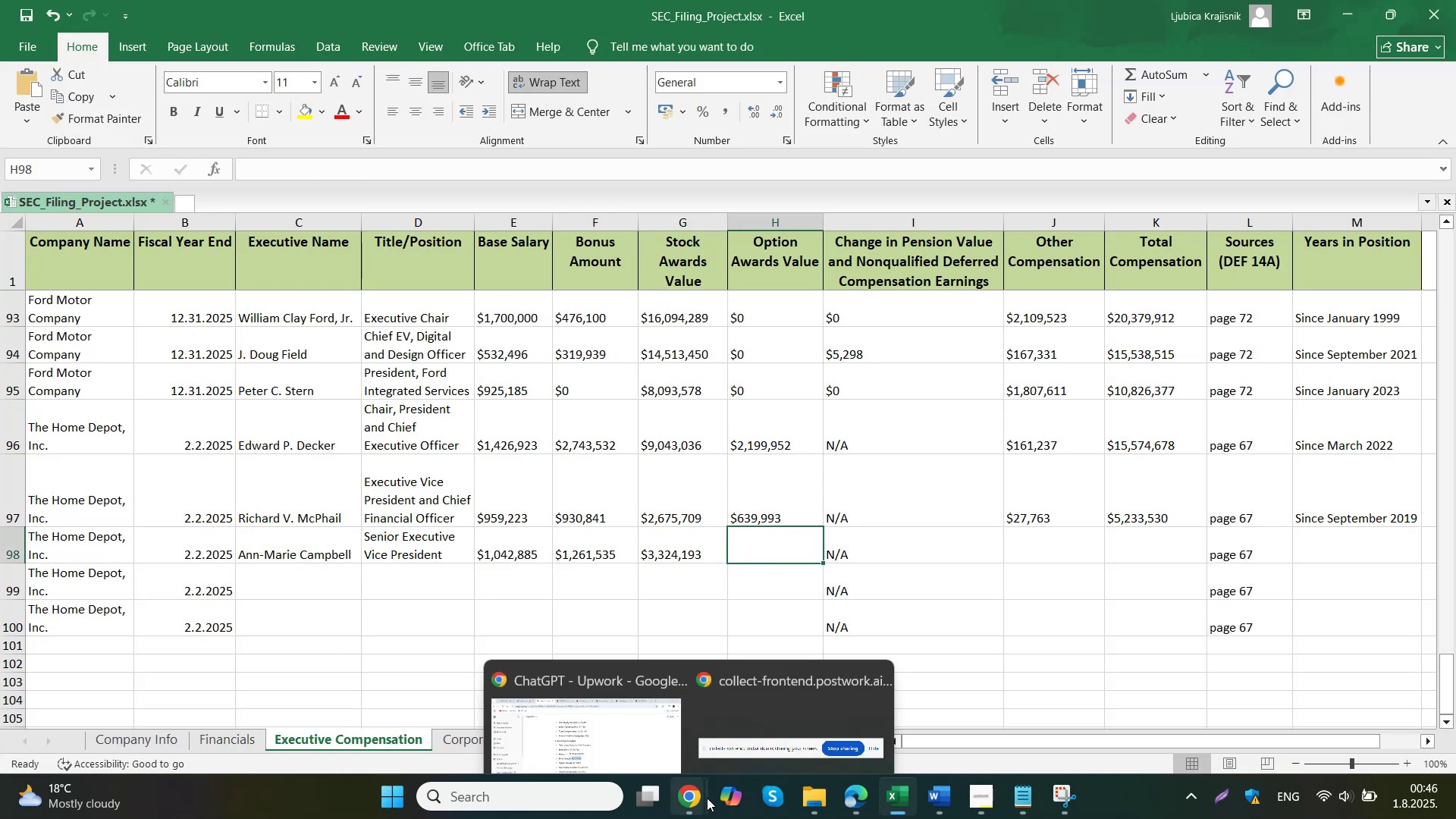 
left_click_drag(start_coordinate=[711, 490], to_coordinate=[631, 490])
 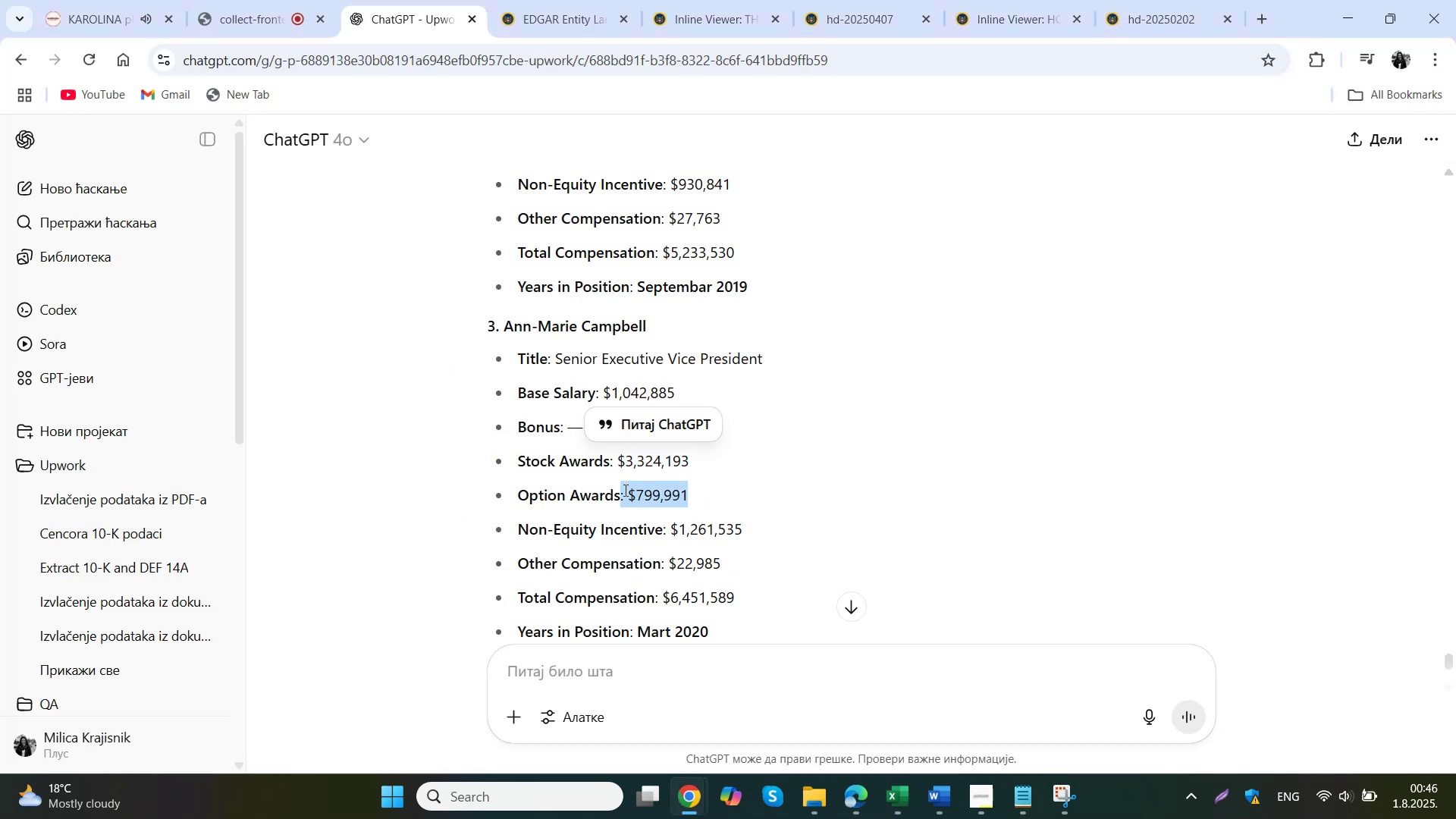 
key(Control+ControlLeft)
 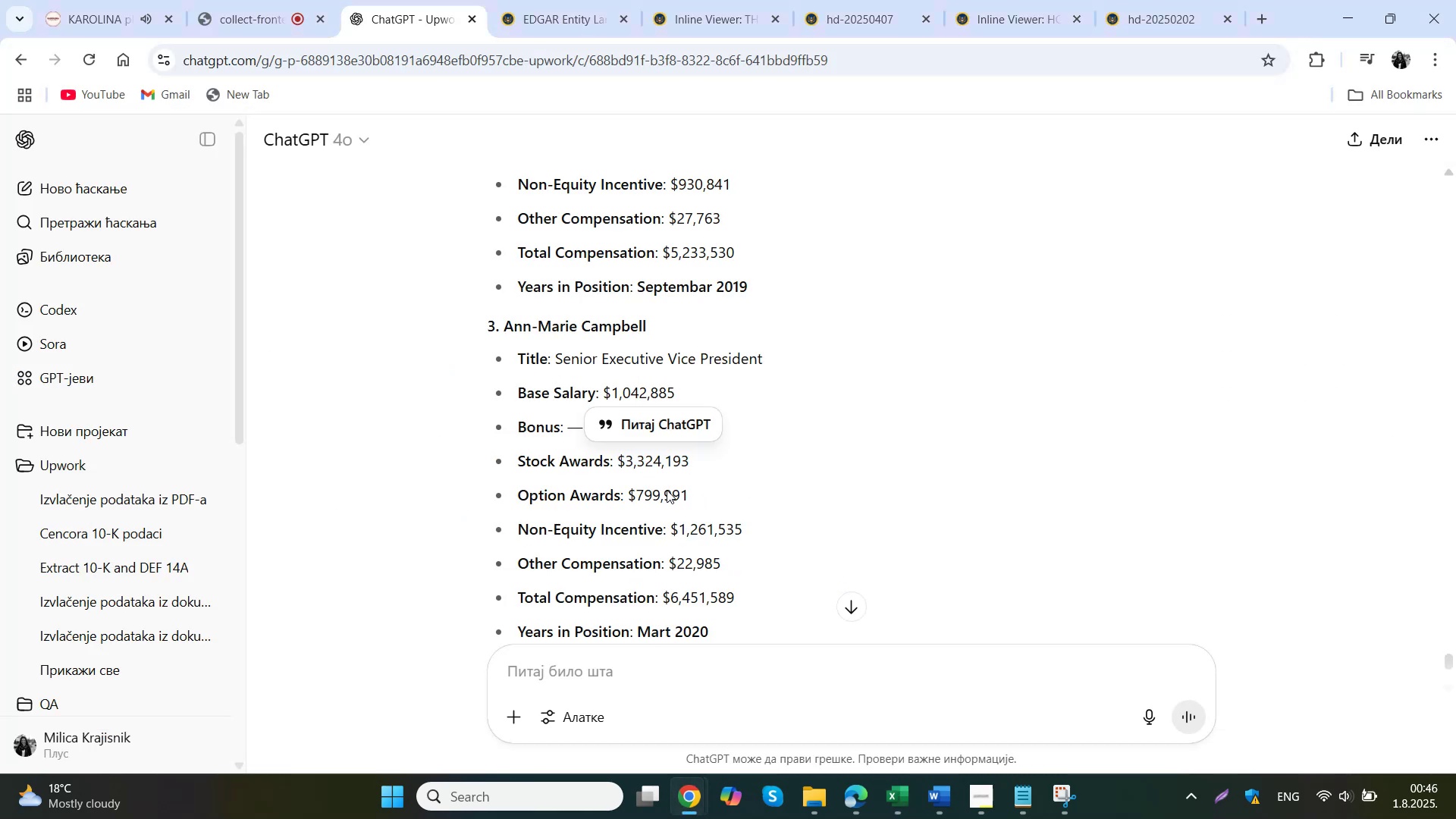 
key(Control+C)
 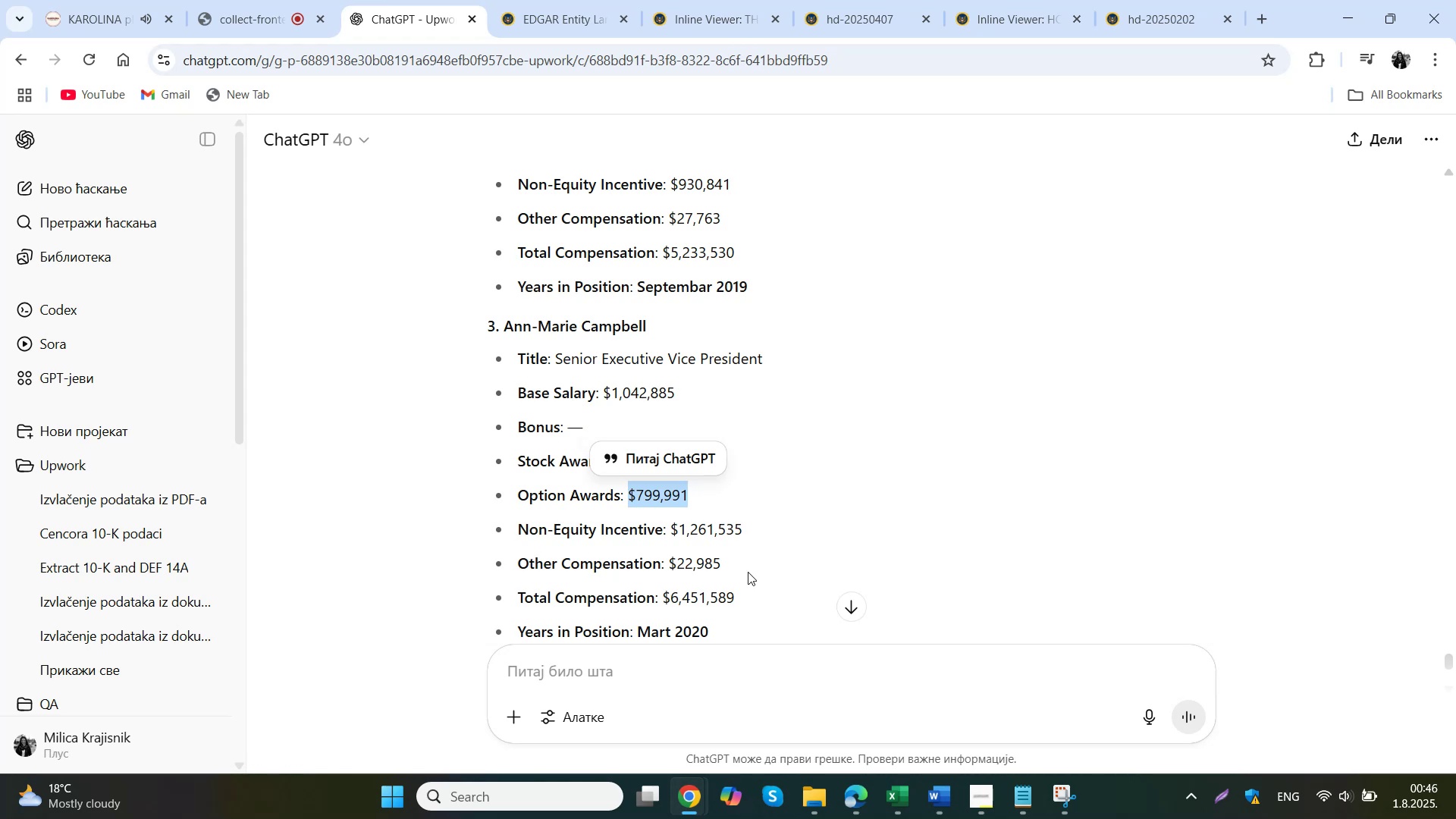 
left_click([780, 687])
 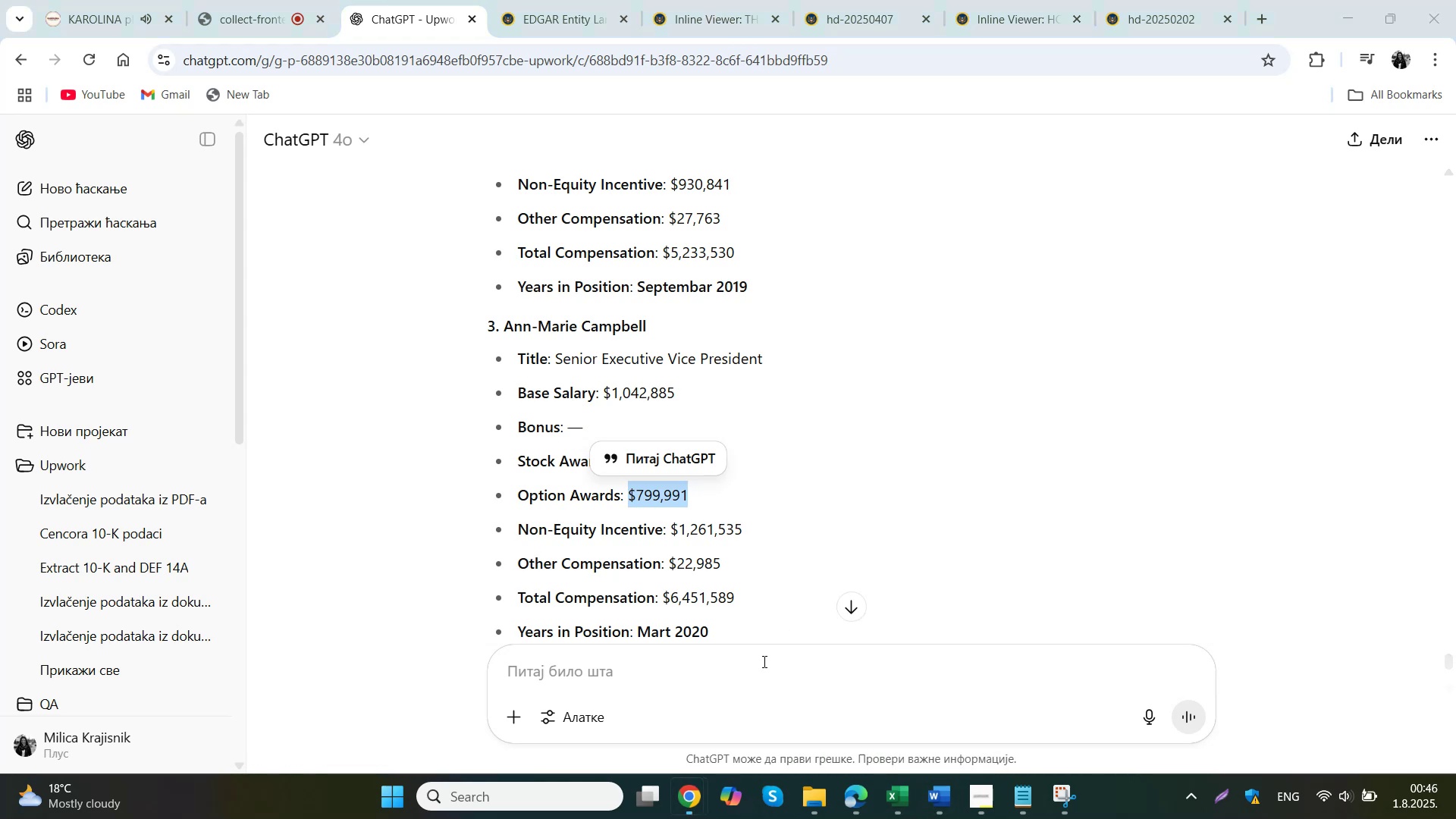 
left_click([880, 716])
 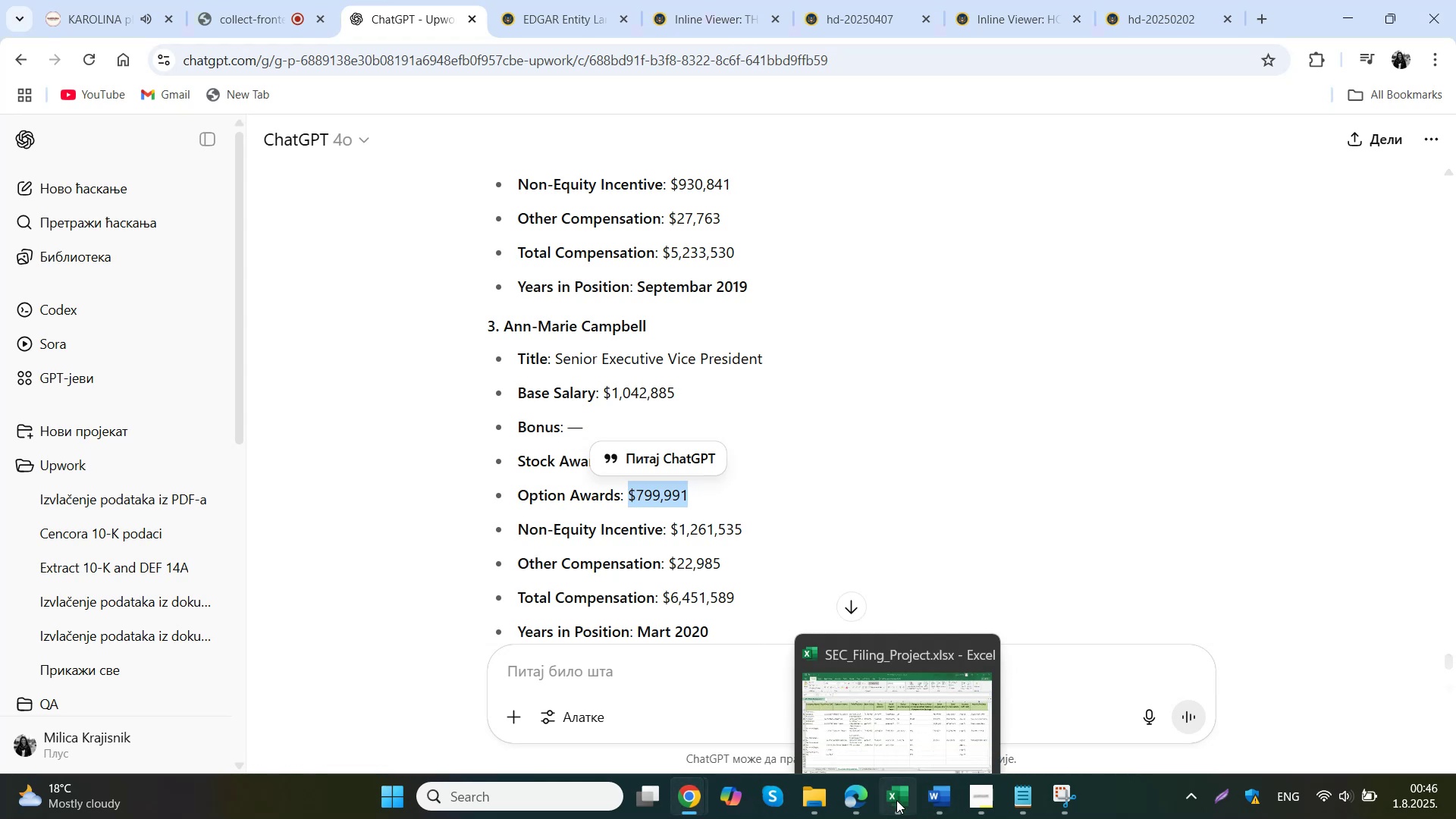 
double_click([758, 547])
 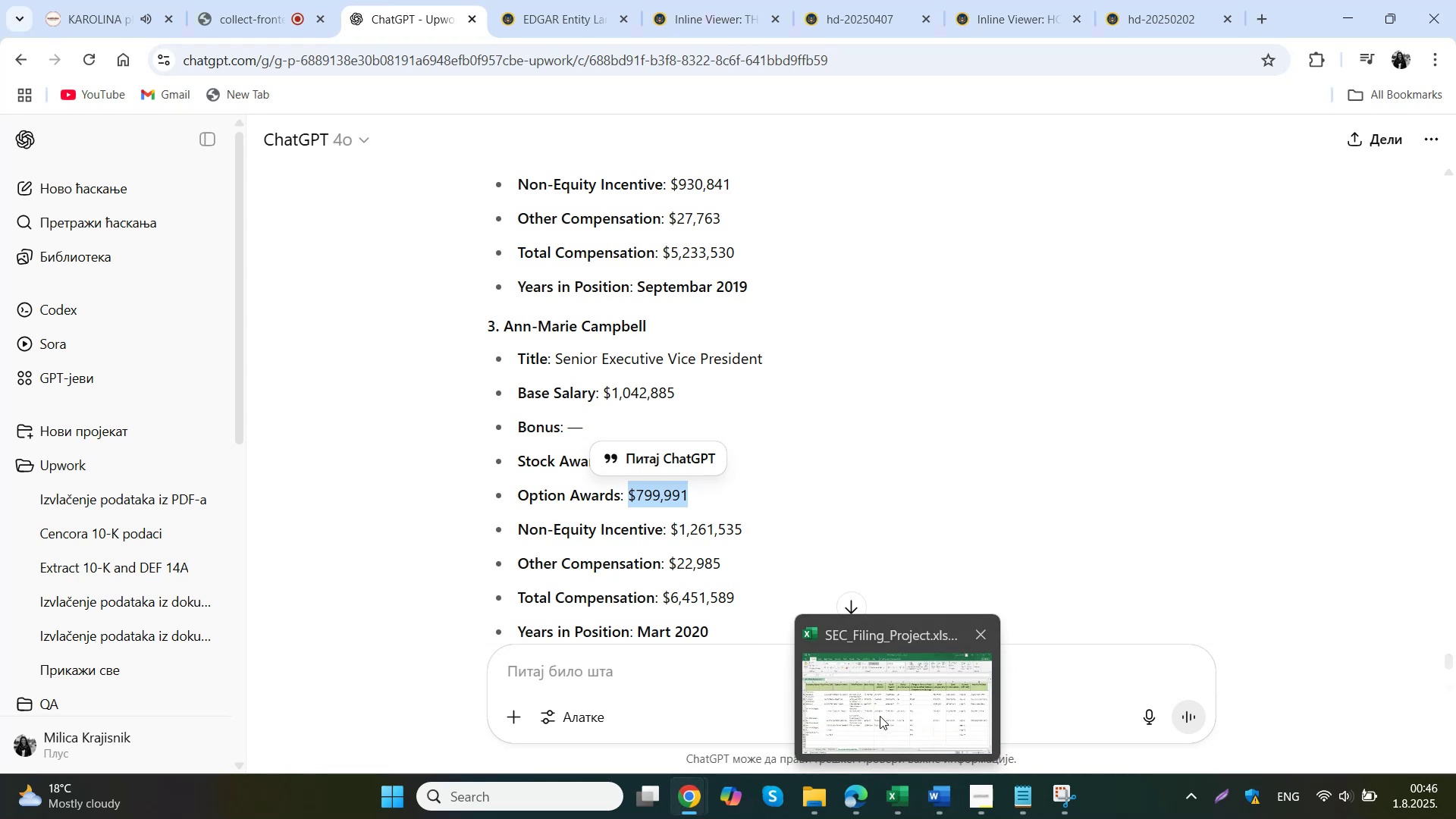 
key(Control+ControlLeft)
 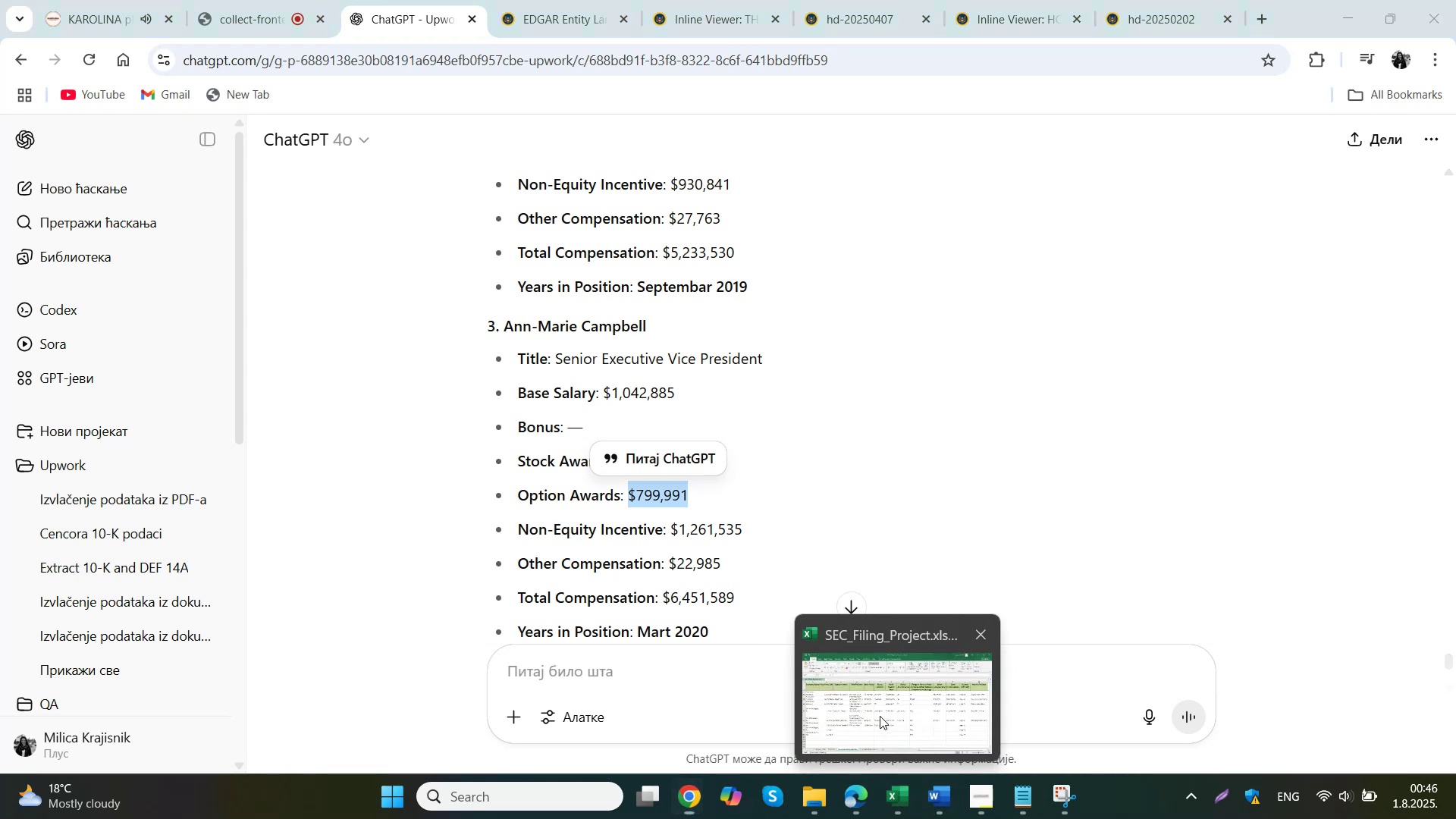 
key(Control+V)
 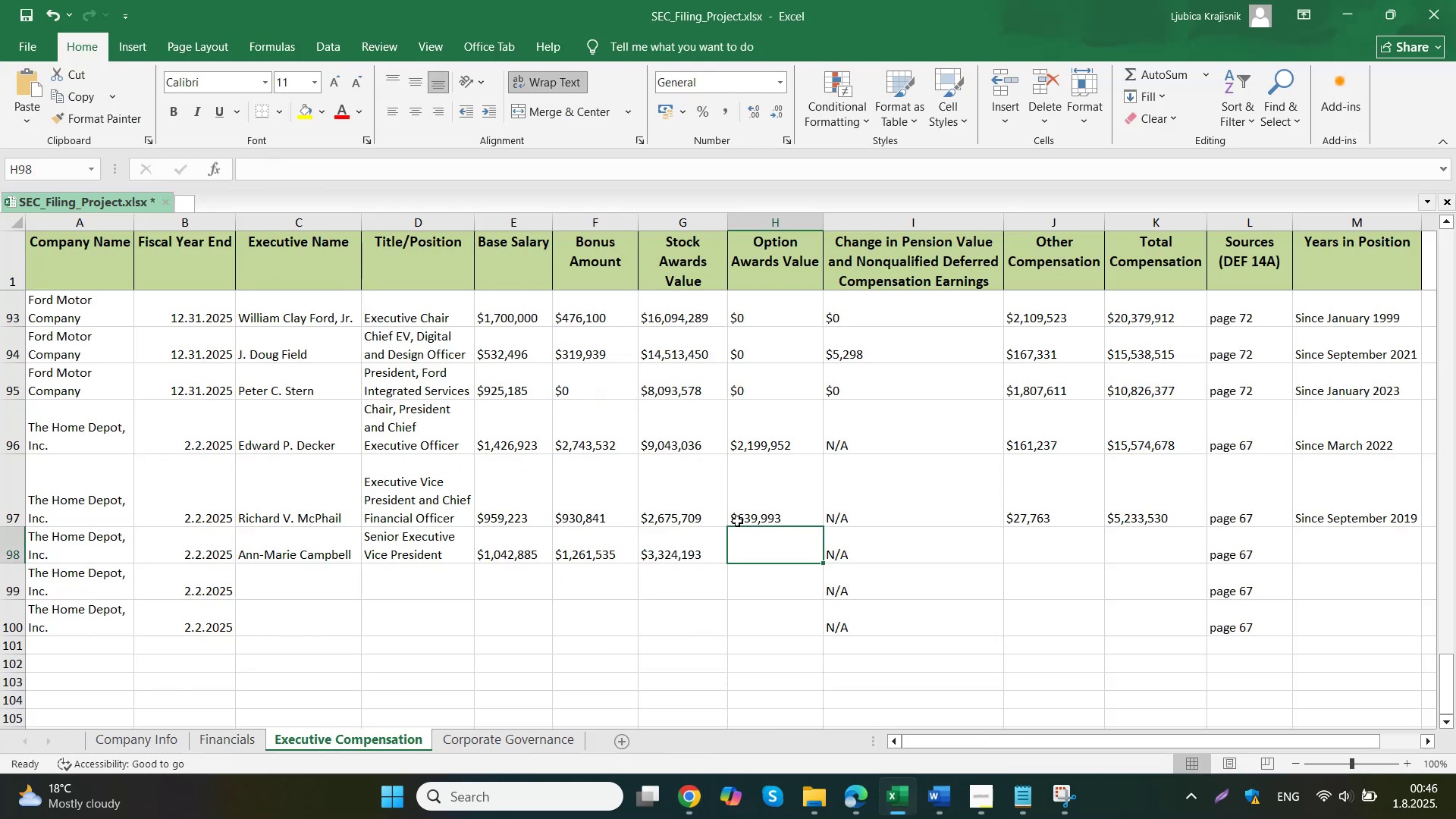 
left_click([1043, 544])
 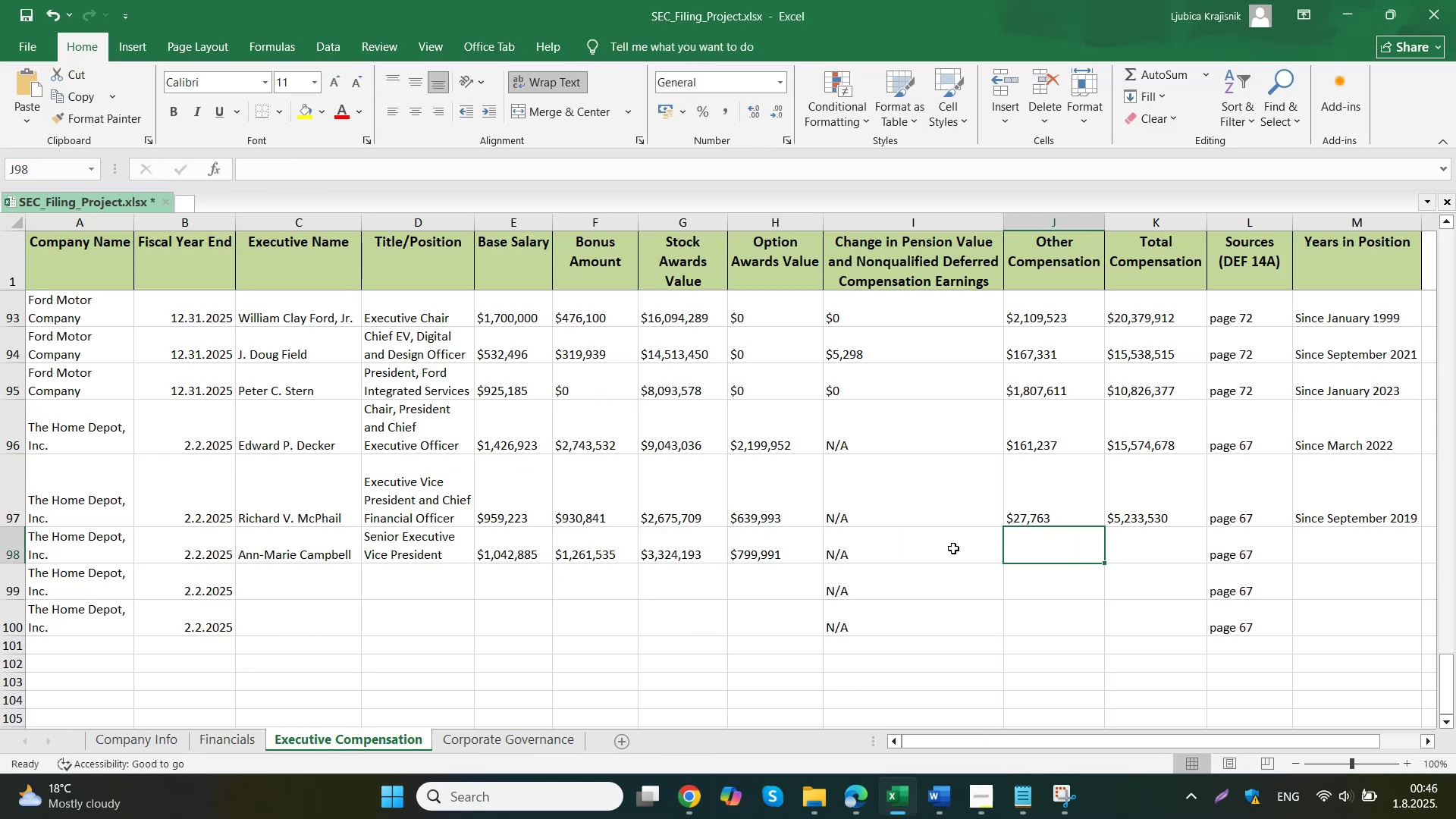 
left_click([629, 729])
 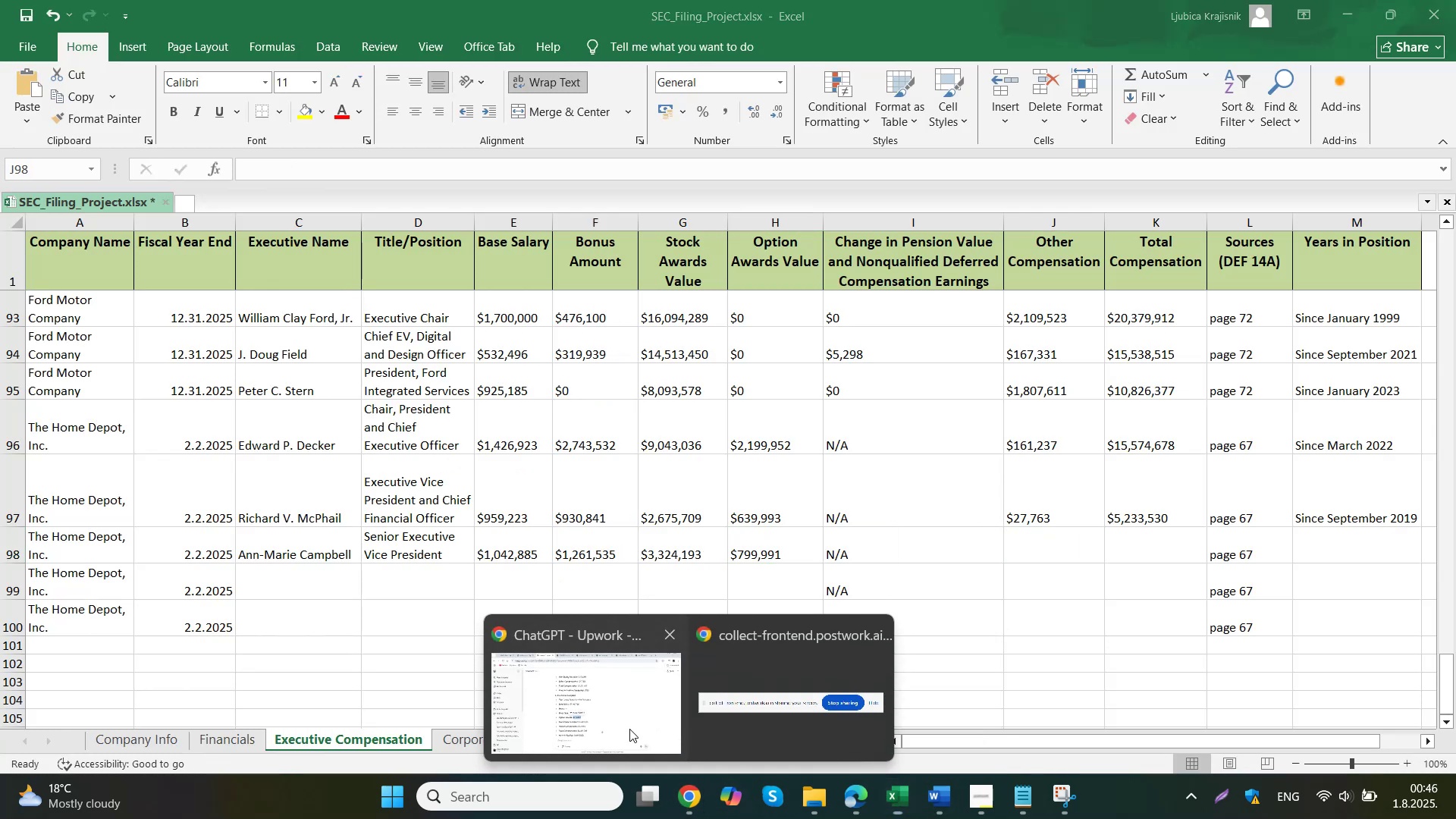 
left_click_drag(start_coordinate=[773, 577], to_coordinate=[670, 573])
 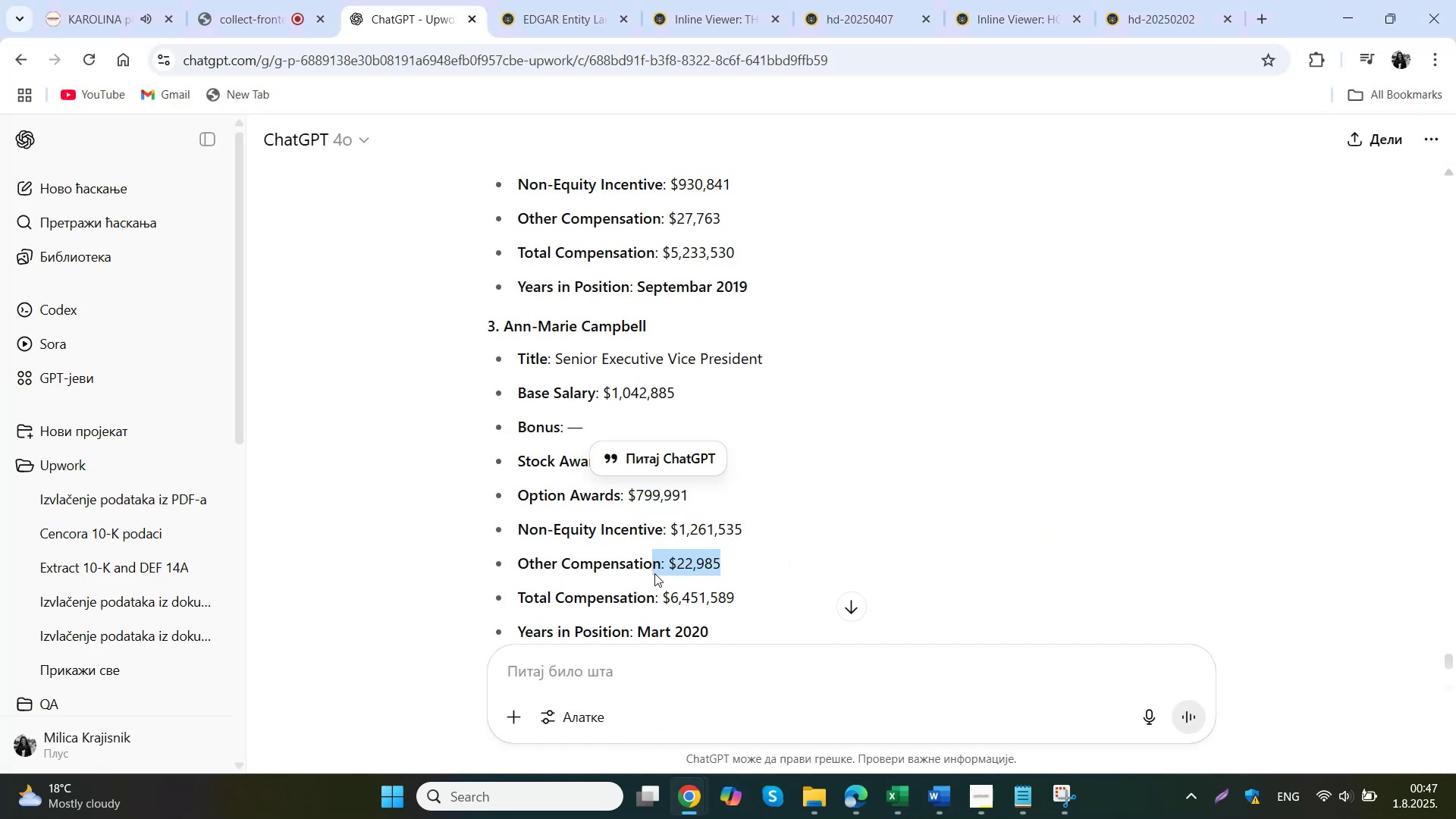 
key(Control+ControlLeft)
 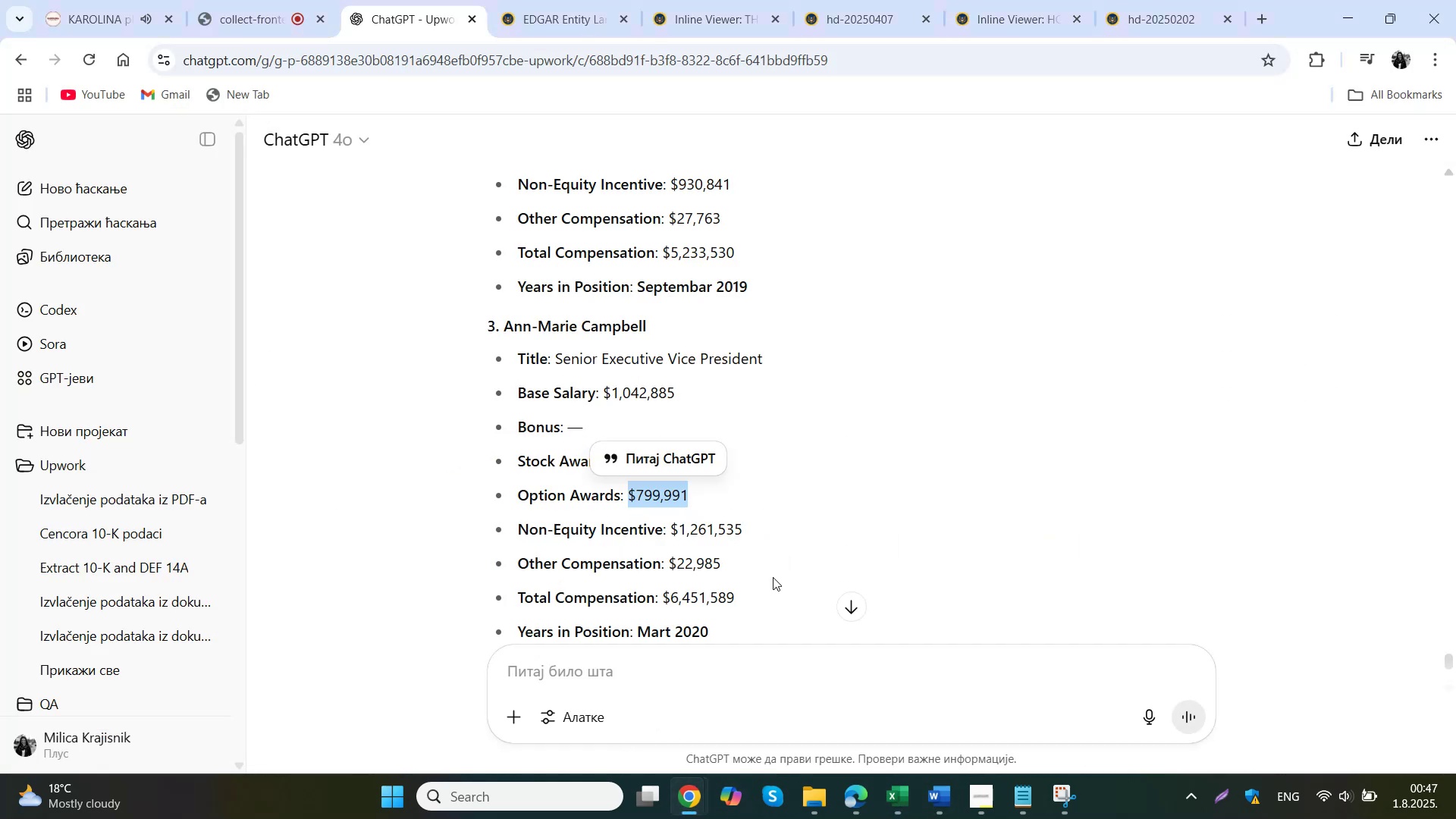 
key(Control+C)
 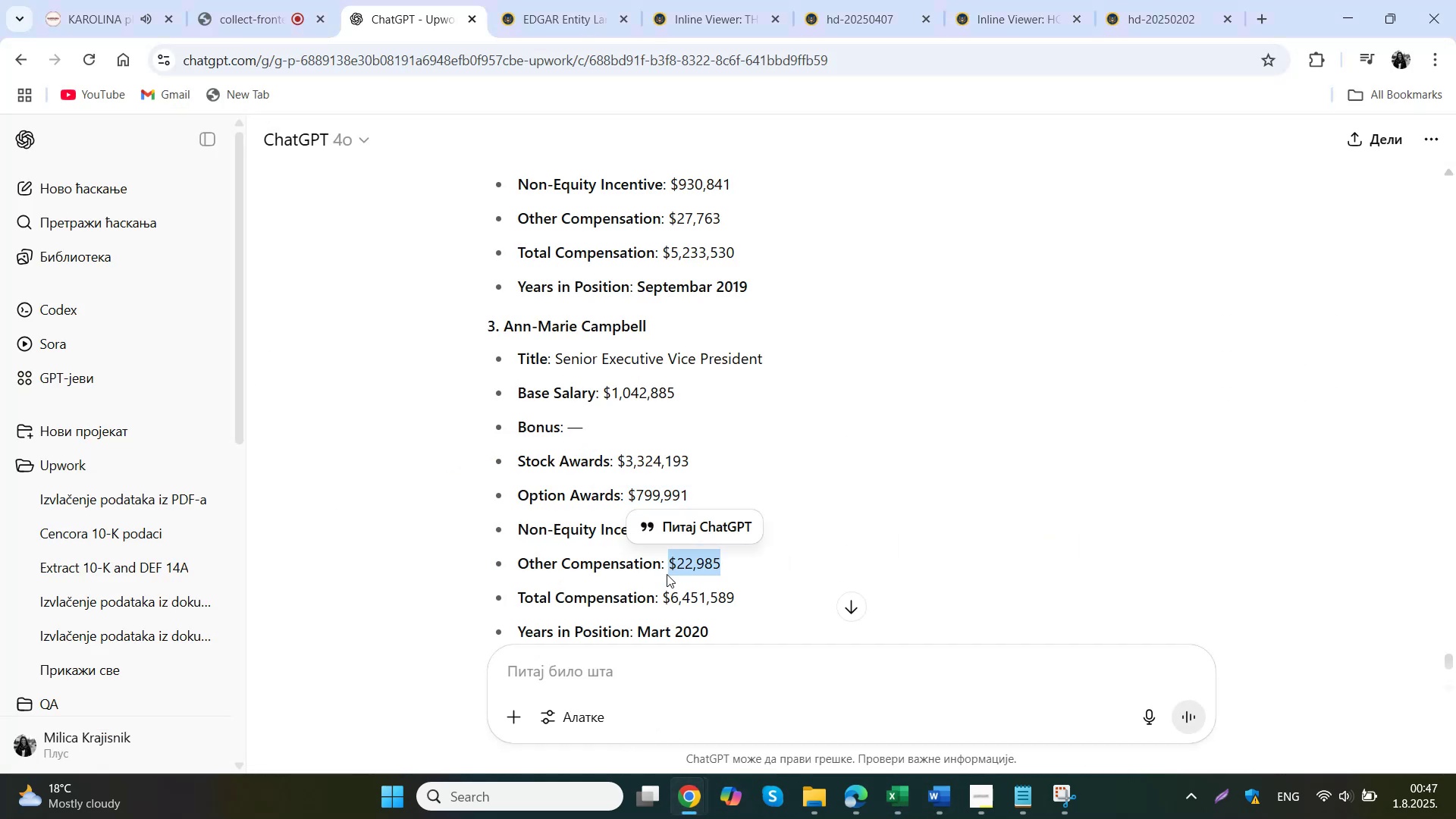 
left_click([884, 701])
 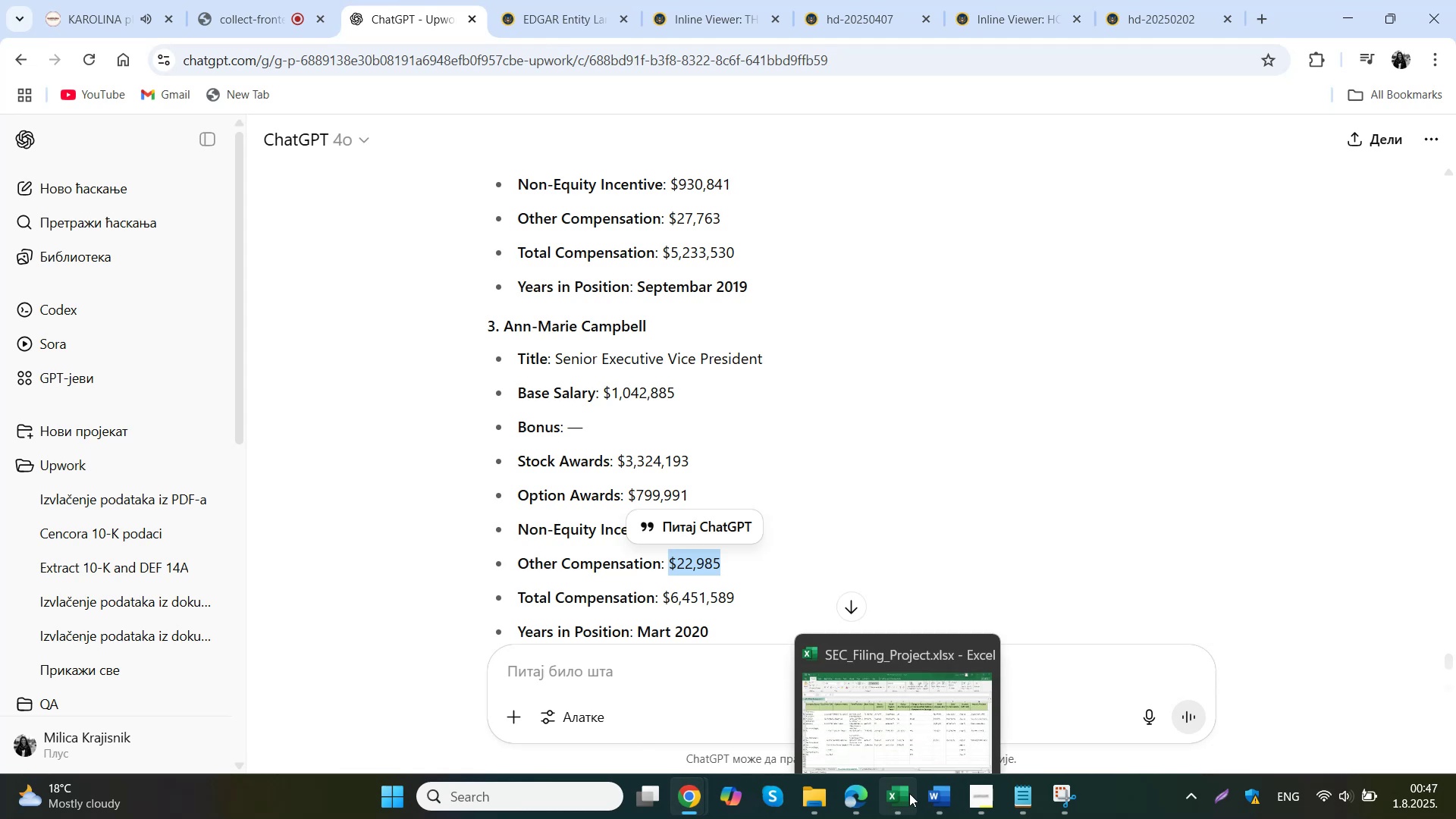 
double_click([1060, 541])
 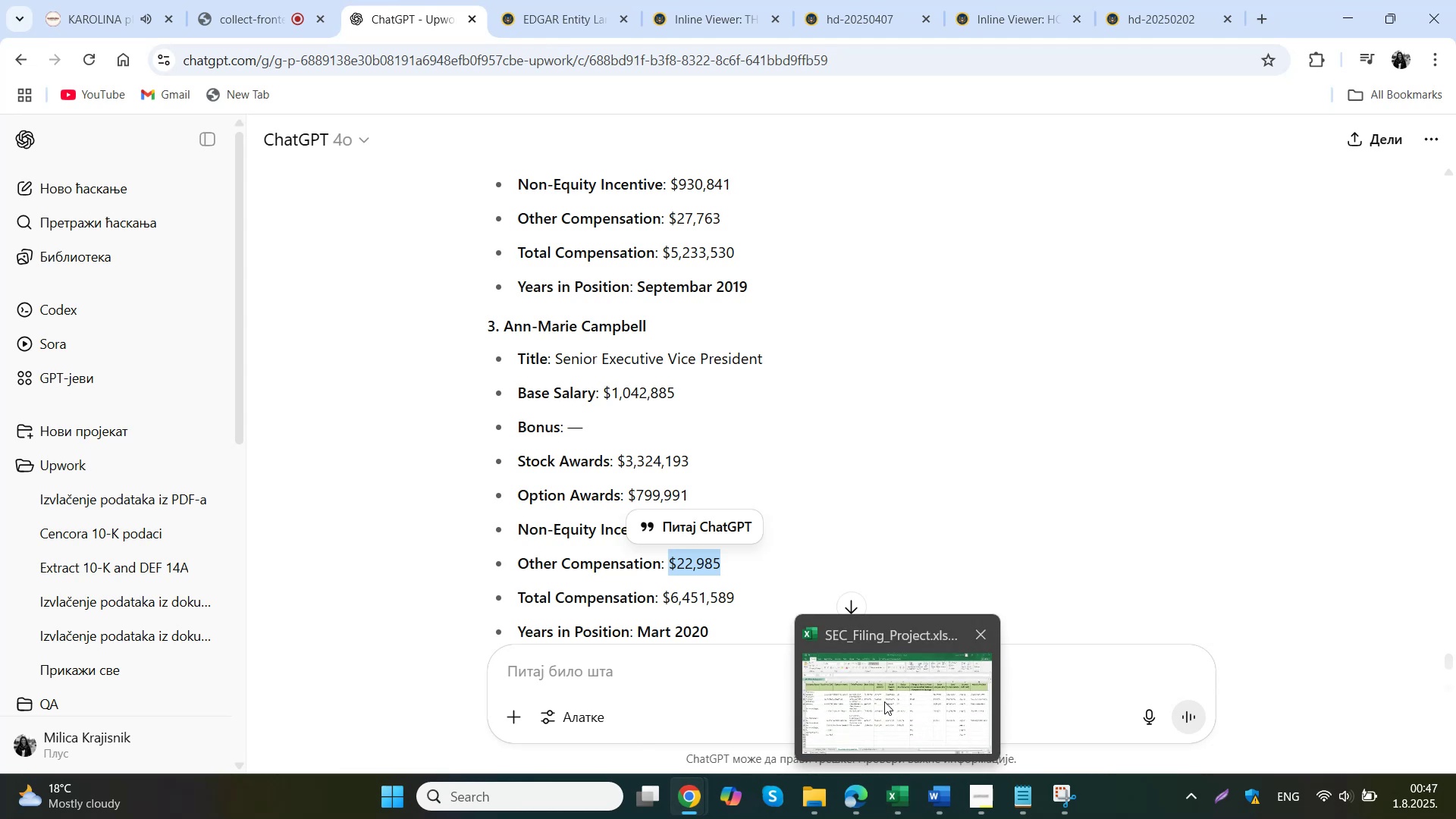 
key(Control+ControlLeft)
 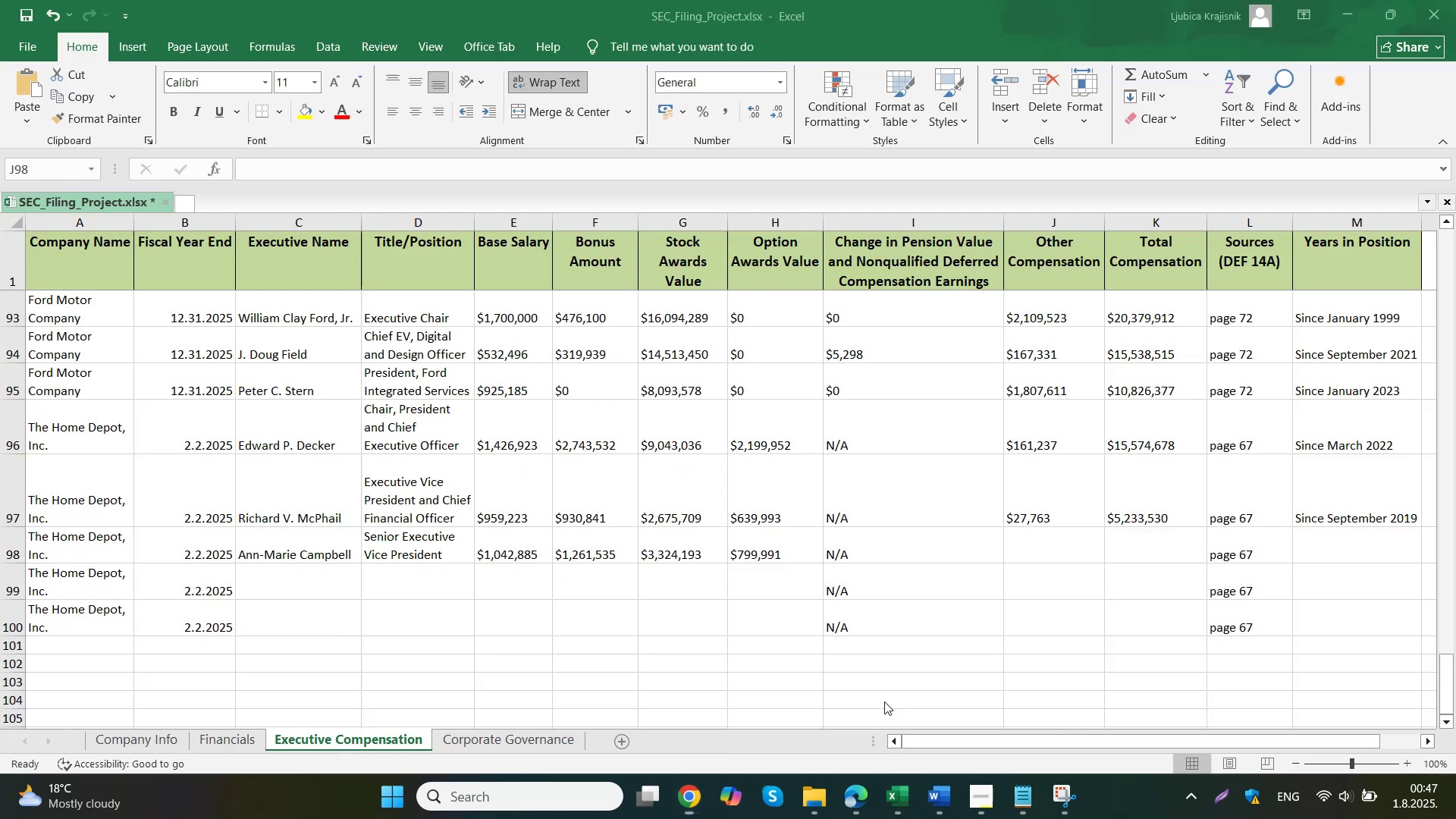 
key(Control+V)
 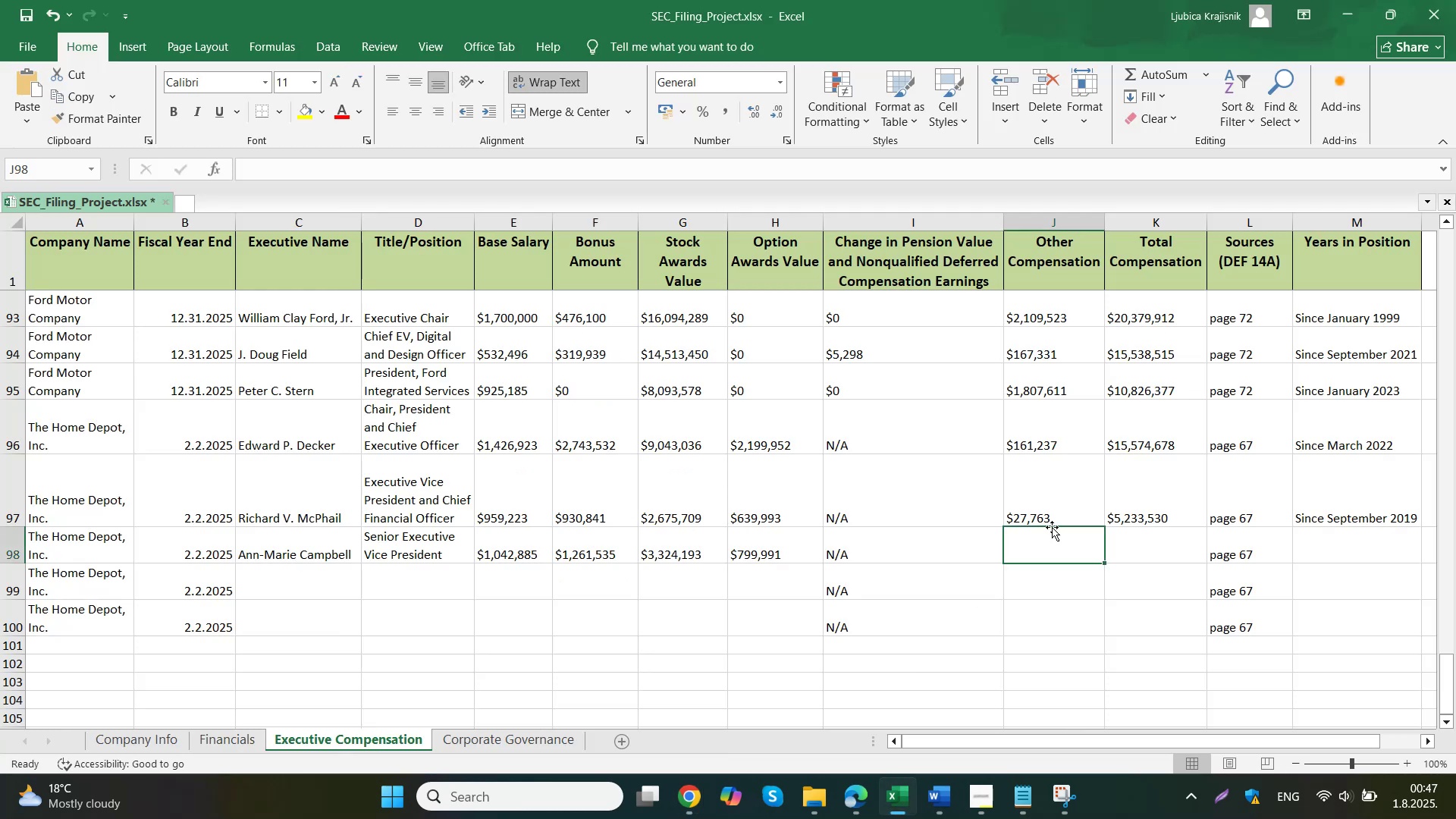 
triple_click([1161, 542])
 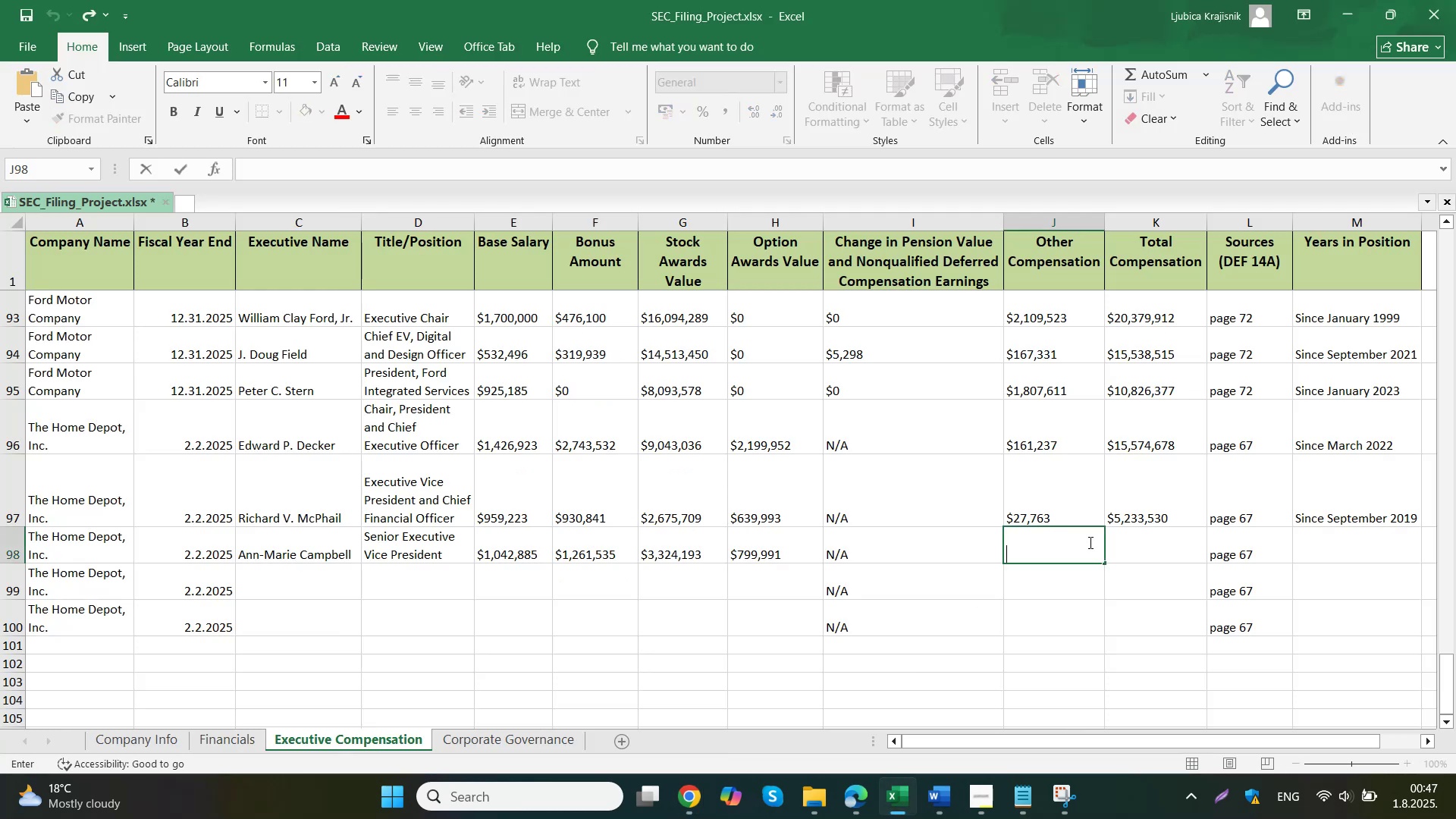 
double_click([1084, 563])
 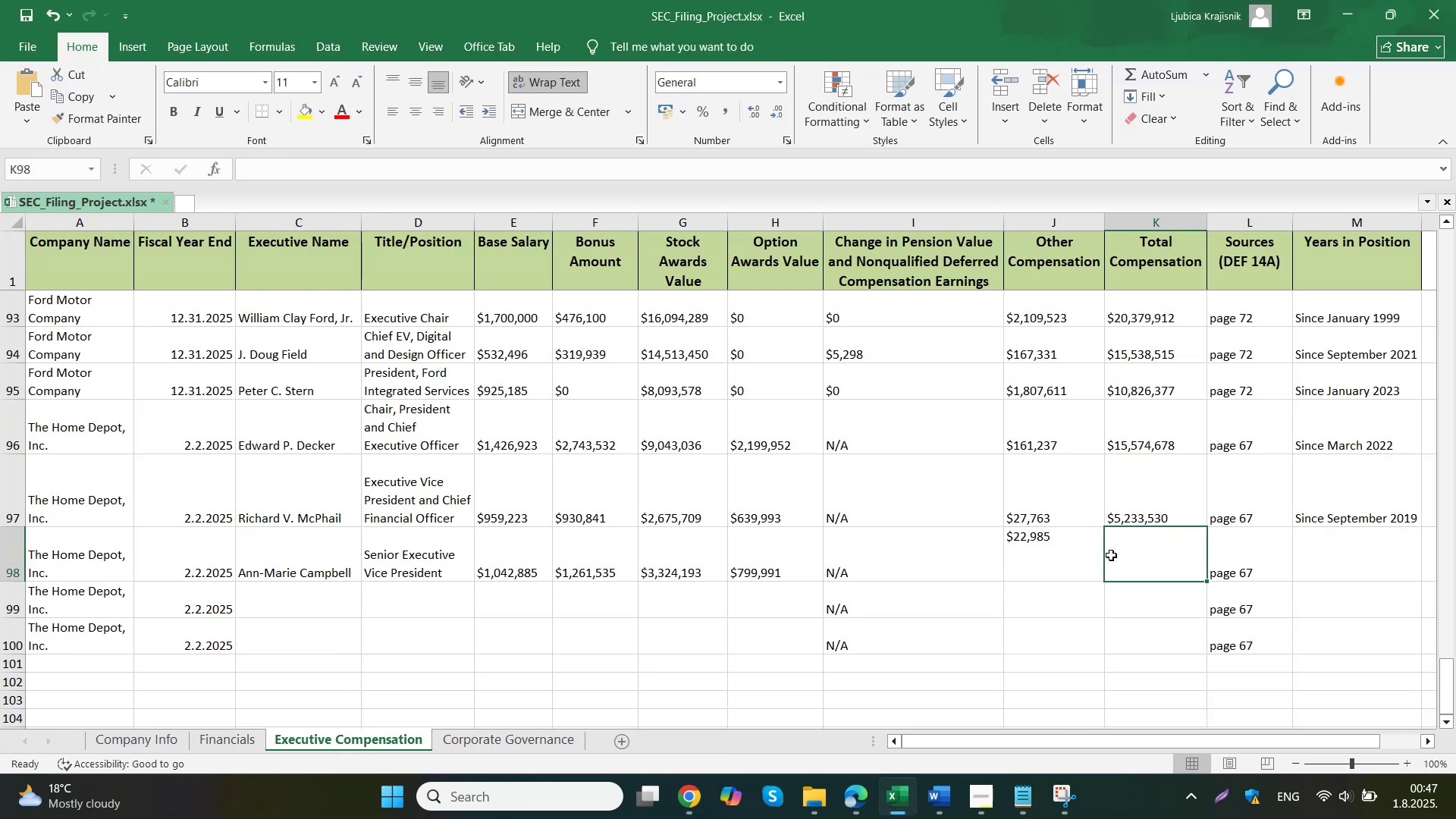 
key(Delete)
 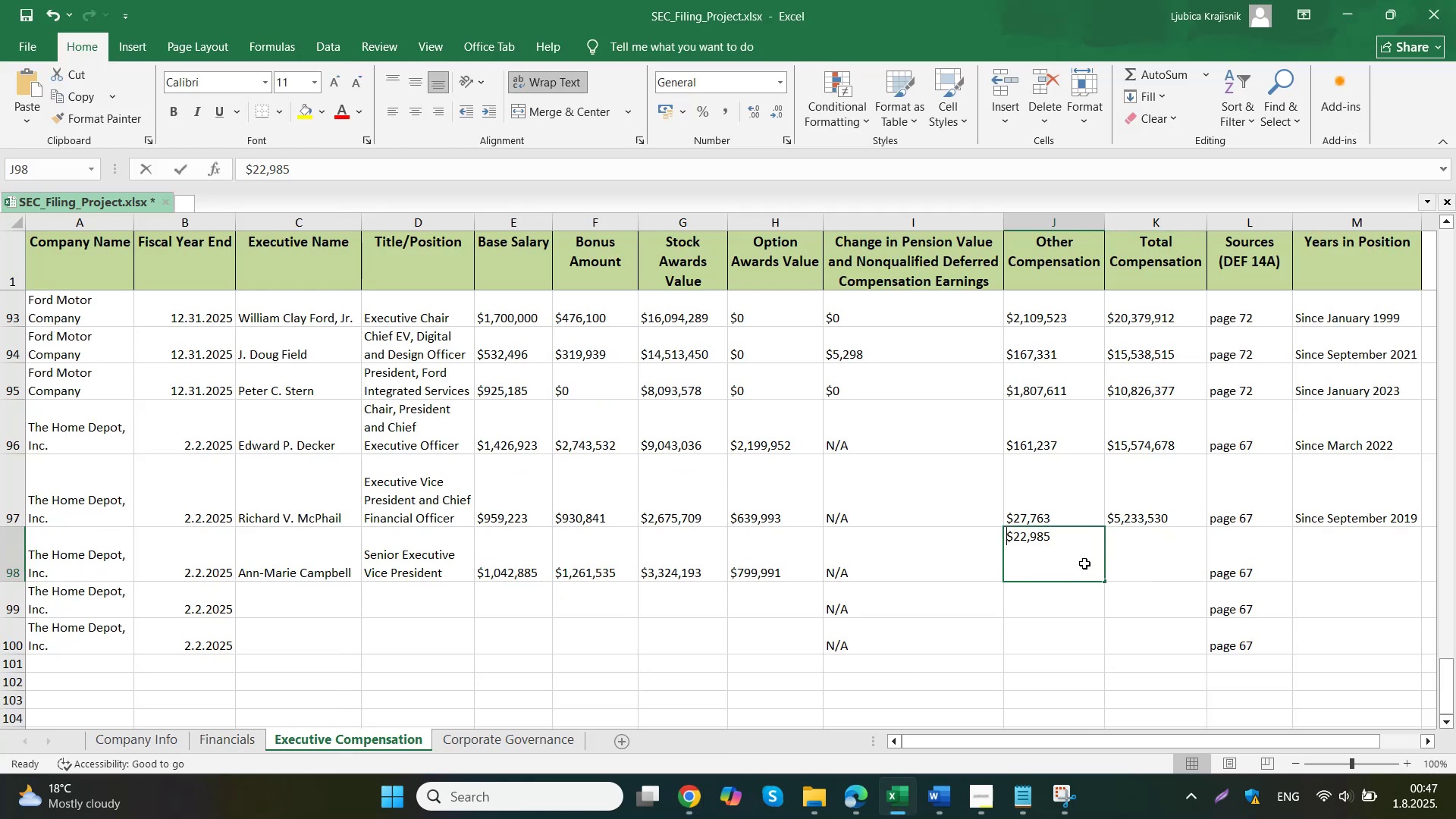 
key(Delete)
 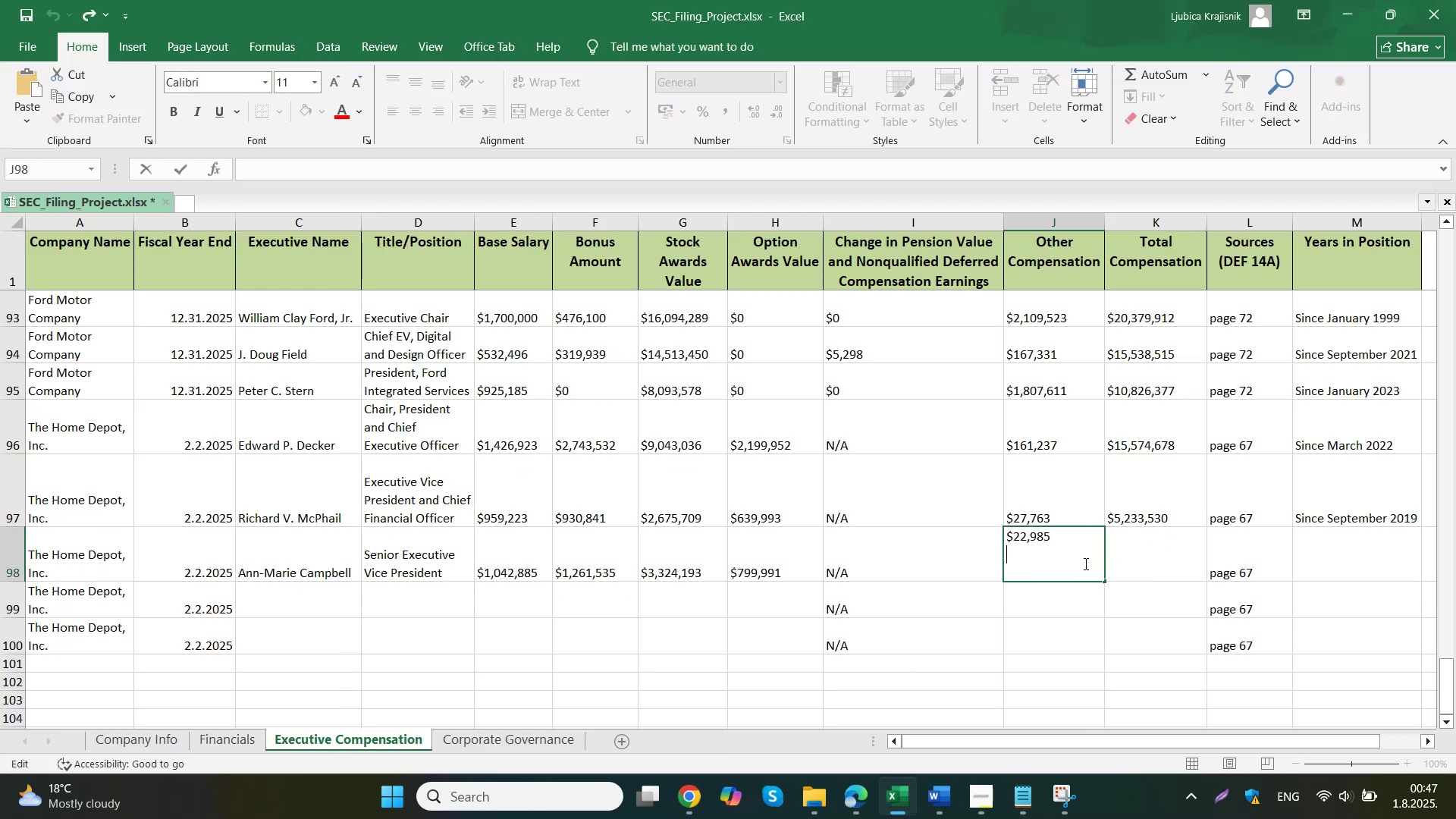 
key(Delete)
 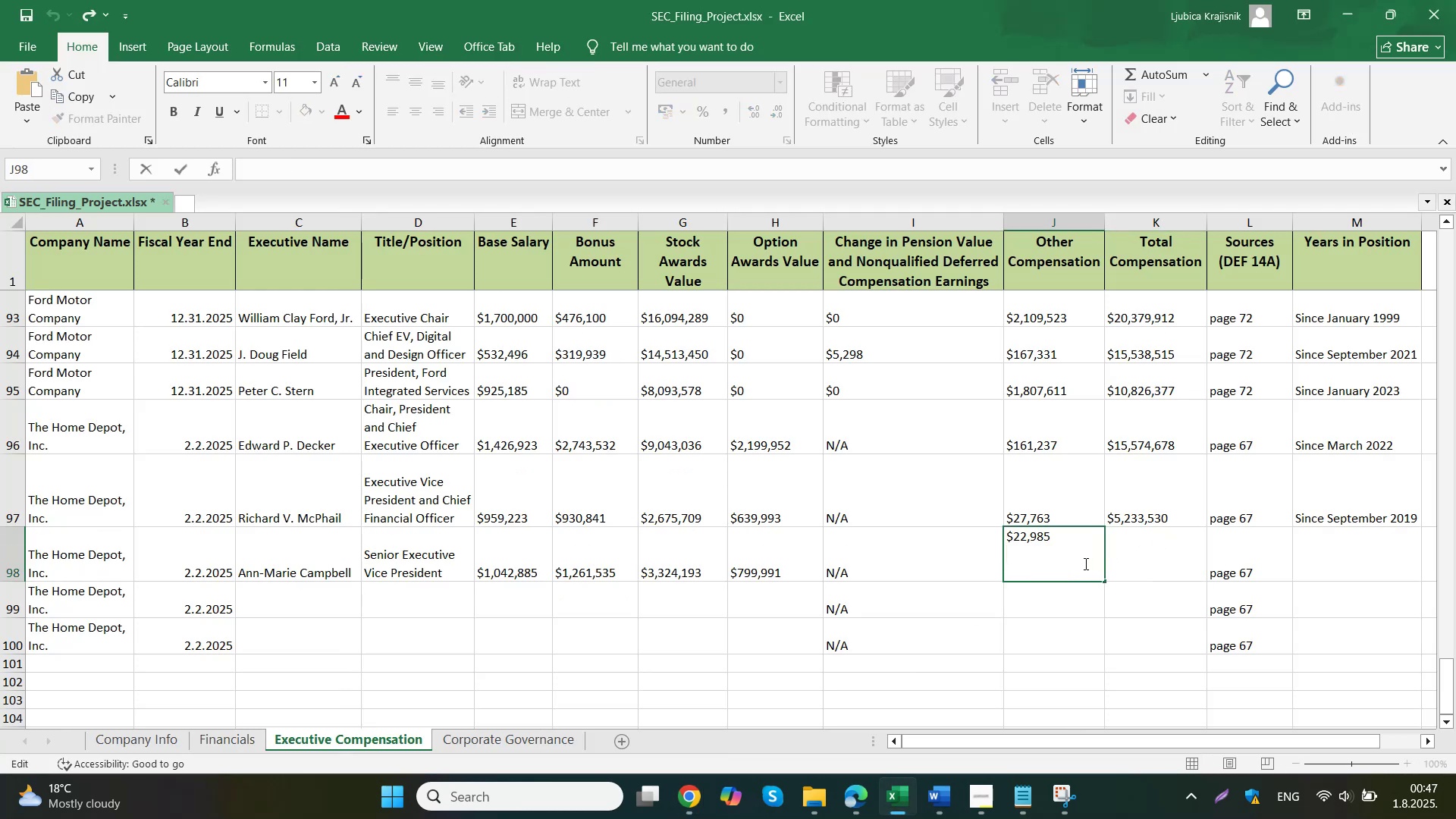 
key(Backspace)
 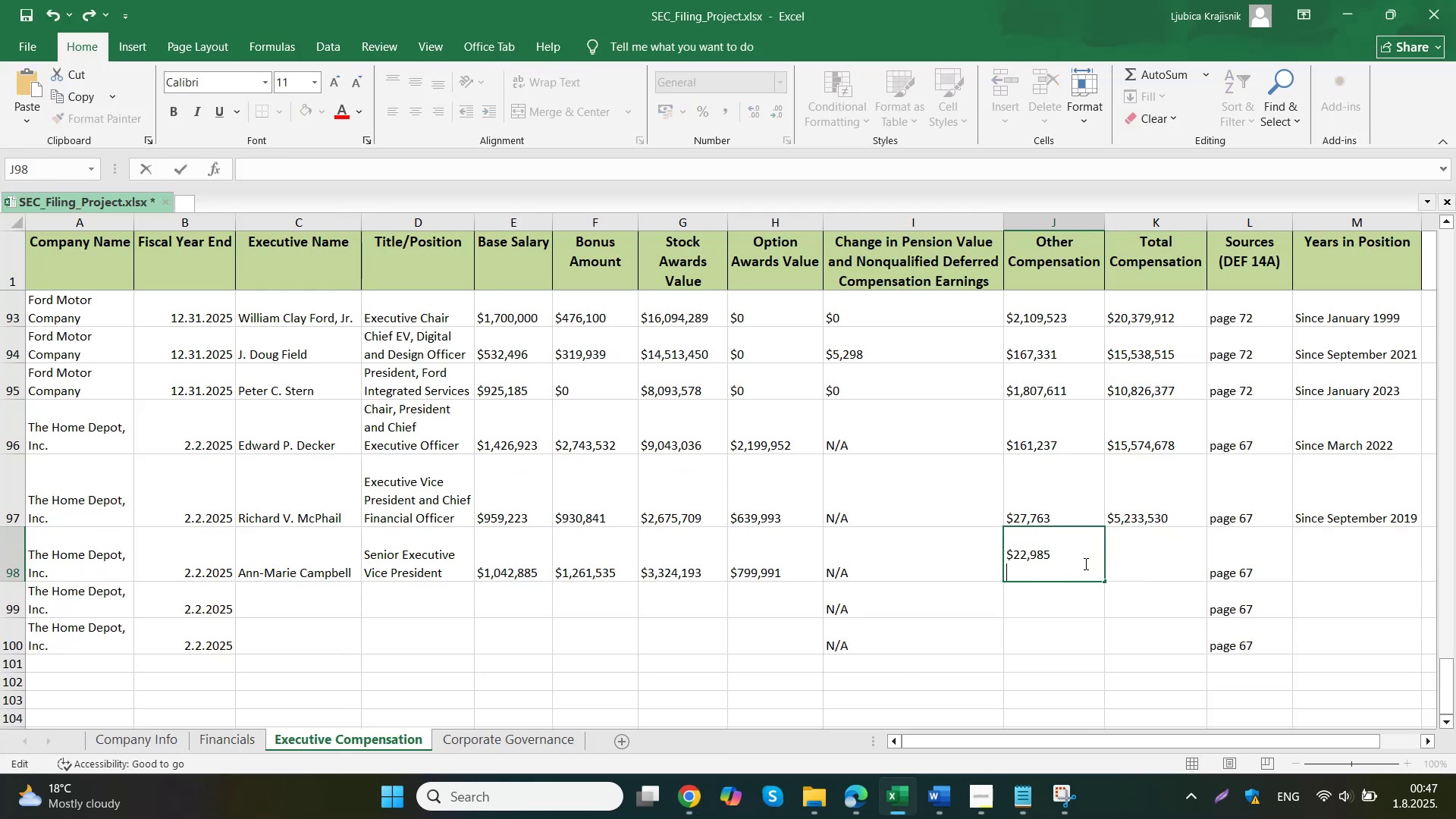 
left_click([1134, 564])
 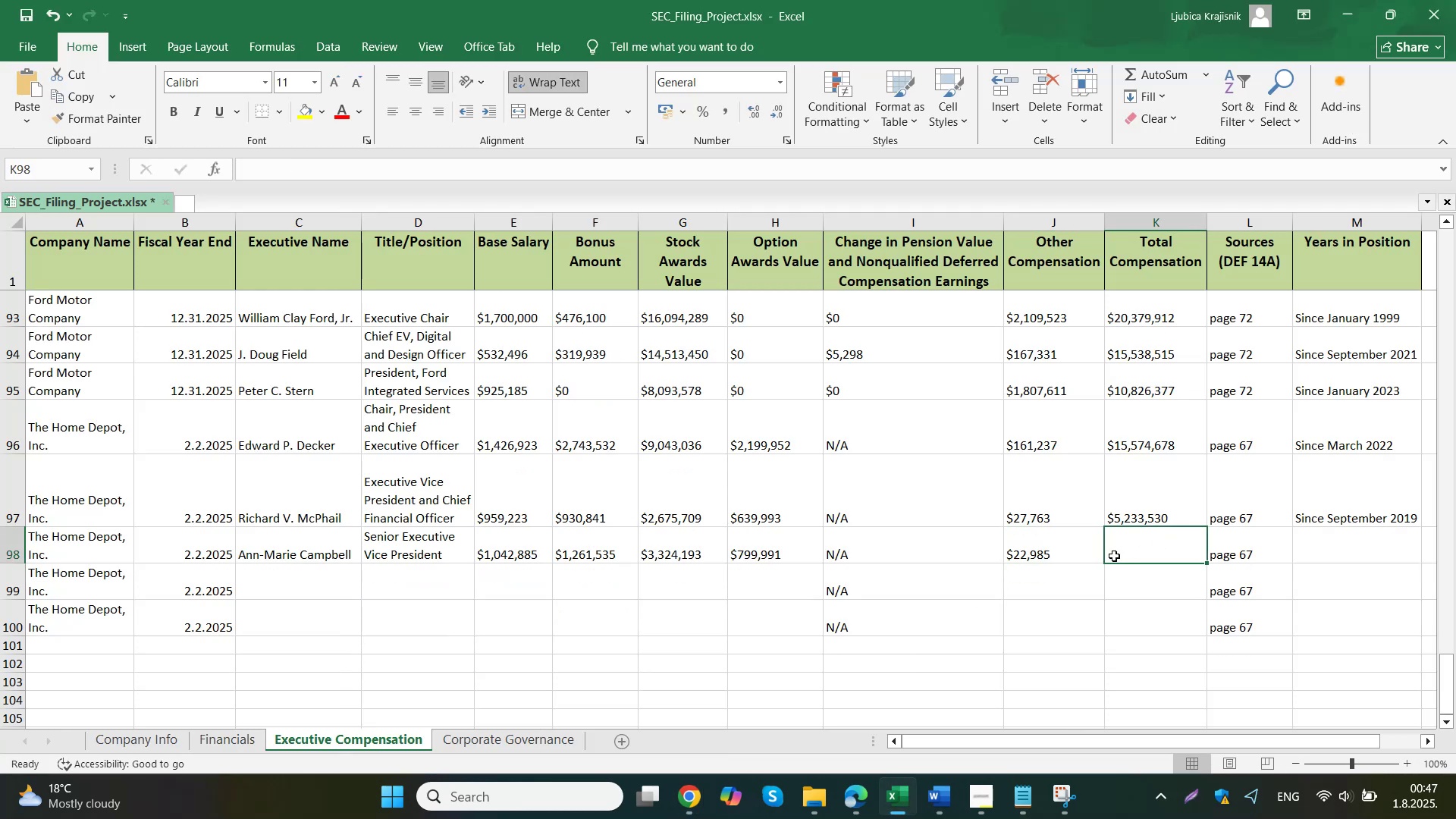 
left_click([642, 725])
 